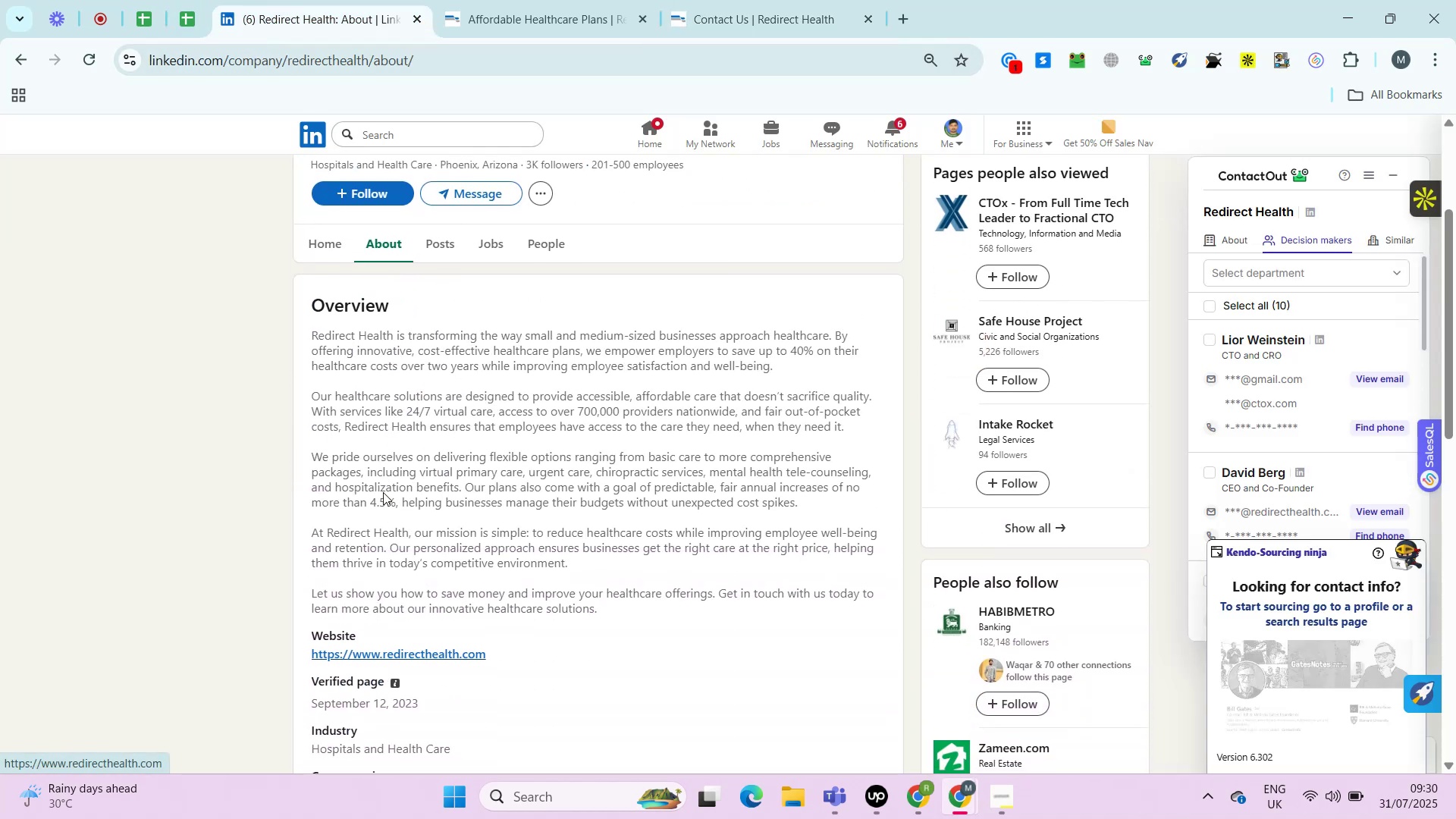 
mouse_move([388, 450])
 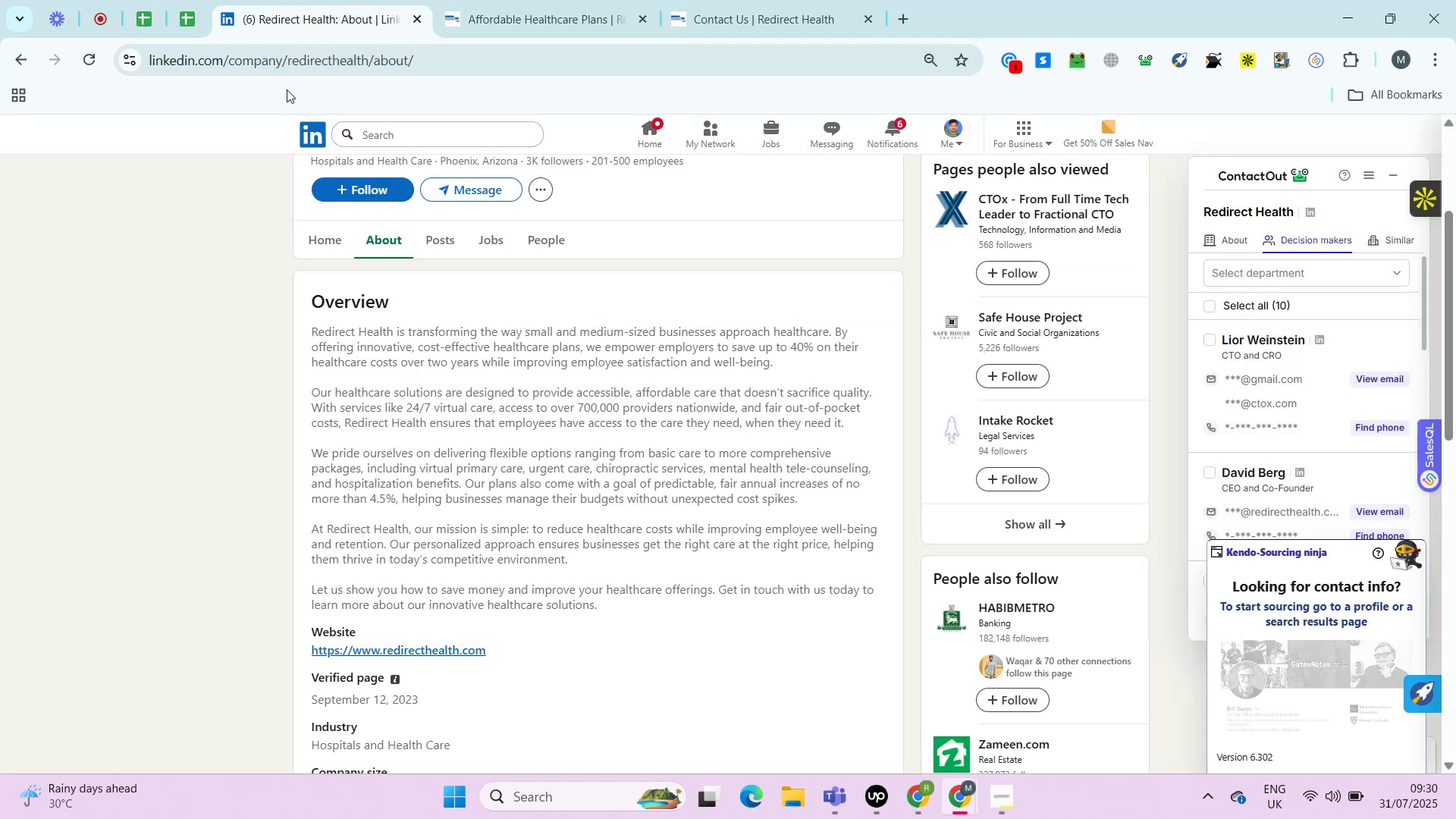 
left_click([531, 0])
 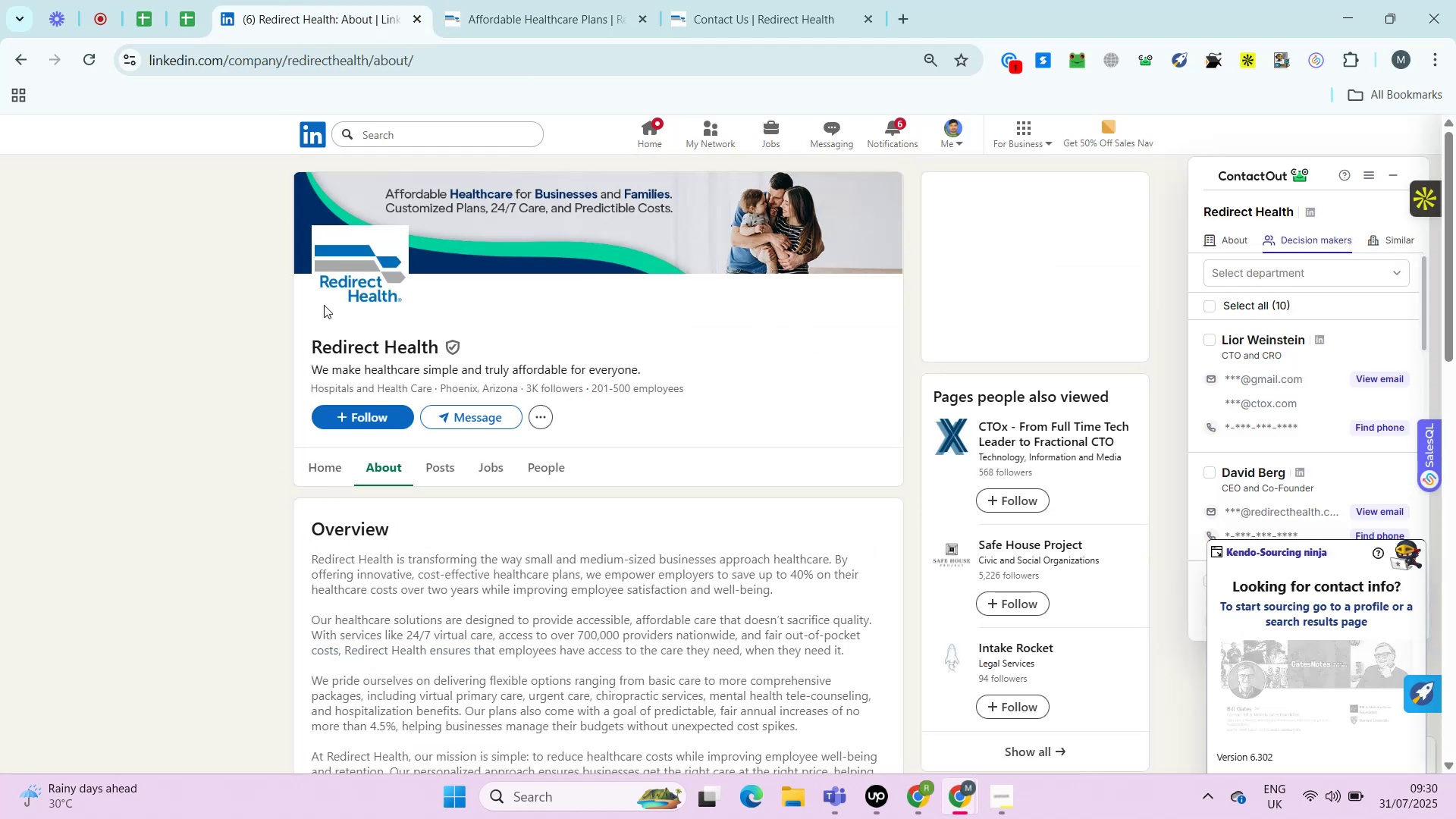 
left_click([284, 0])
 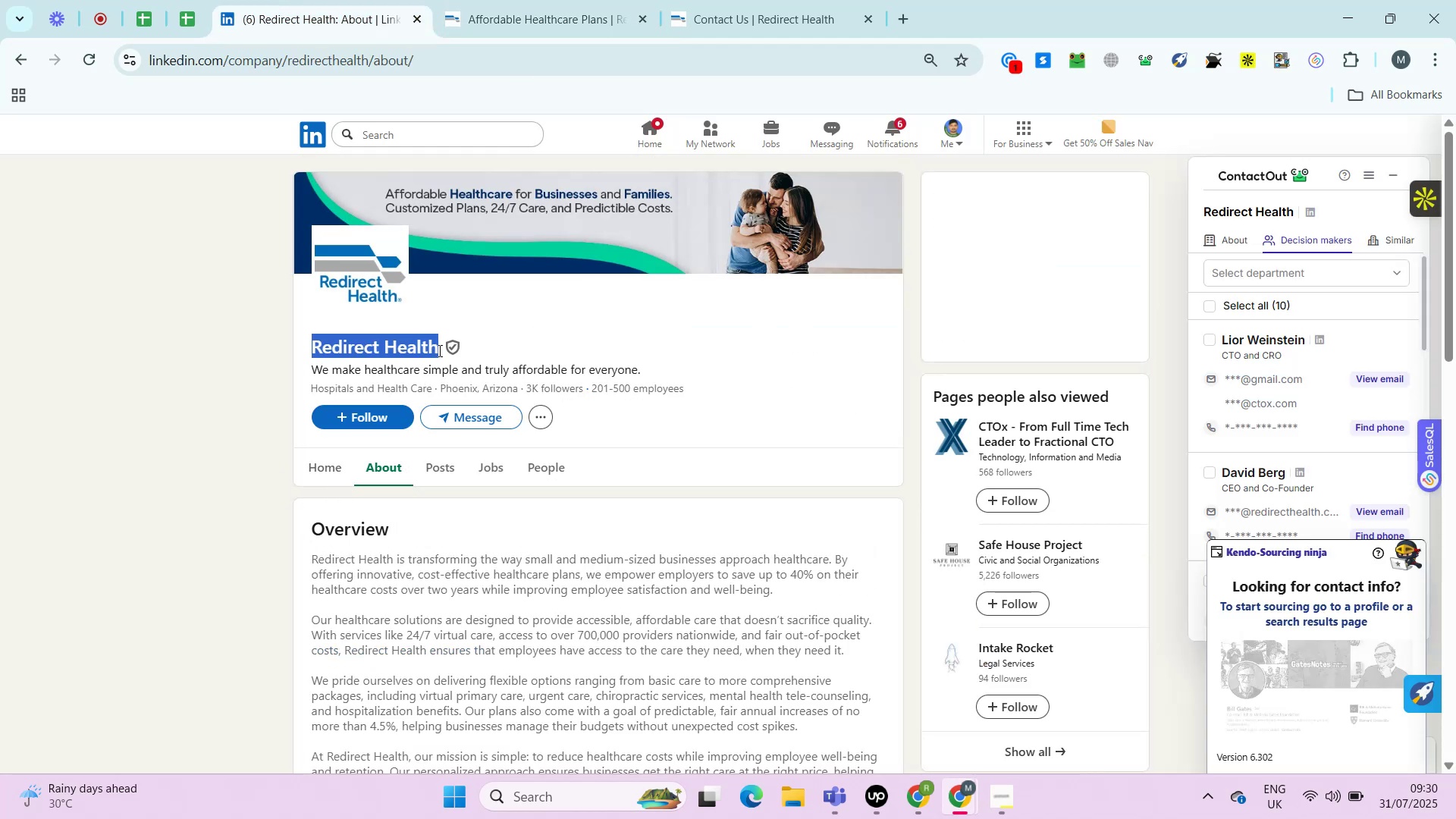 
left_click_drag(start_coordinate=[309, 325], to_coordinate=[438, 350])
 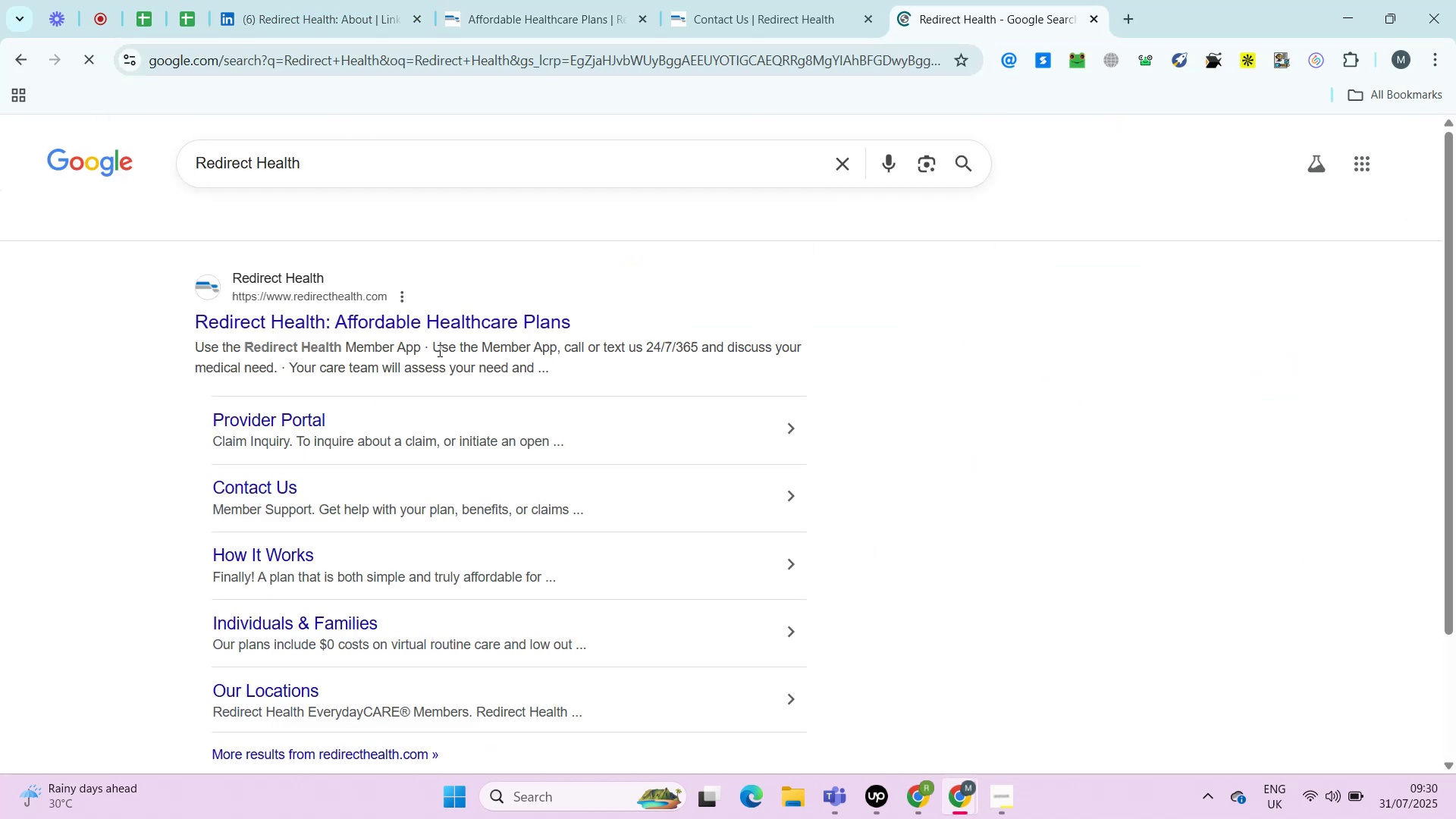 
key(Control+C)
 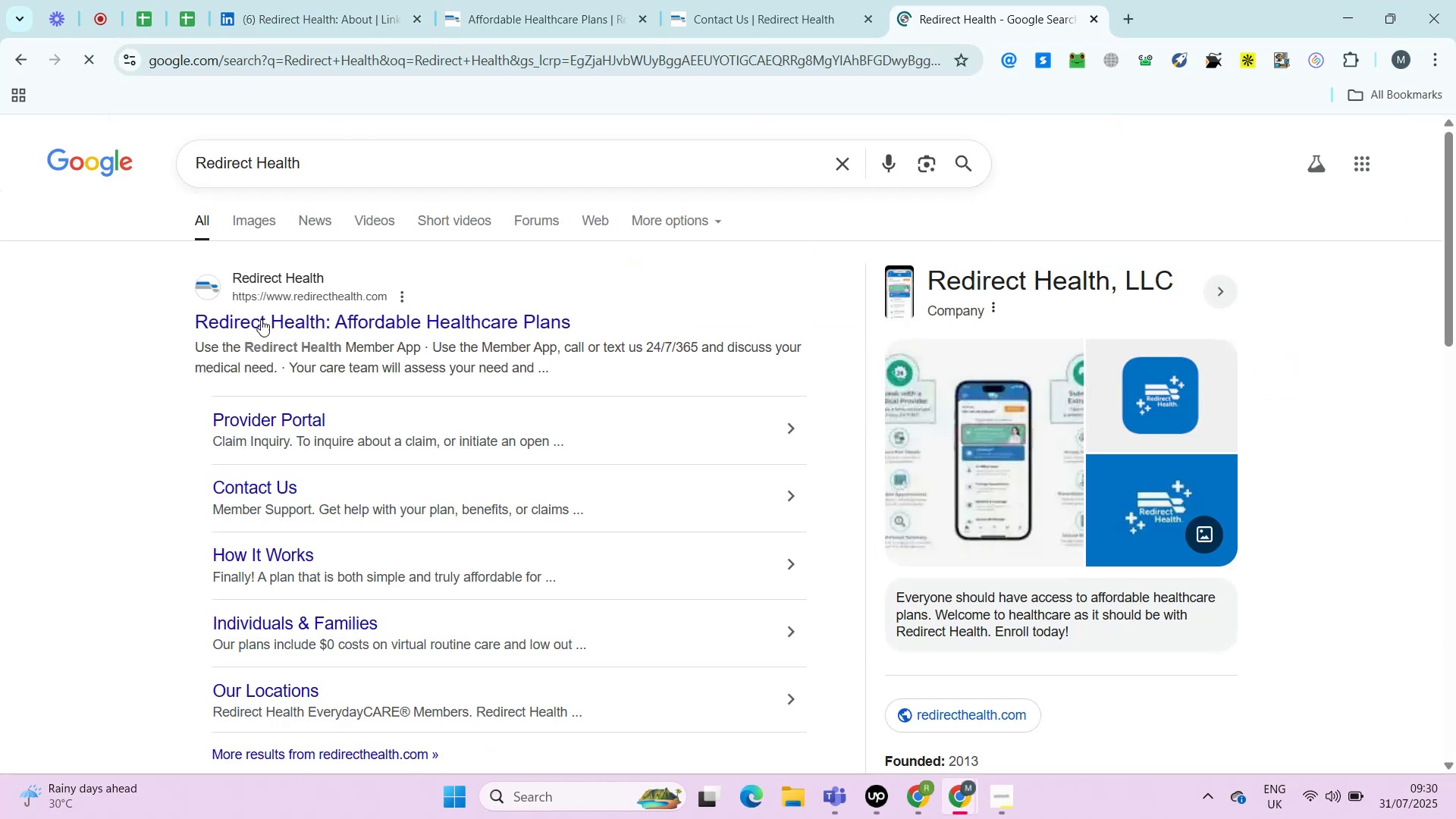 
key(Control+C)
 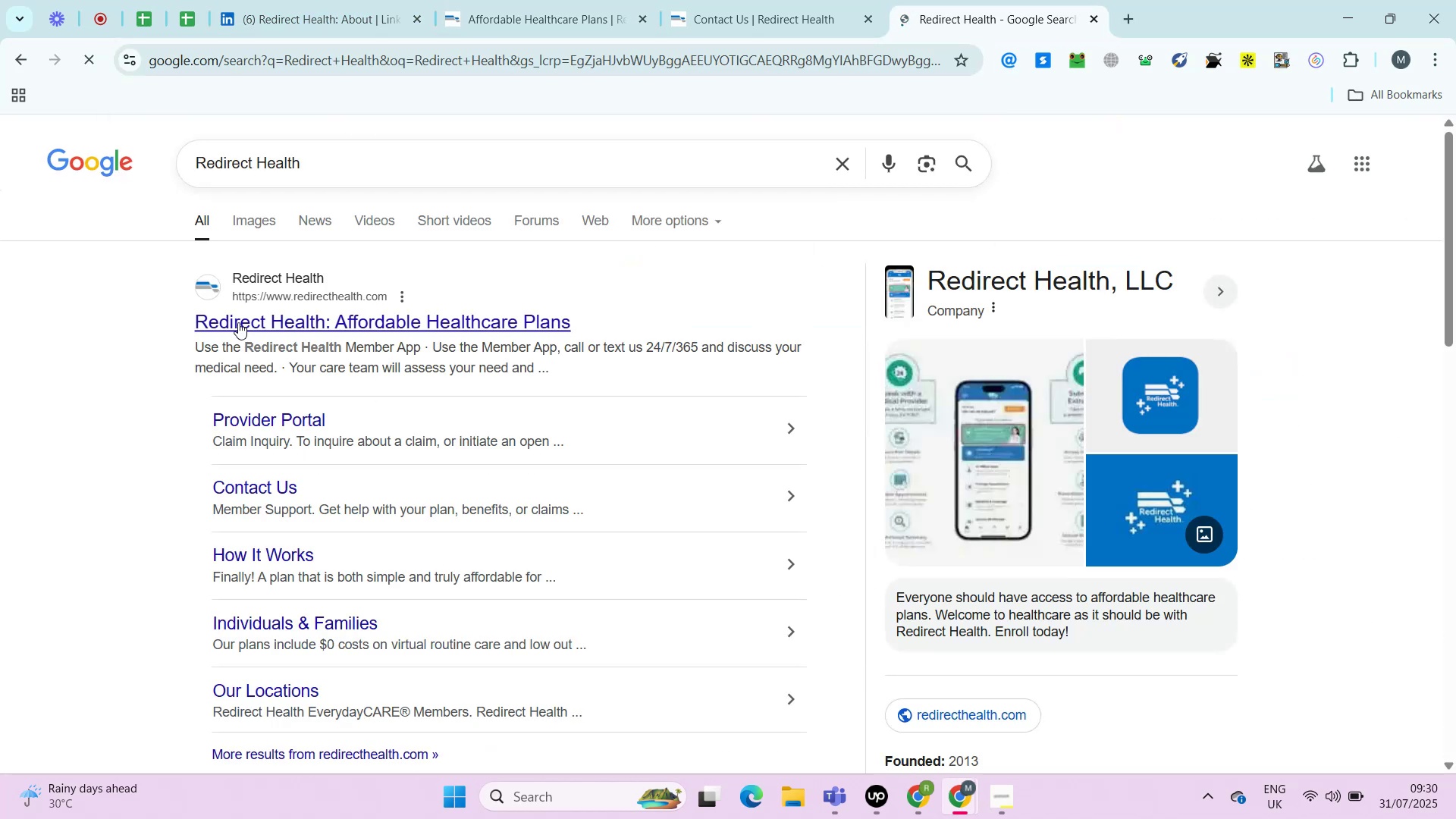 
key(Control+T)
 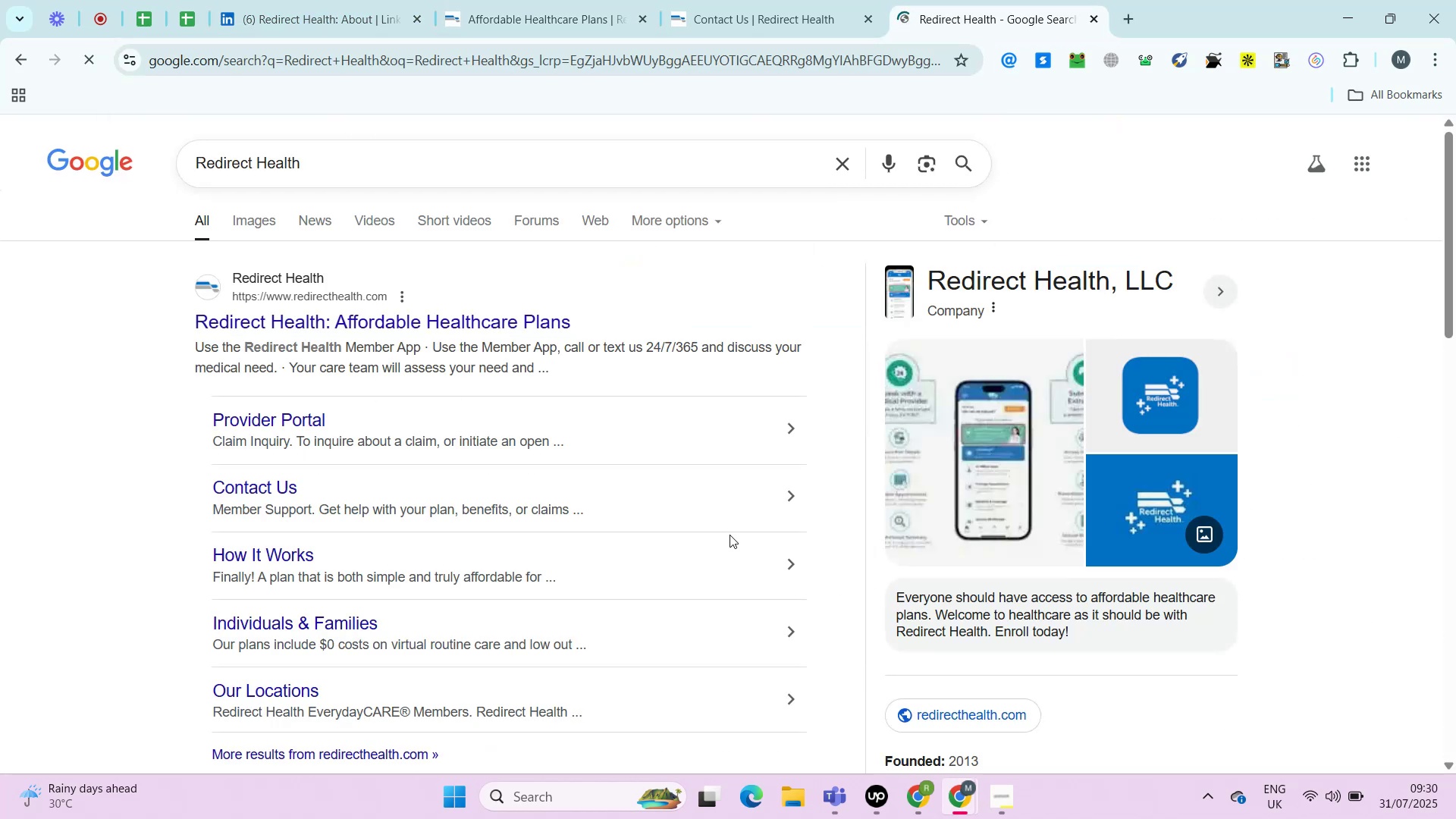 
key(Control+V)
 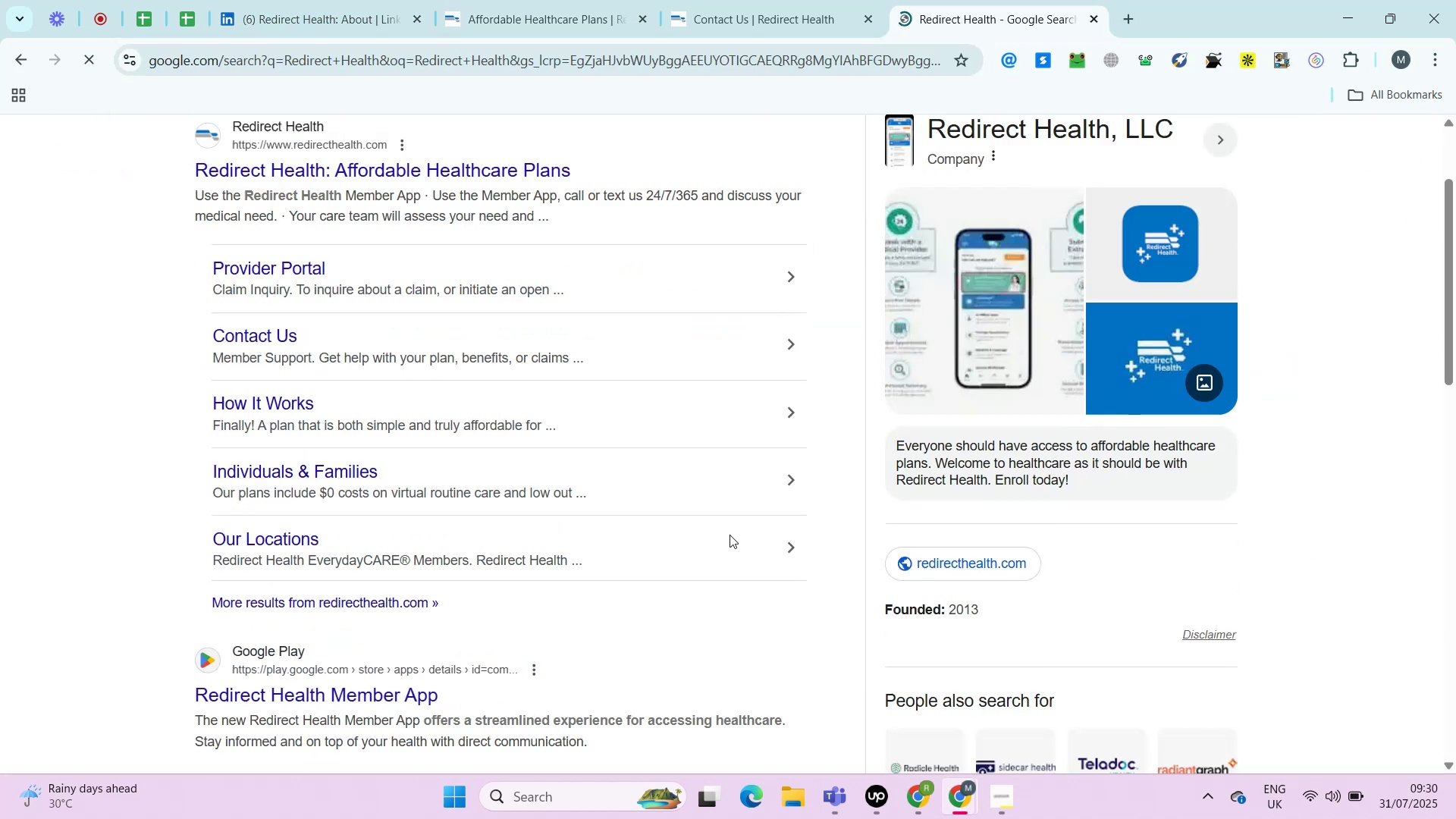 
key(Enter)
 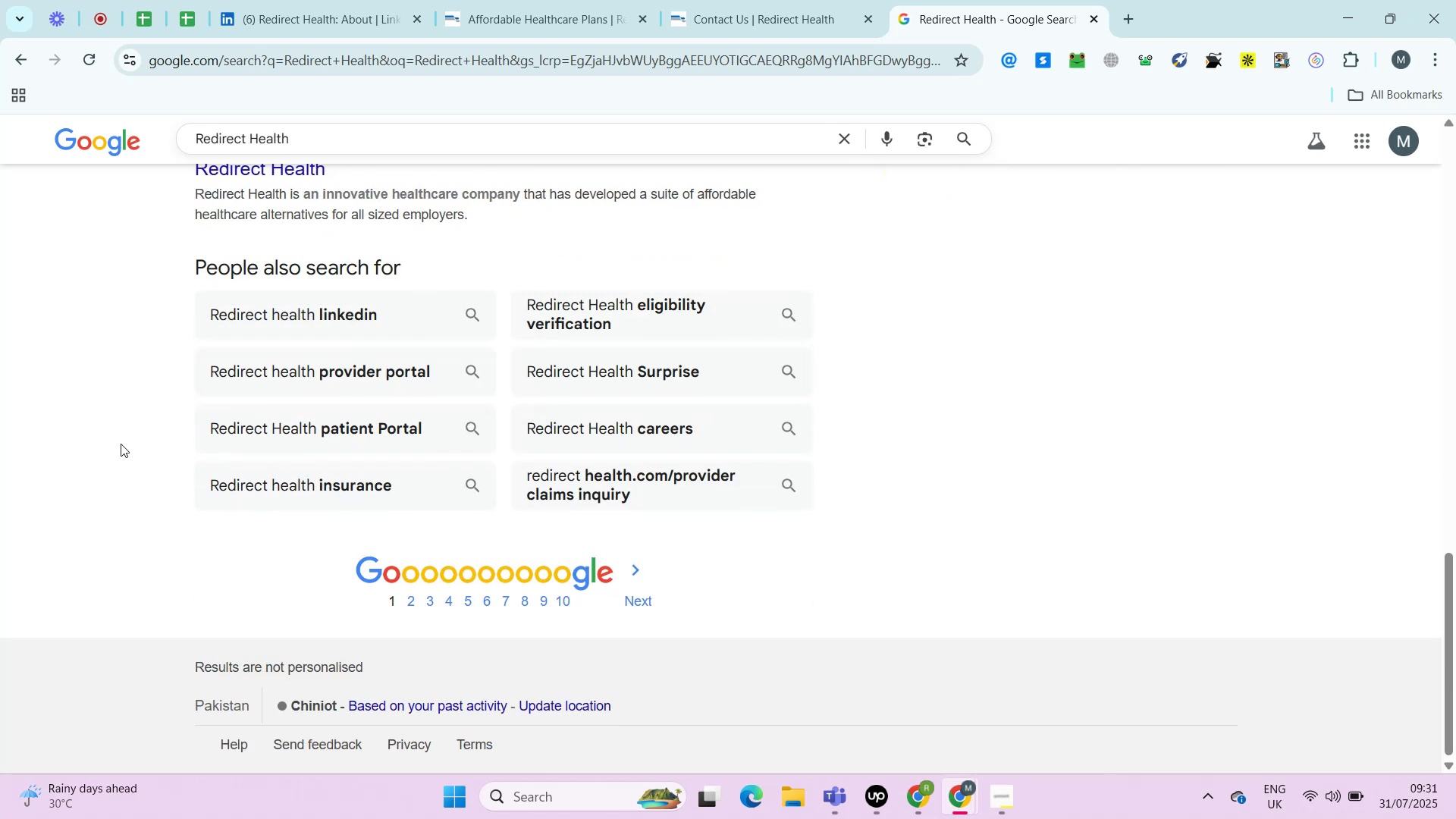 
wait(11.91)
 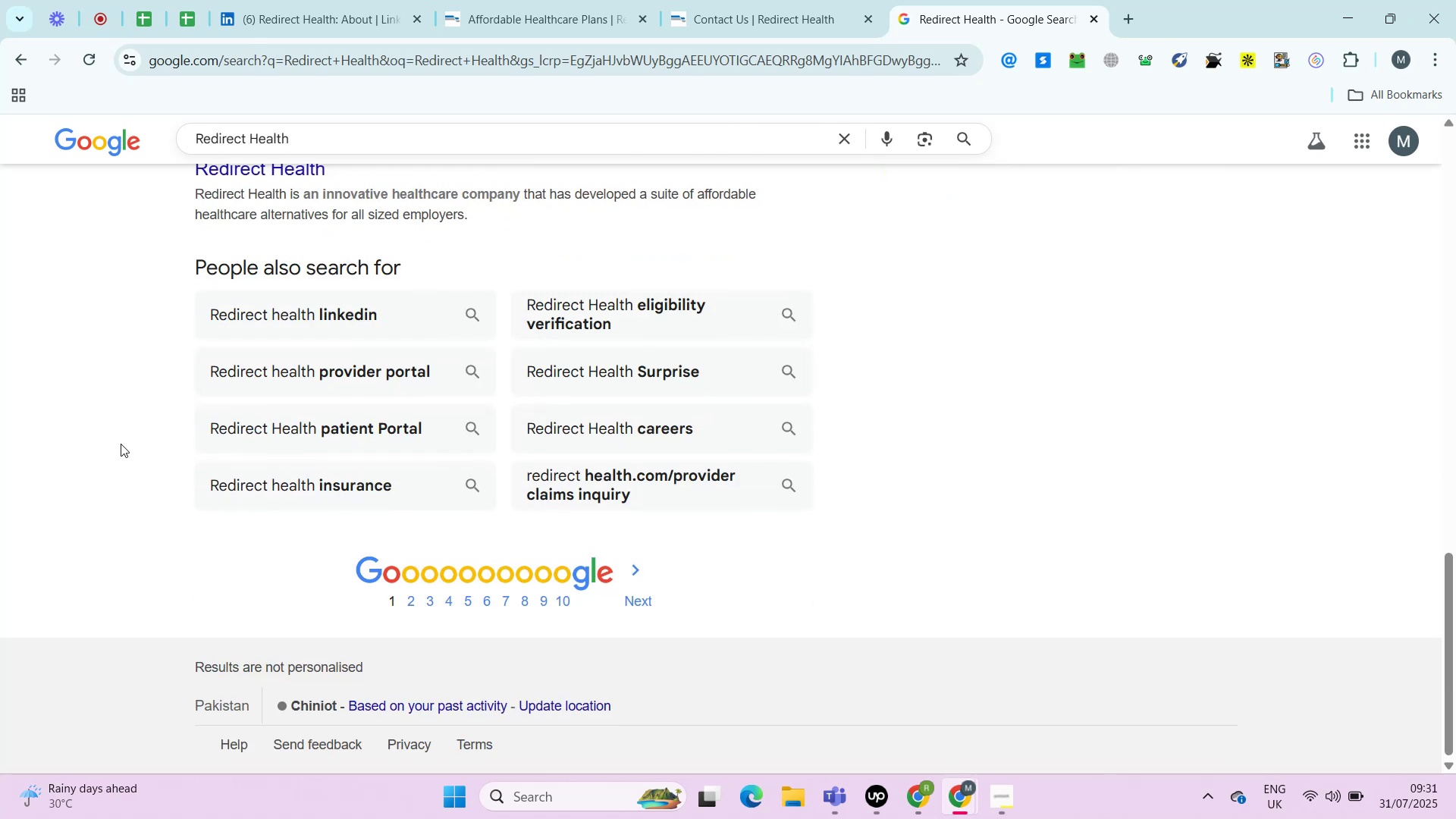 
mouse_move([927, 782])
 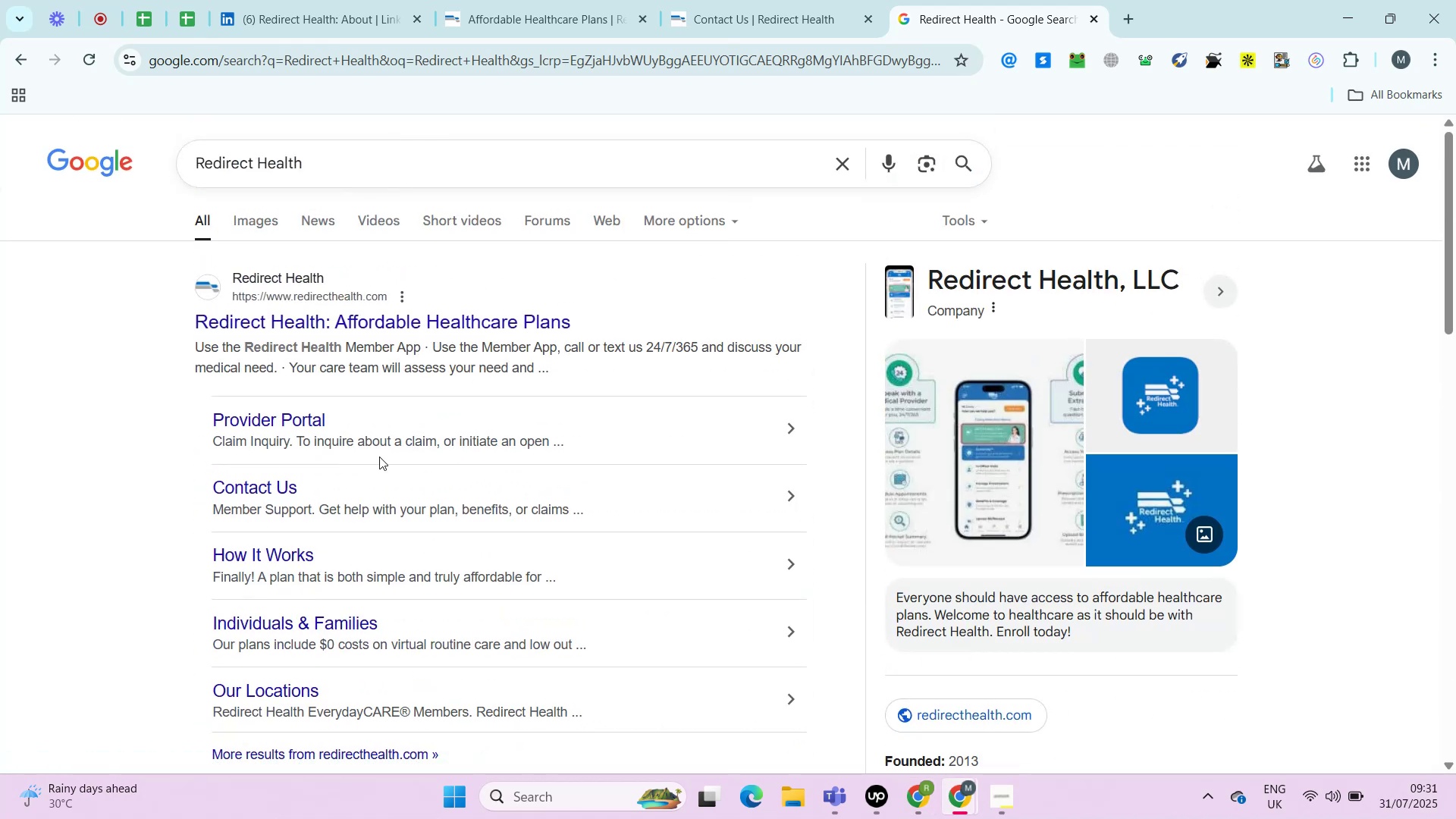 
wait(9.2)
 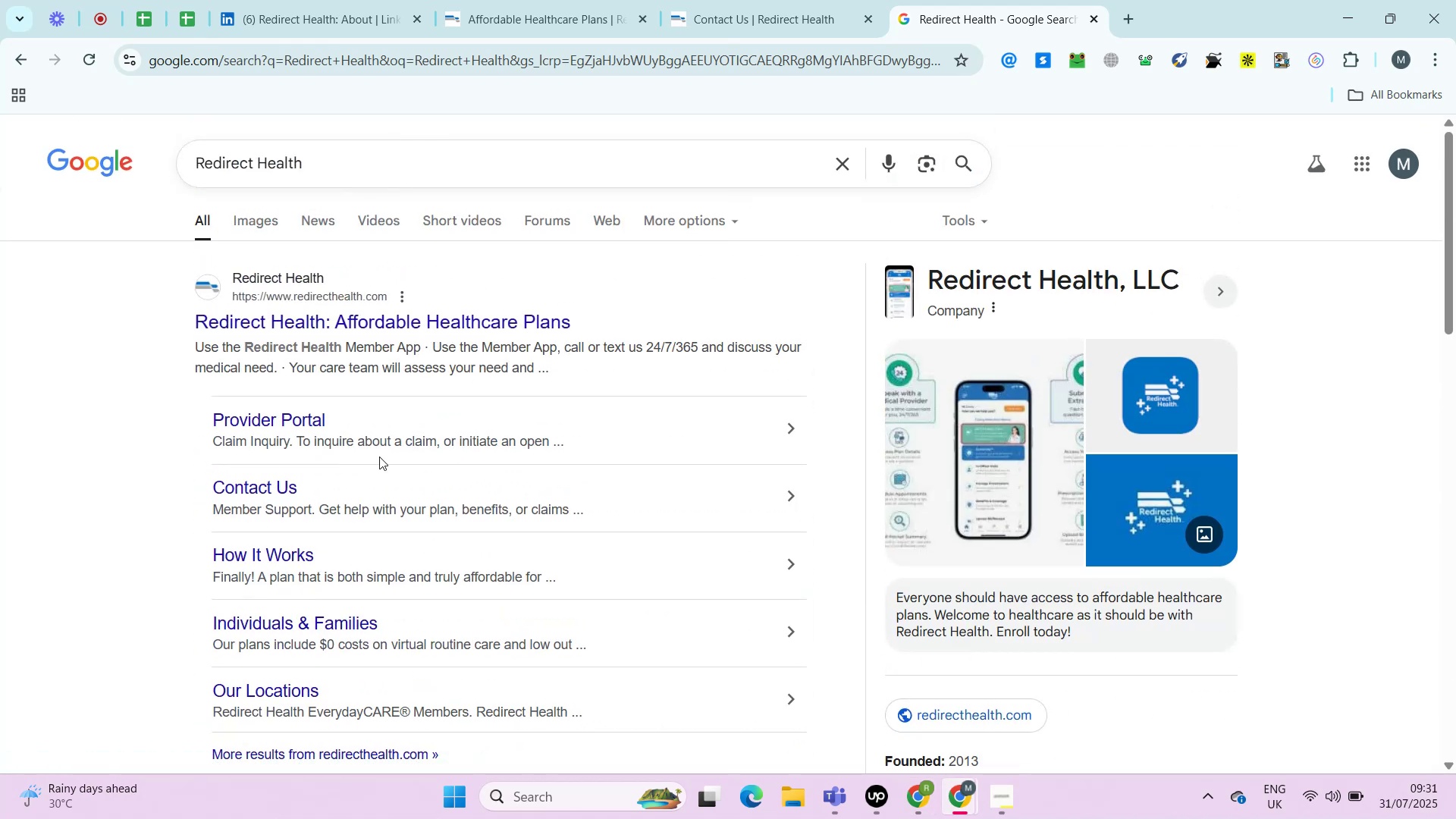 
mouse_move([325, 308])
 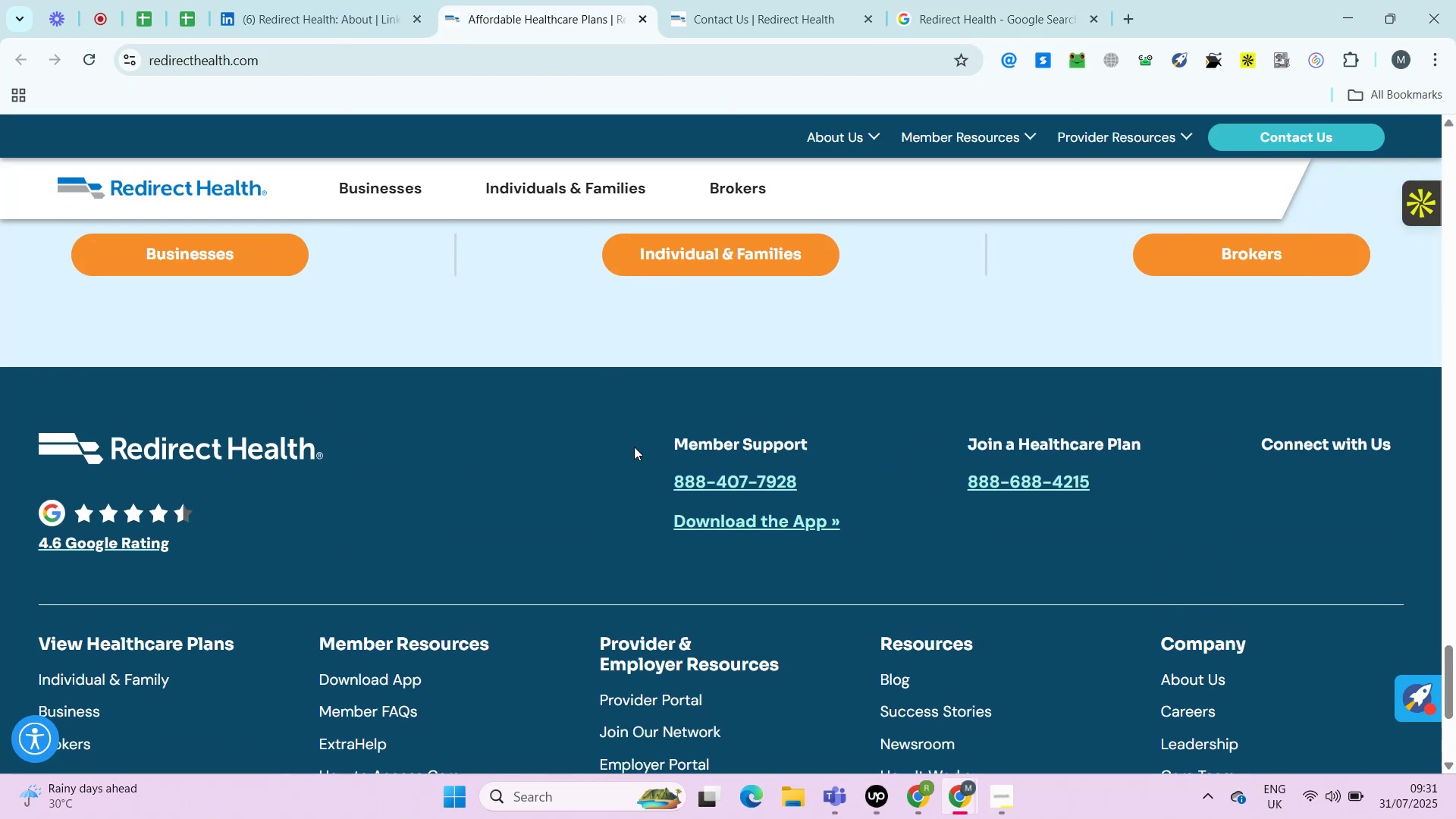 
left_click([519, 0])
 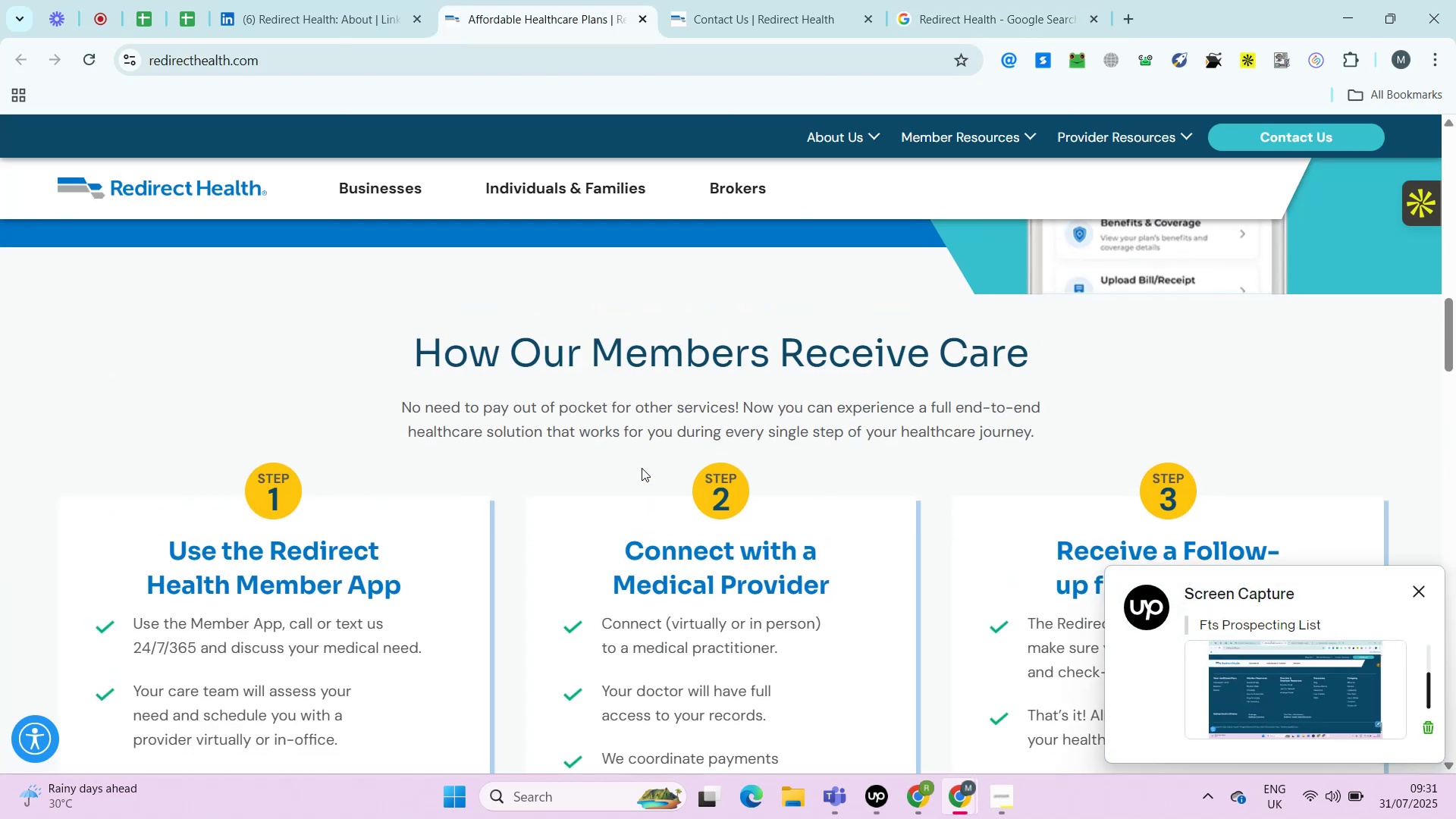 
wait(9.93)
 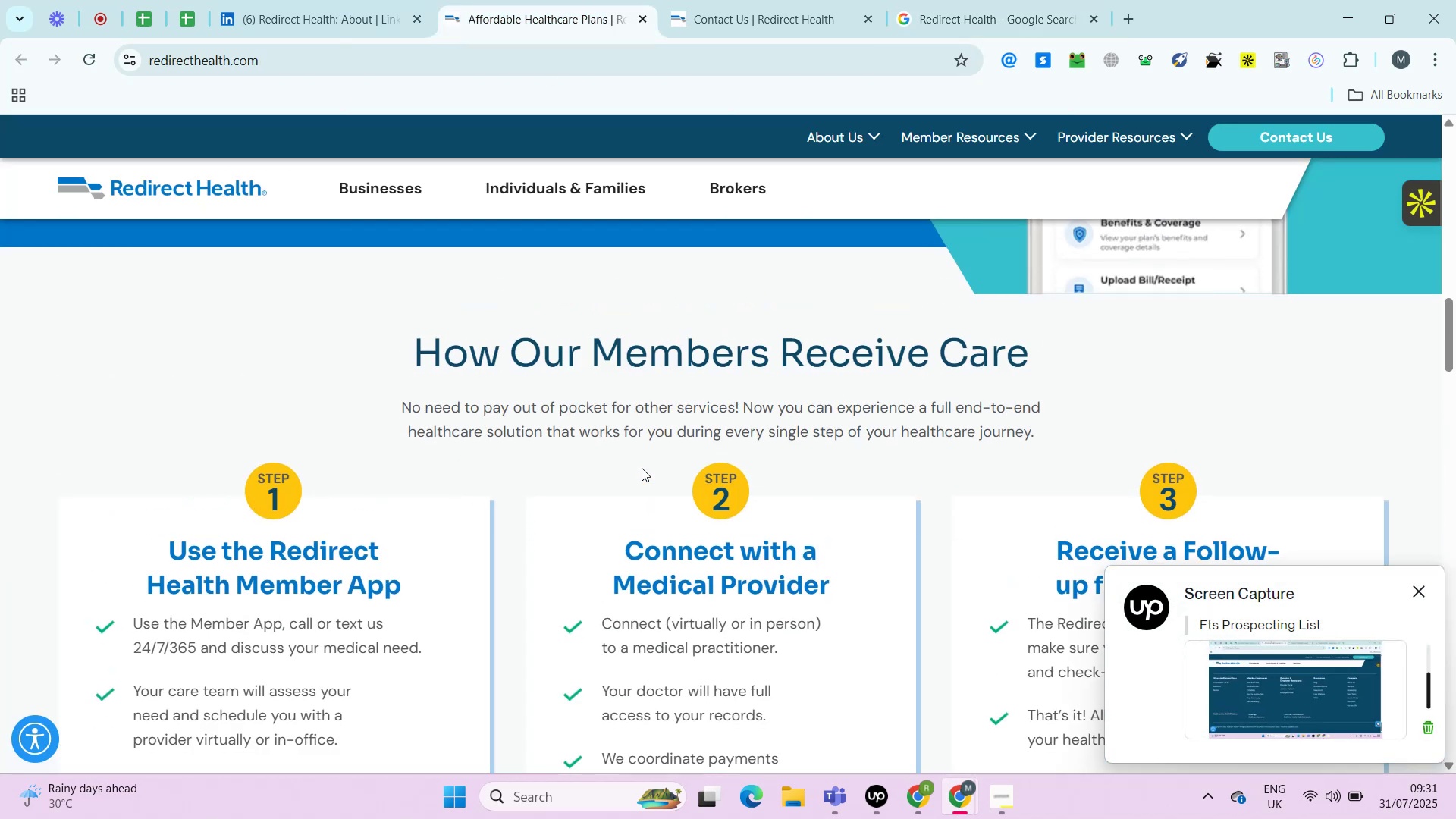 
left_click([357, 0])
 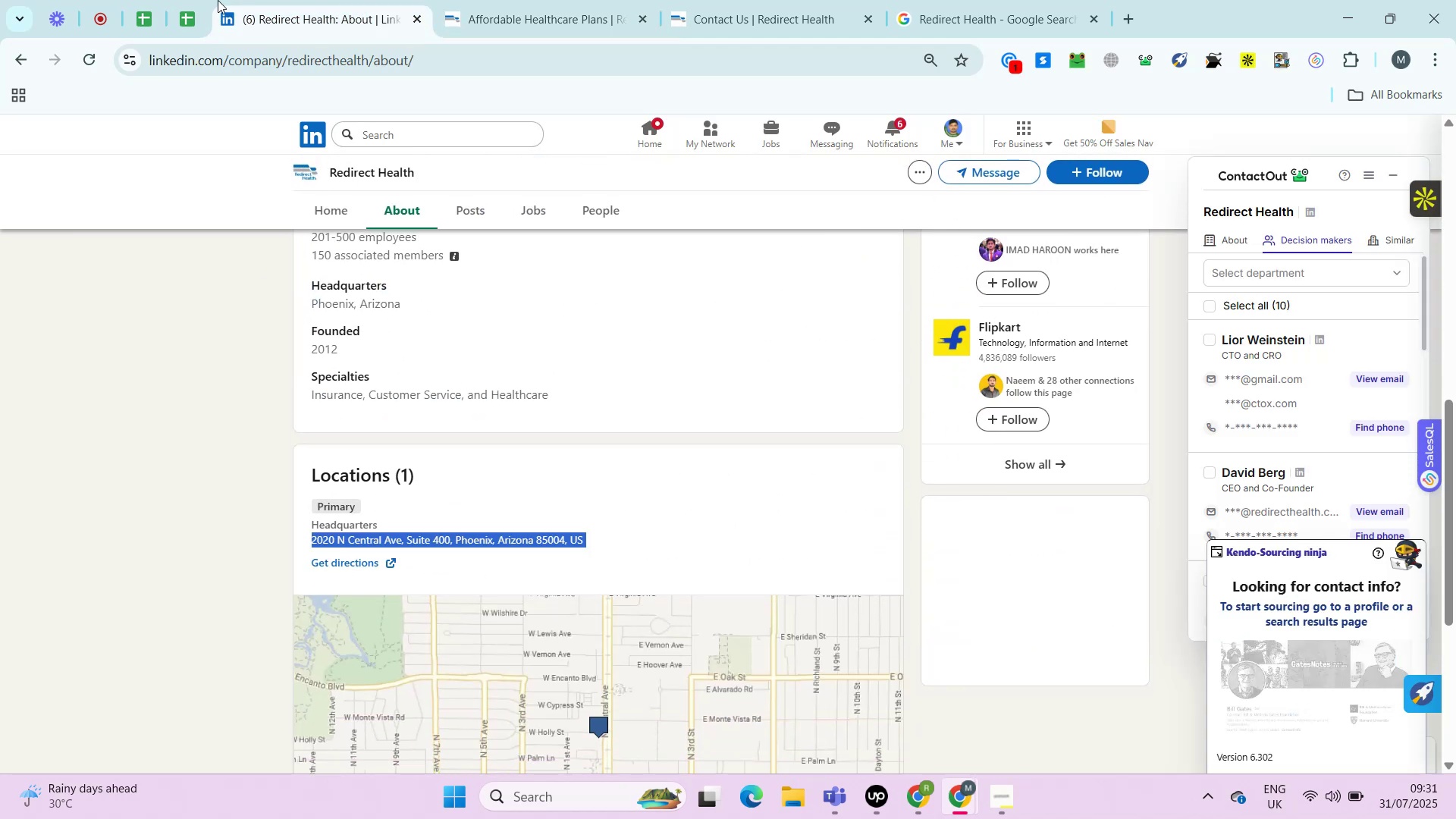 
double_click([331, 534])
 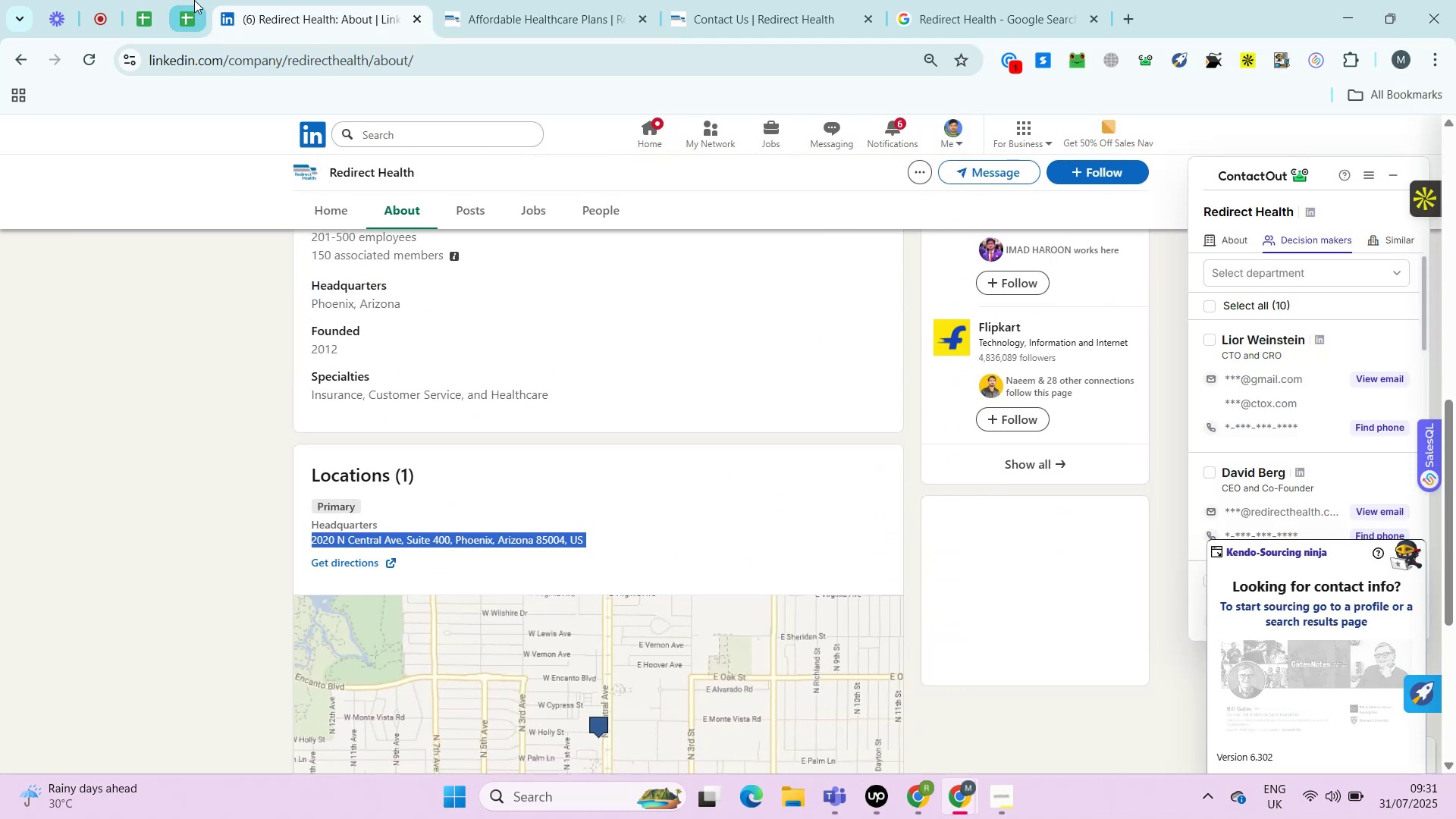 
triple_click([331, 534])
 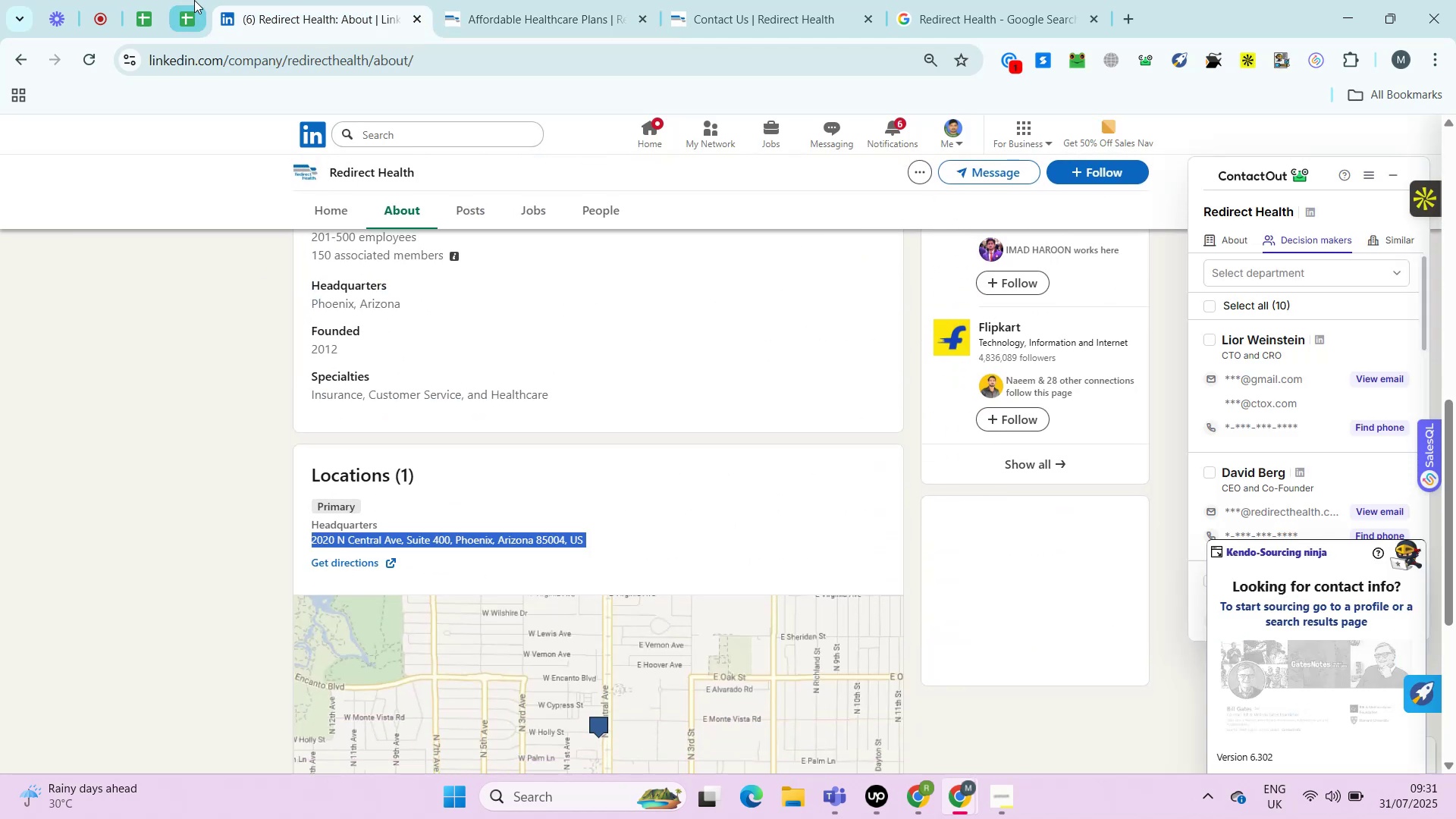 
key(Control+C)
 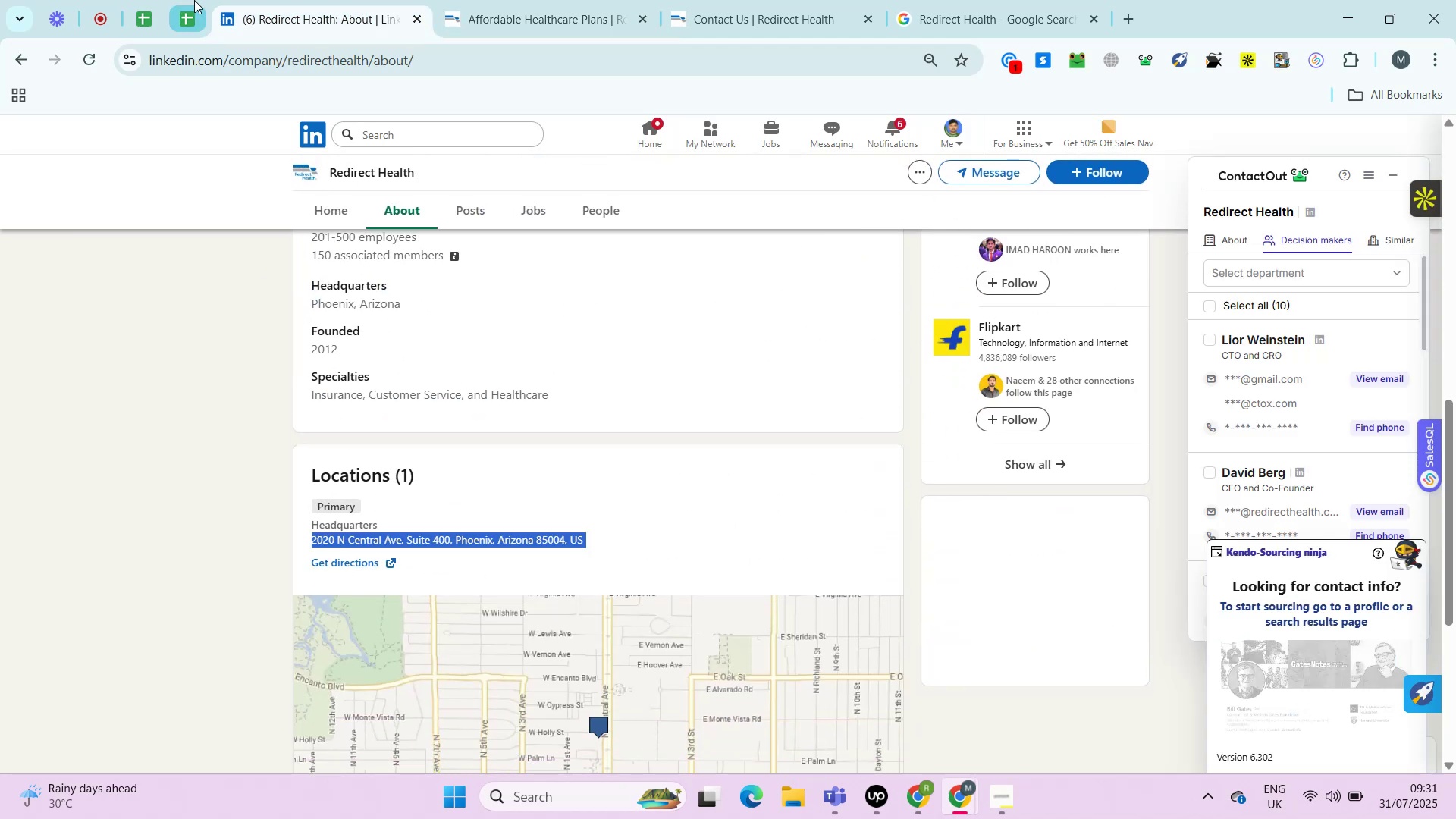 
key(Control+C)
 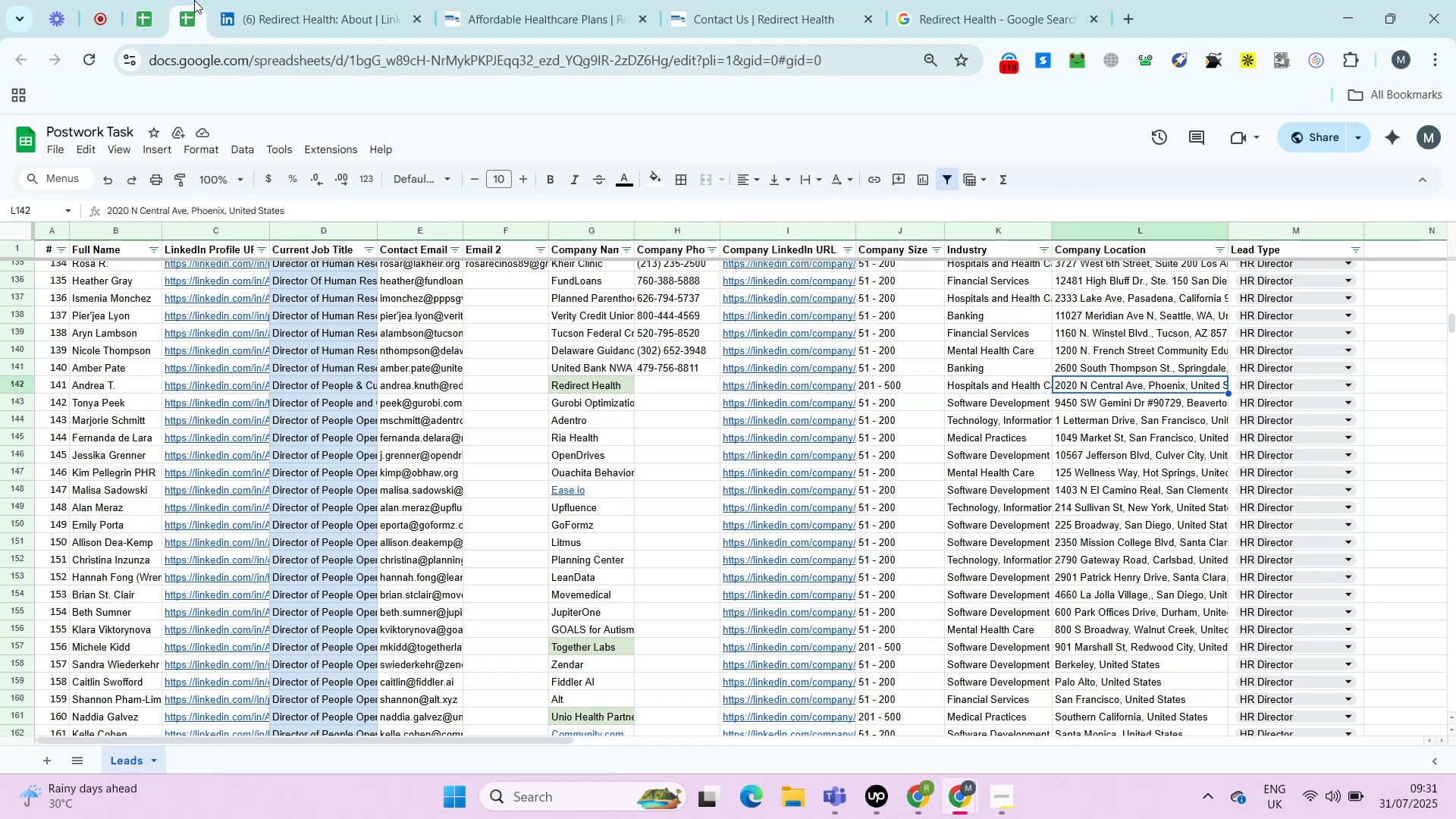 
left_click([194, 0])
 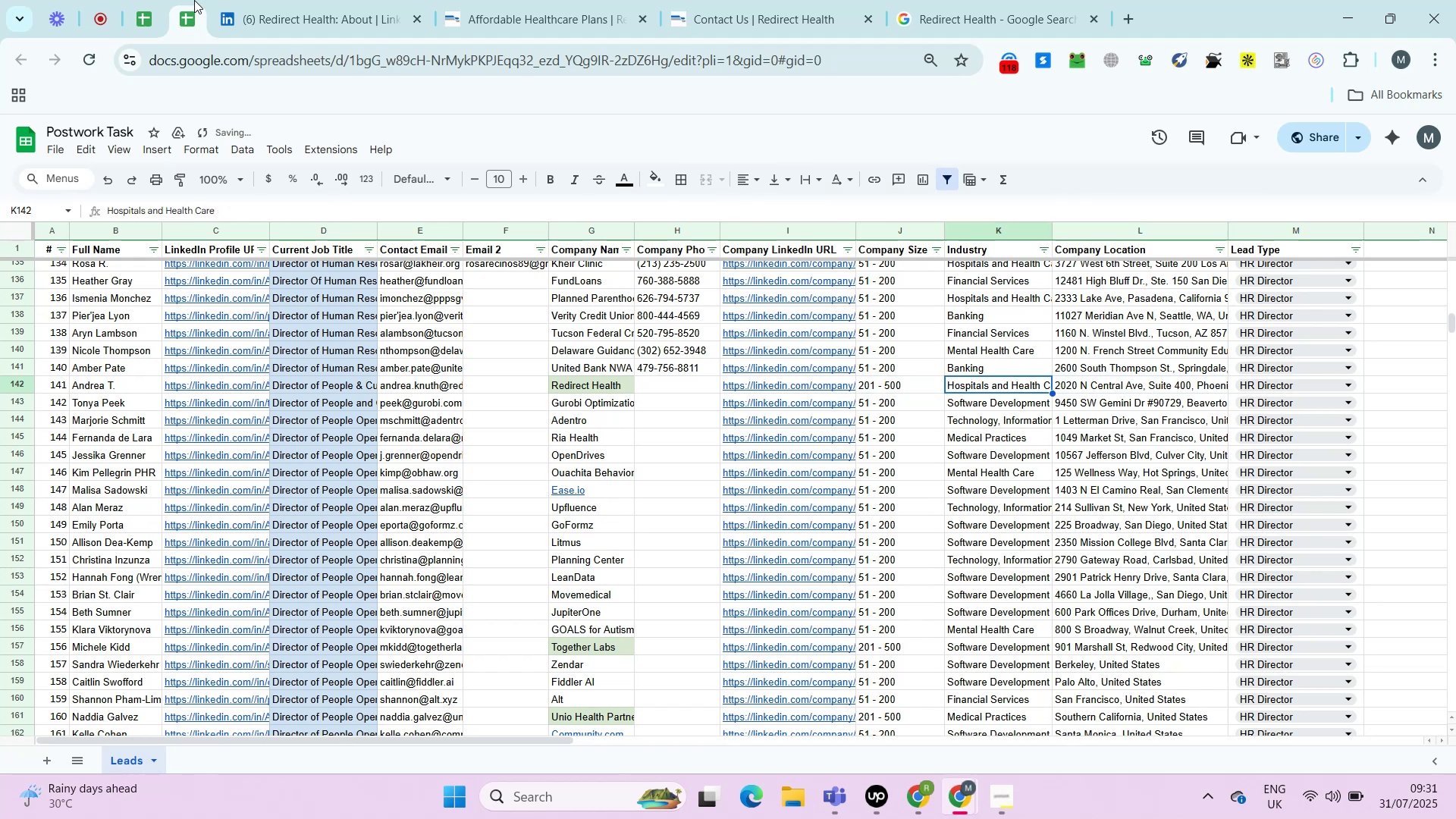 
key(ArrowRight)
 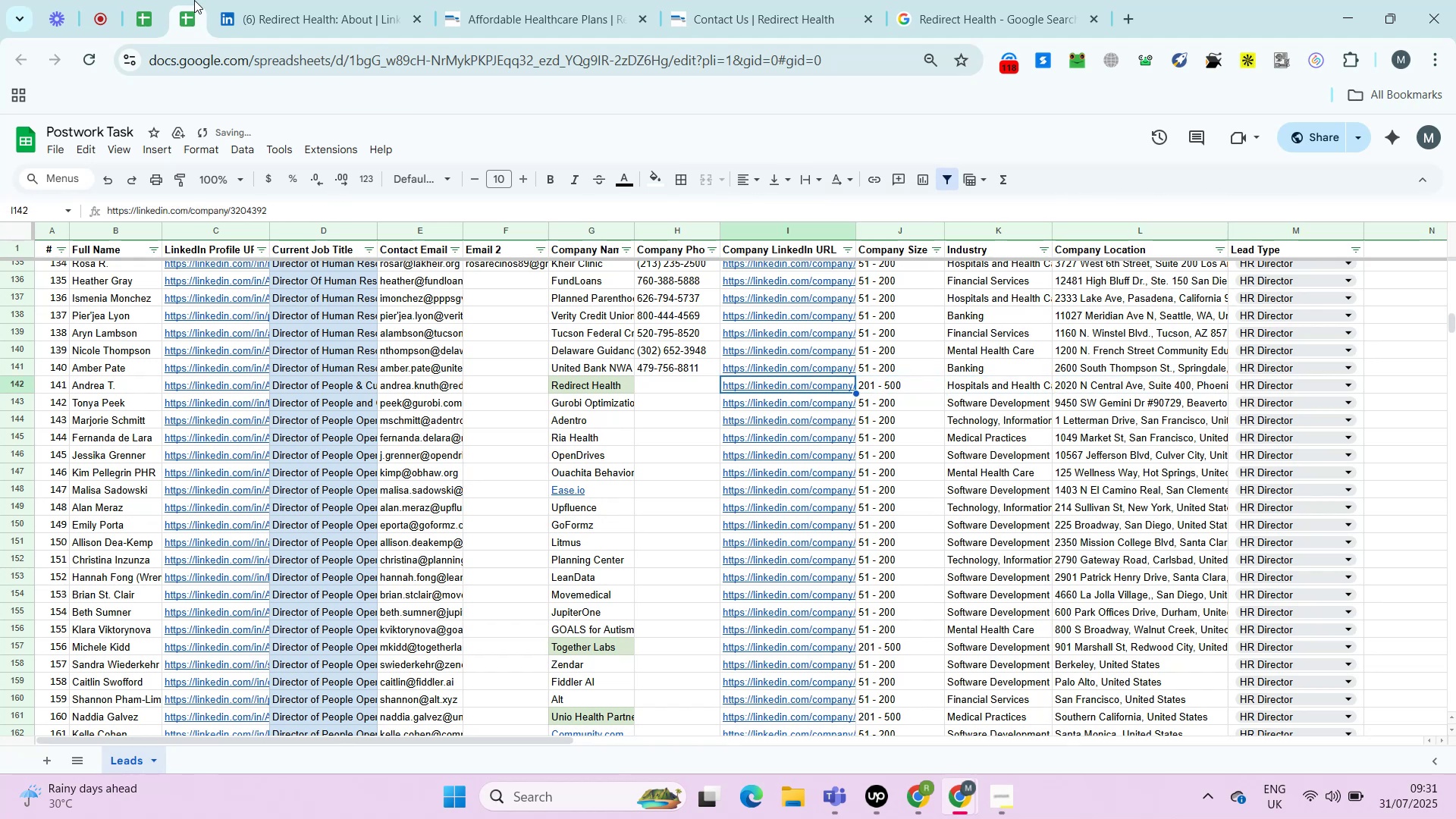 
key(ArrowRight)
 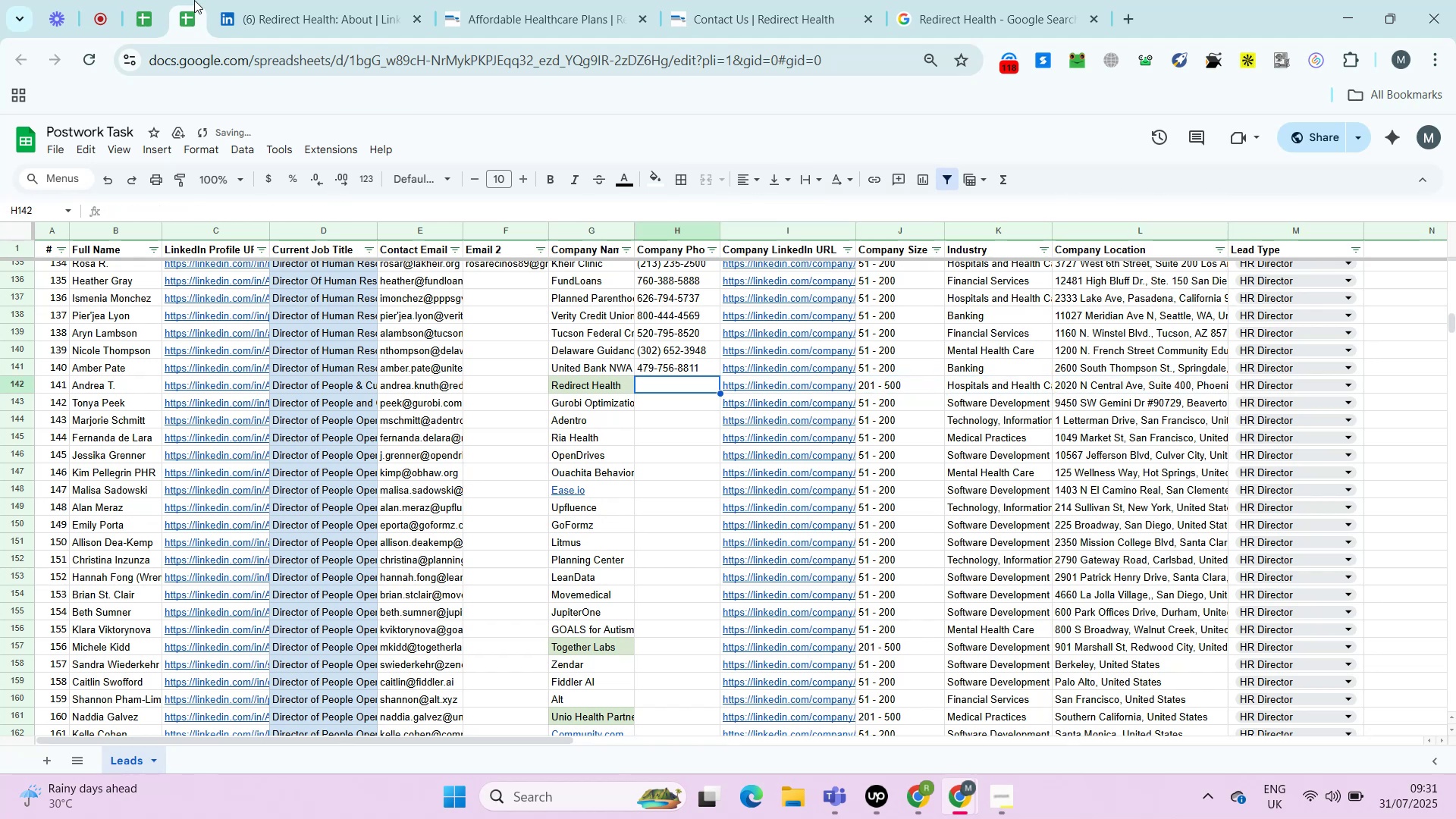 
key(ArrowRight)
 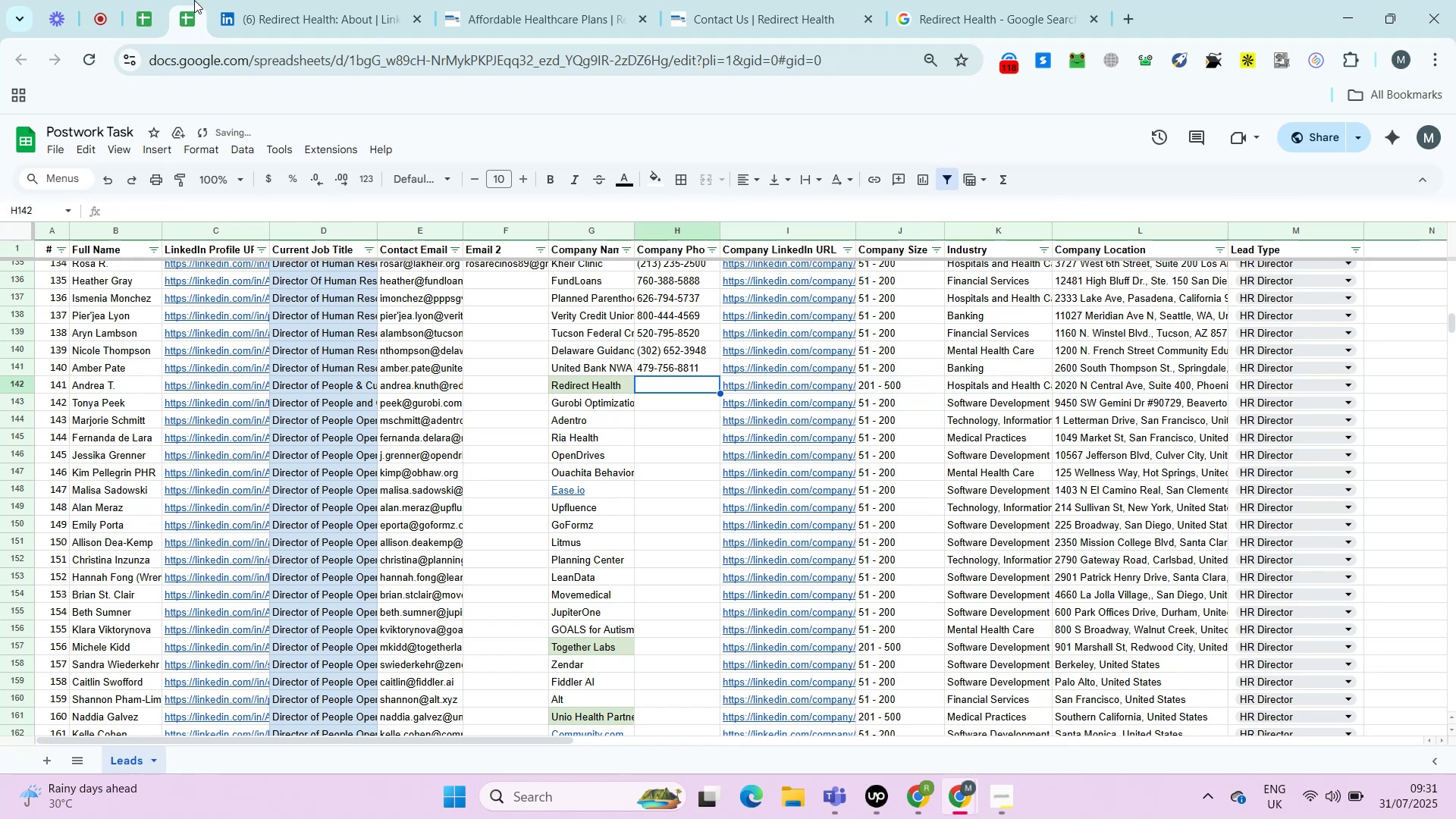 
key(Control+Shift+V)
 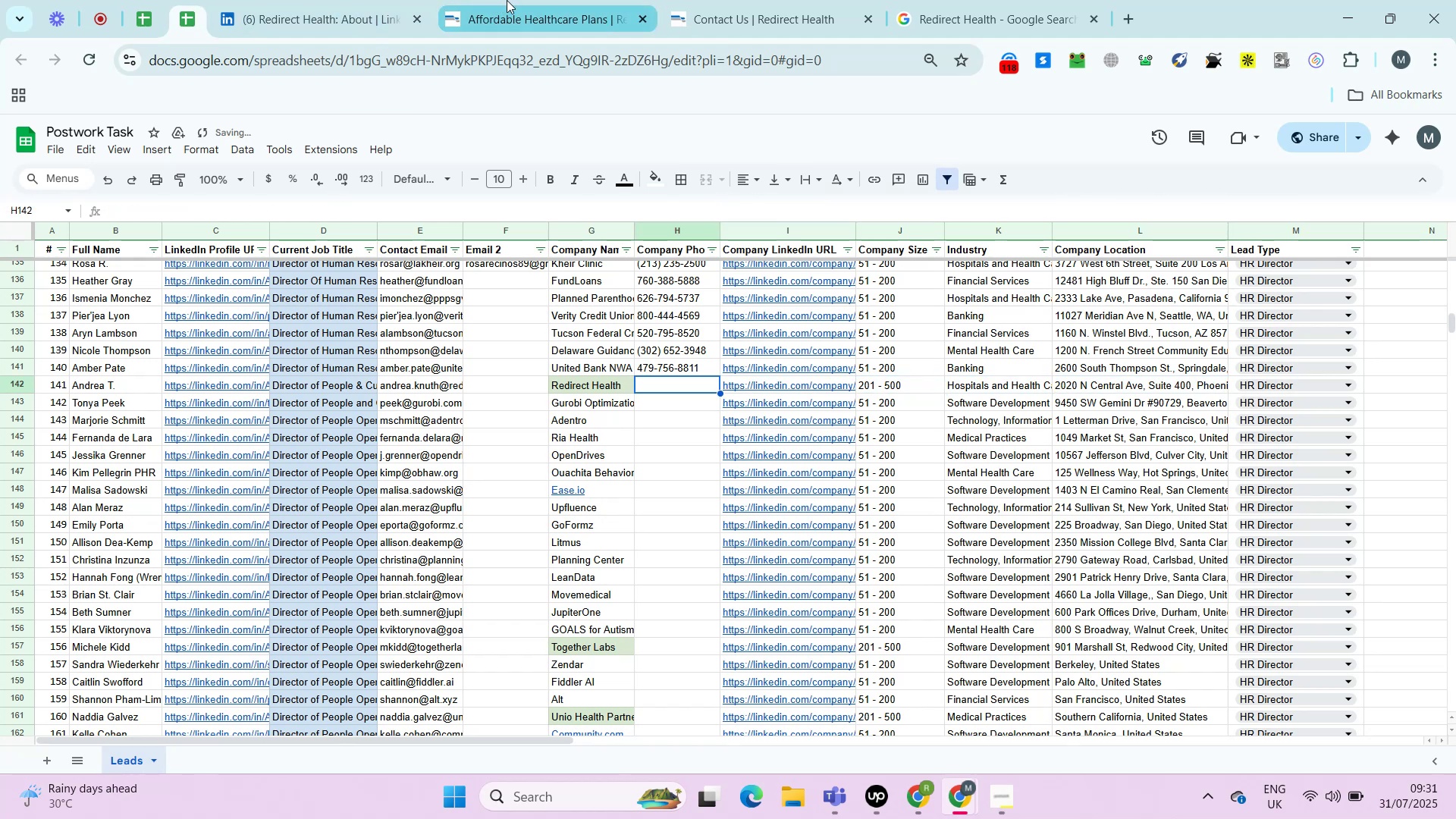 
key(ArrowLeft)
 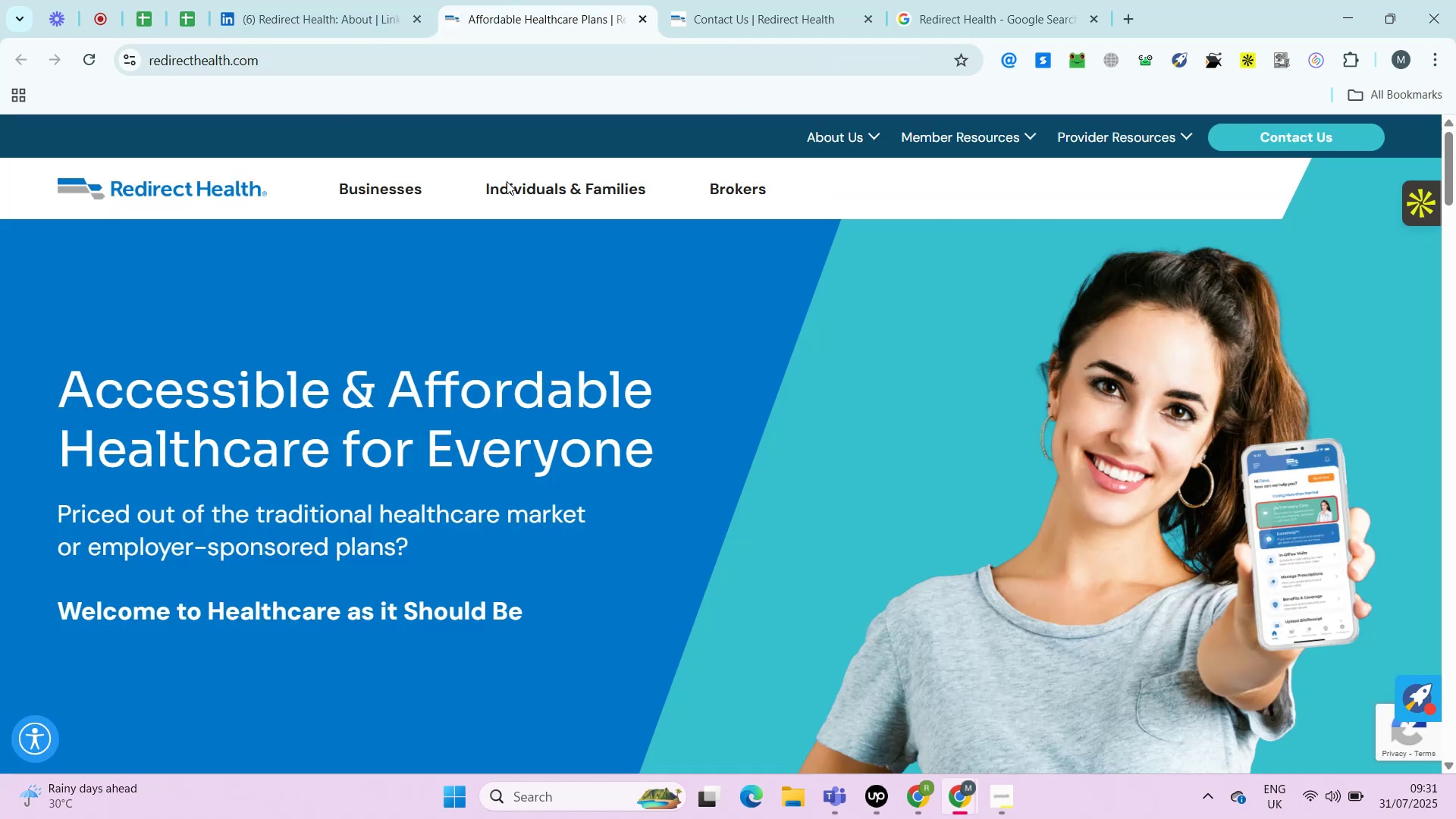 
key(ArrowLeft)
 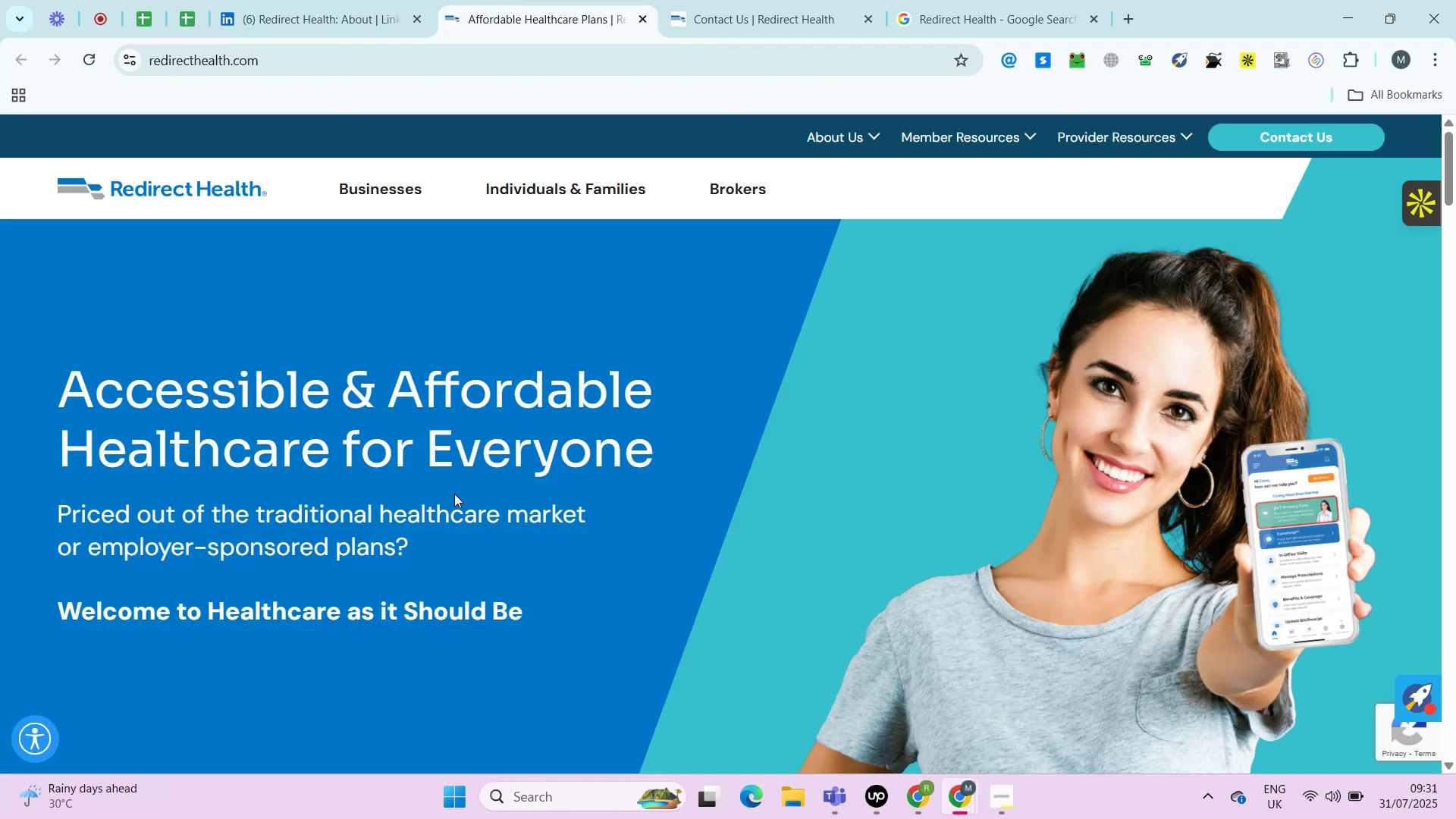 
key(ArrowLeft)
 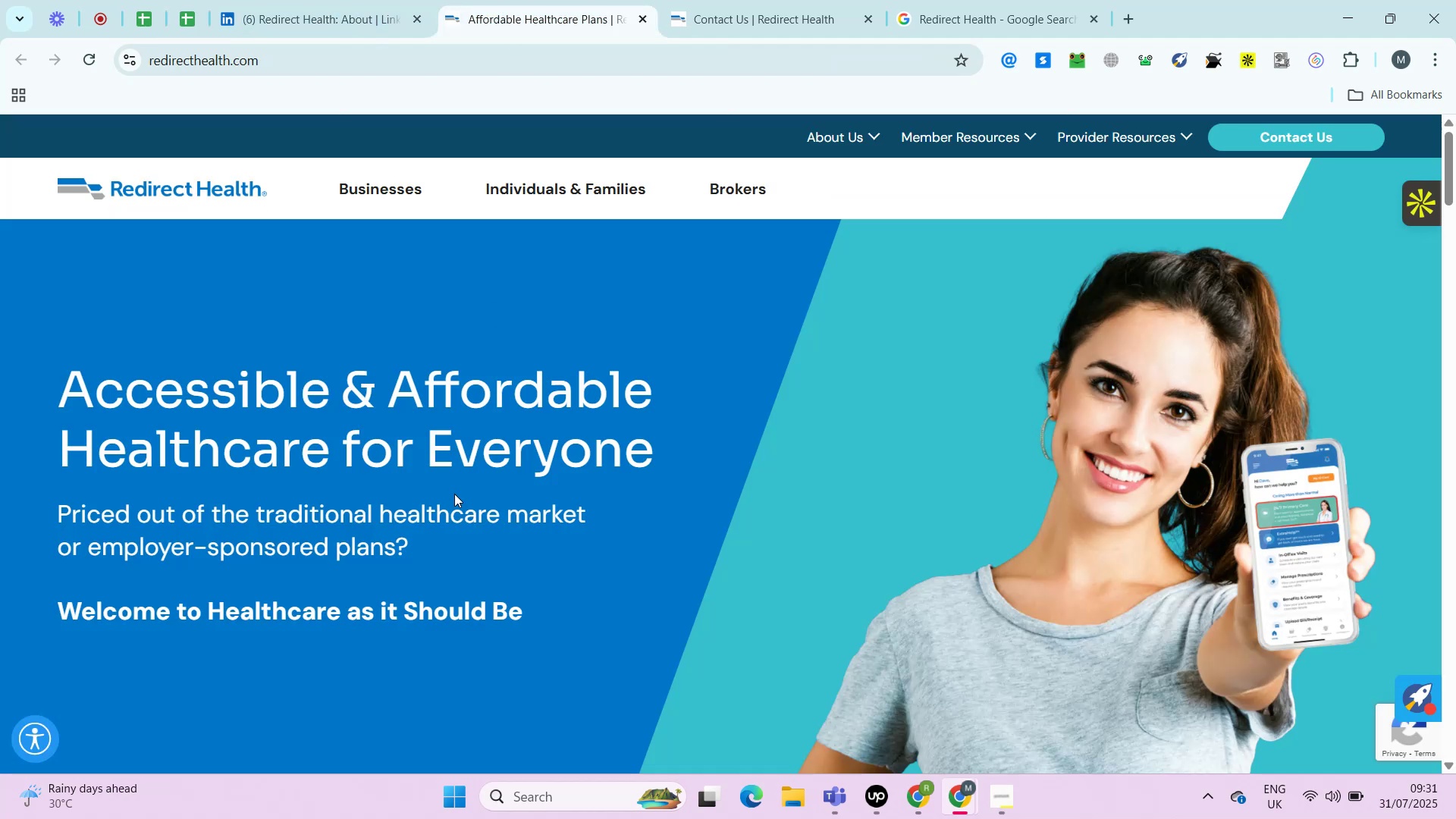 
key(ArrowLeft)
 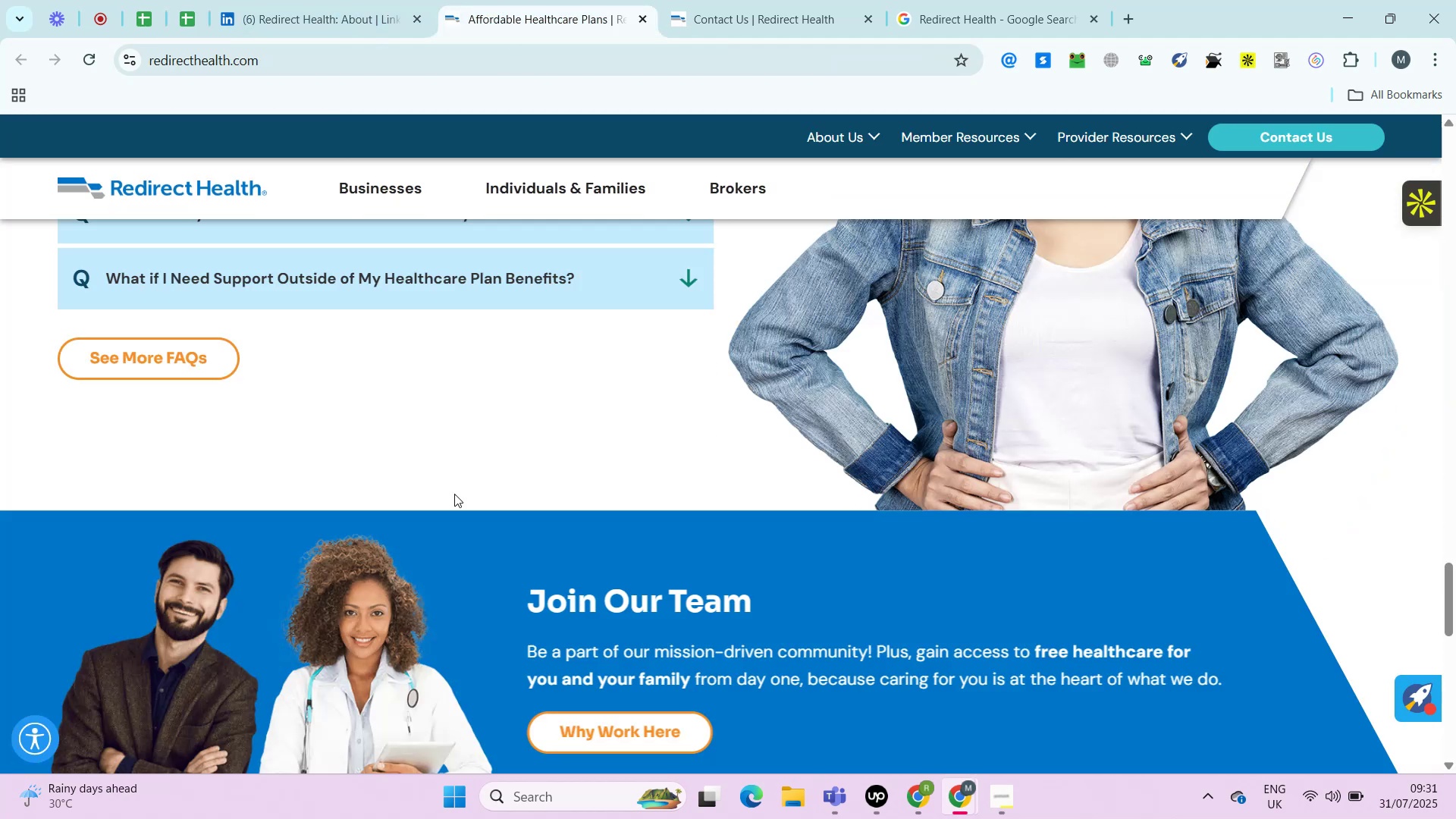 
left_click([507, 0])
 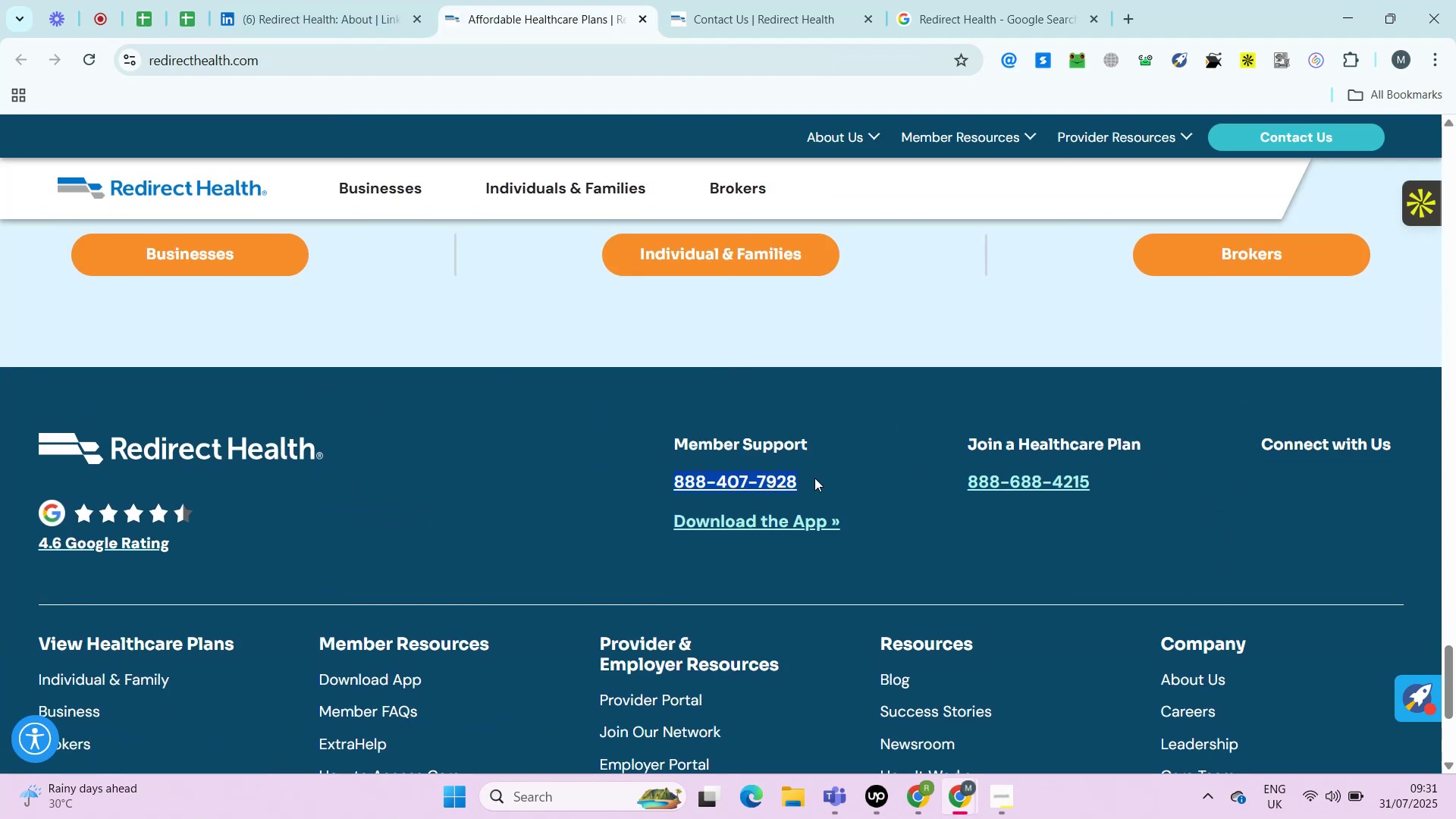 
left_click_drag(start_coordinate=[661, 480], to_coordinate=[814, 478])
 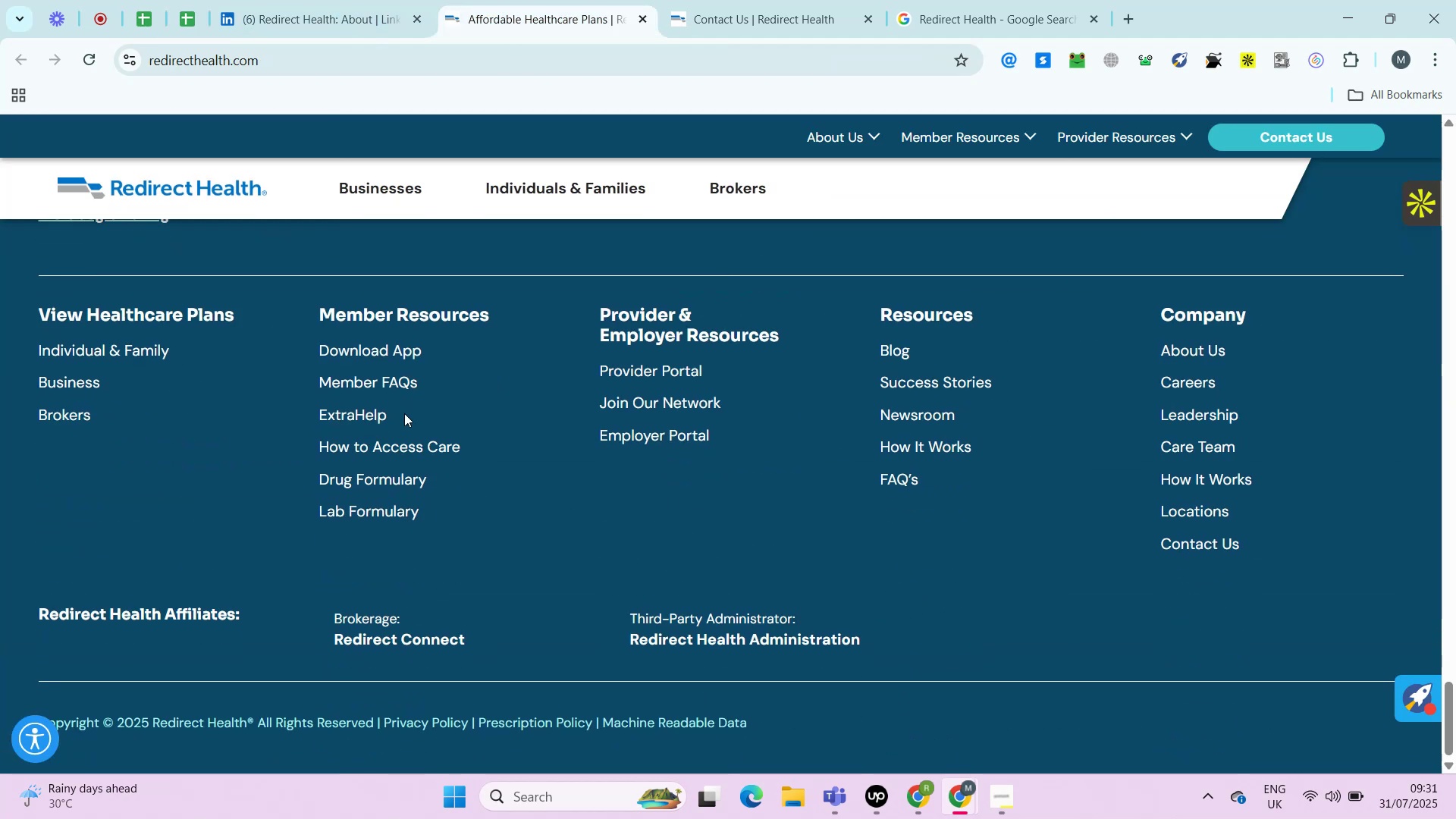 
key(Control+C)
 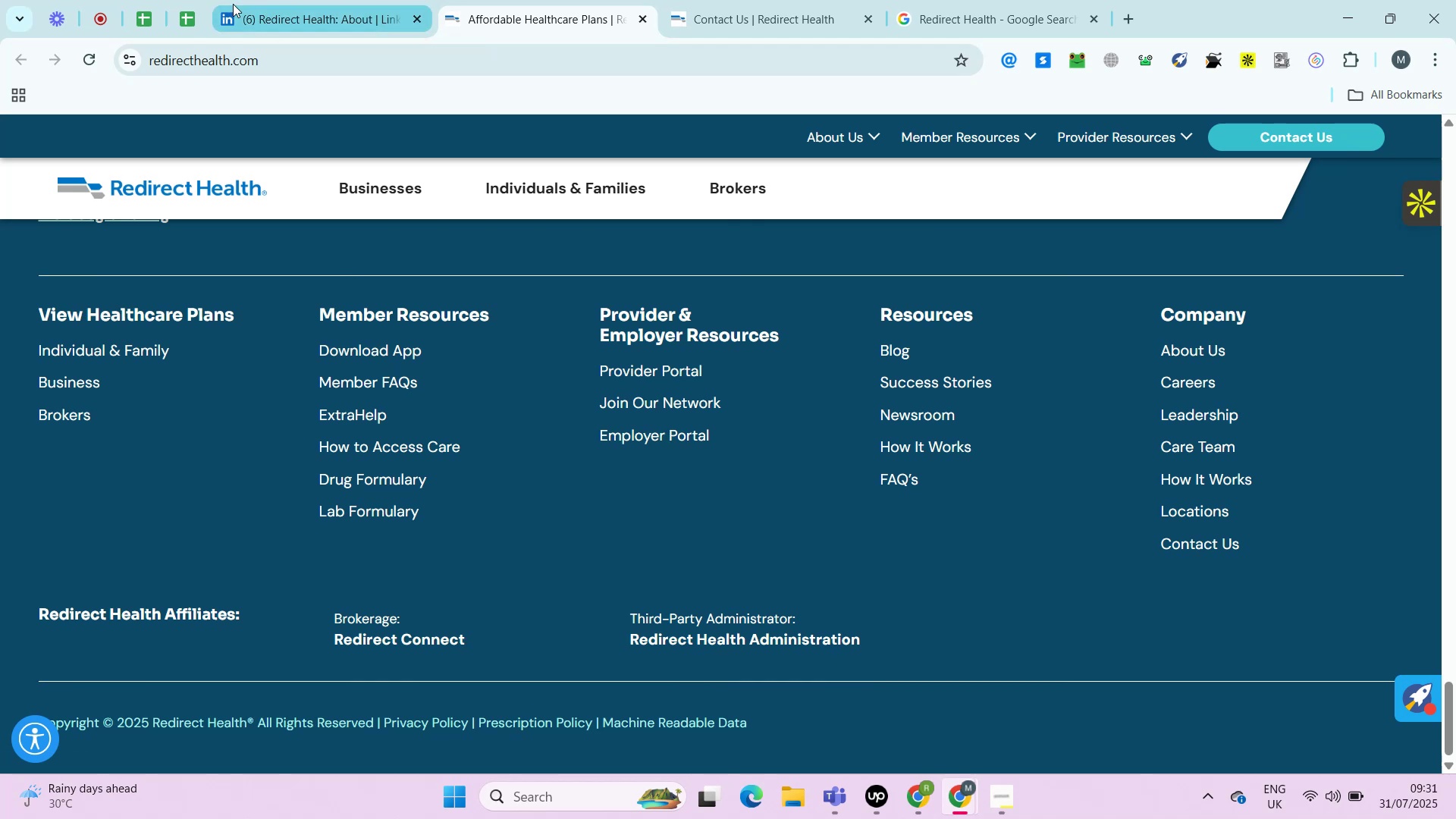 
key(Control+C)
 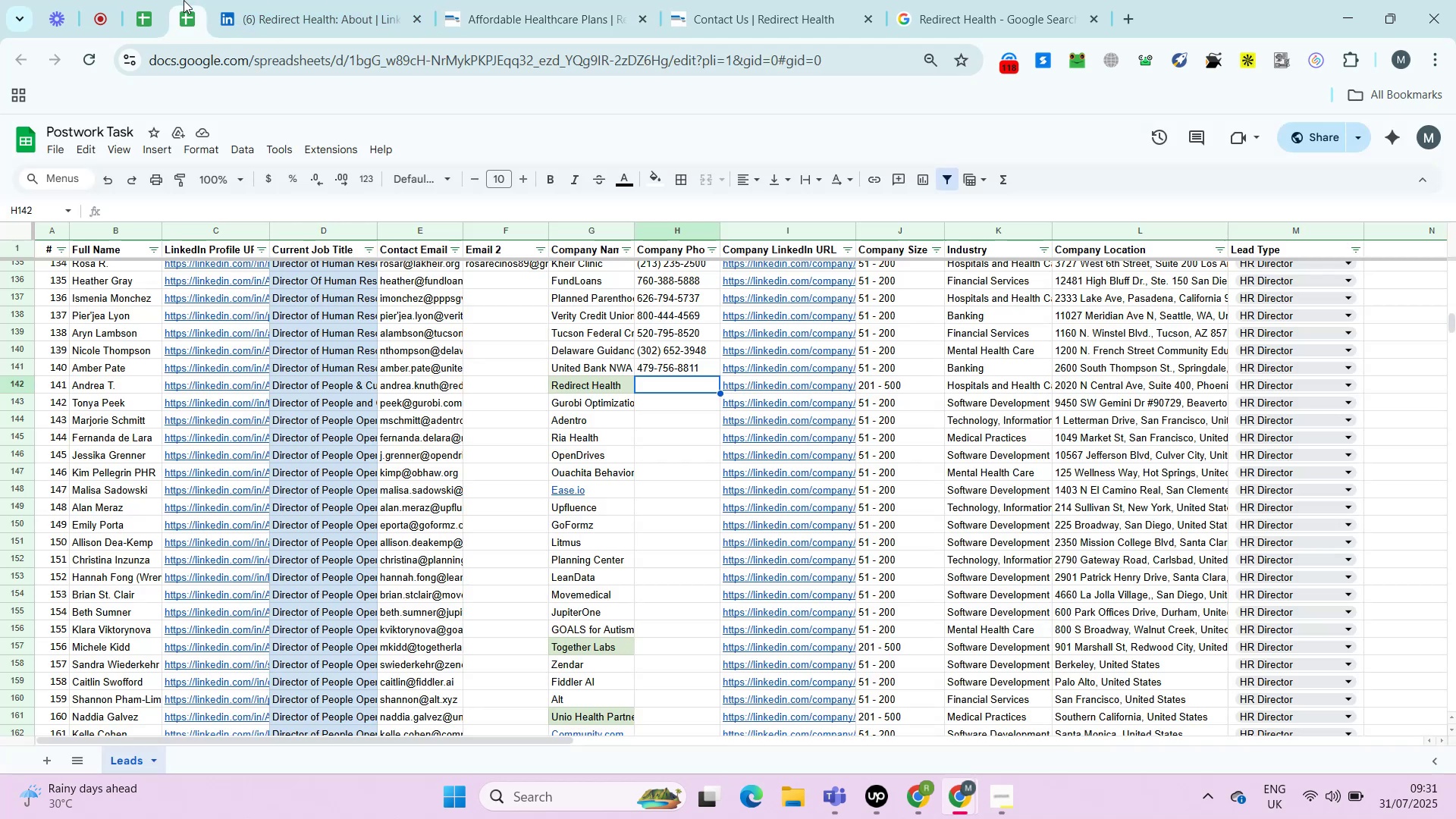 
left_click([184, 0])
 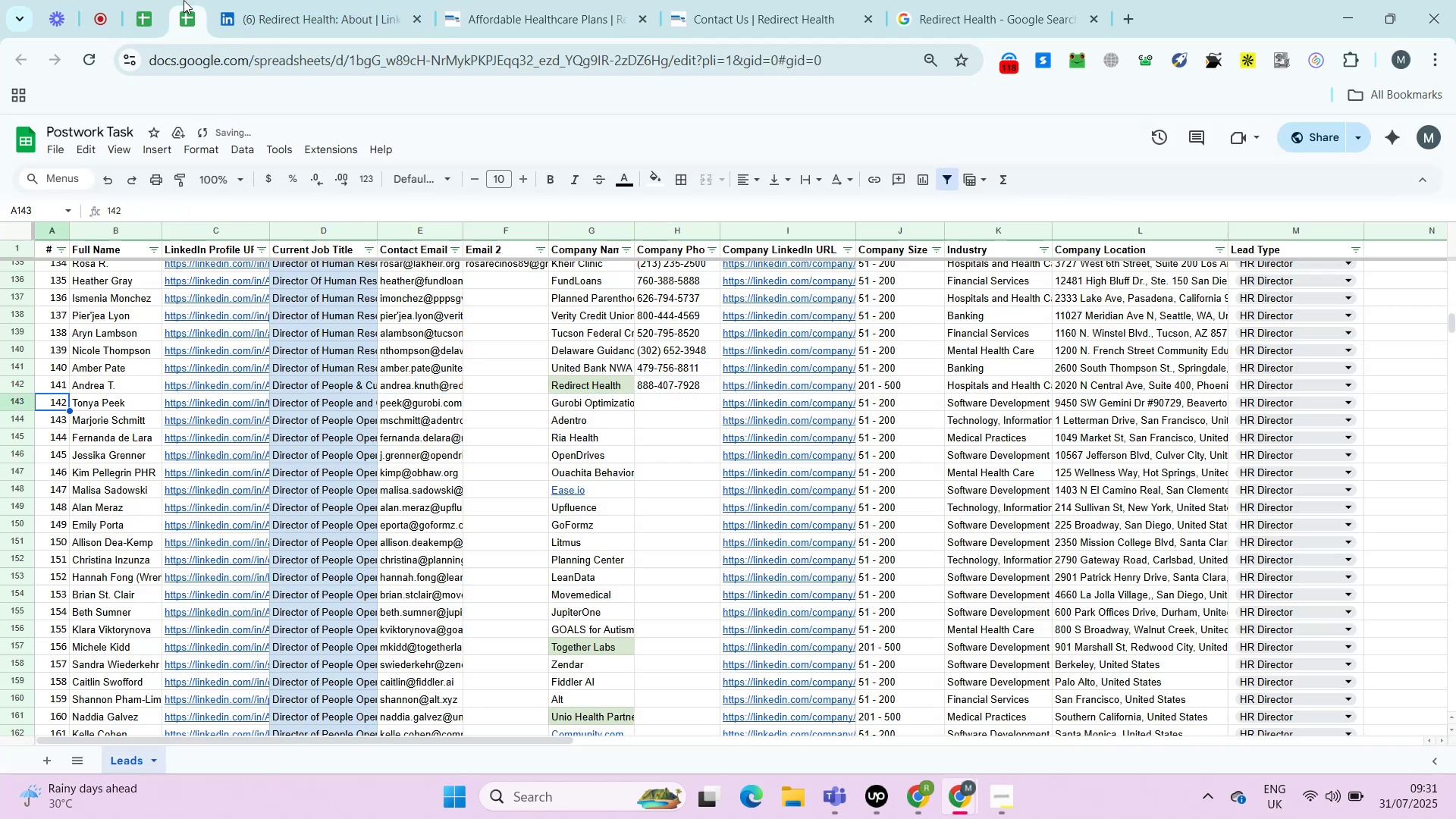 
key(Control+Shift+ShiftLeft)
 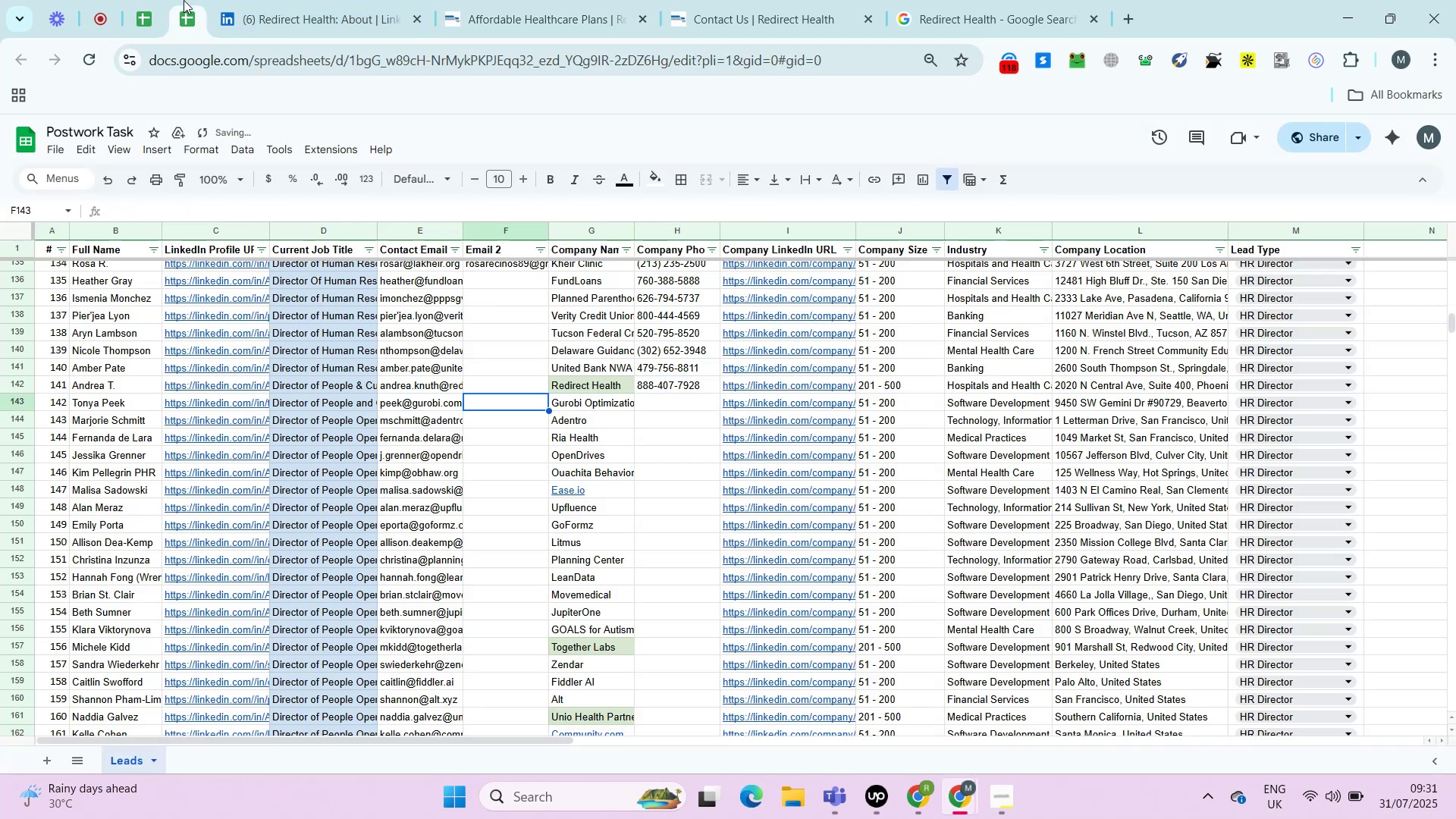 
key(Control+Shift+V)
 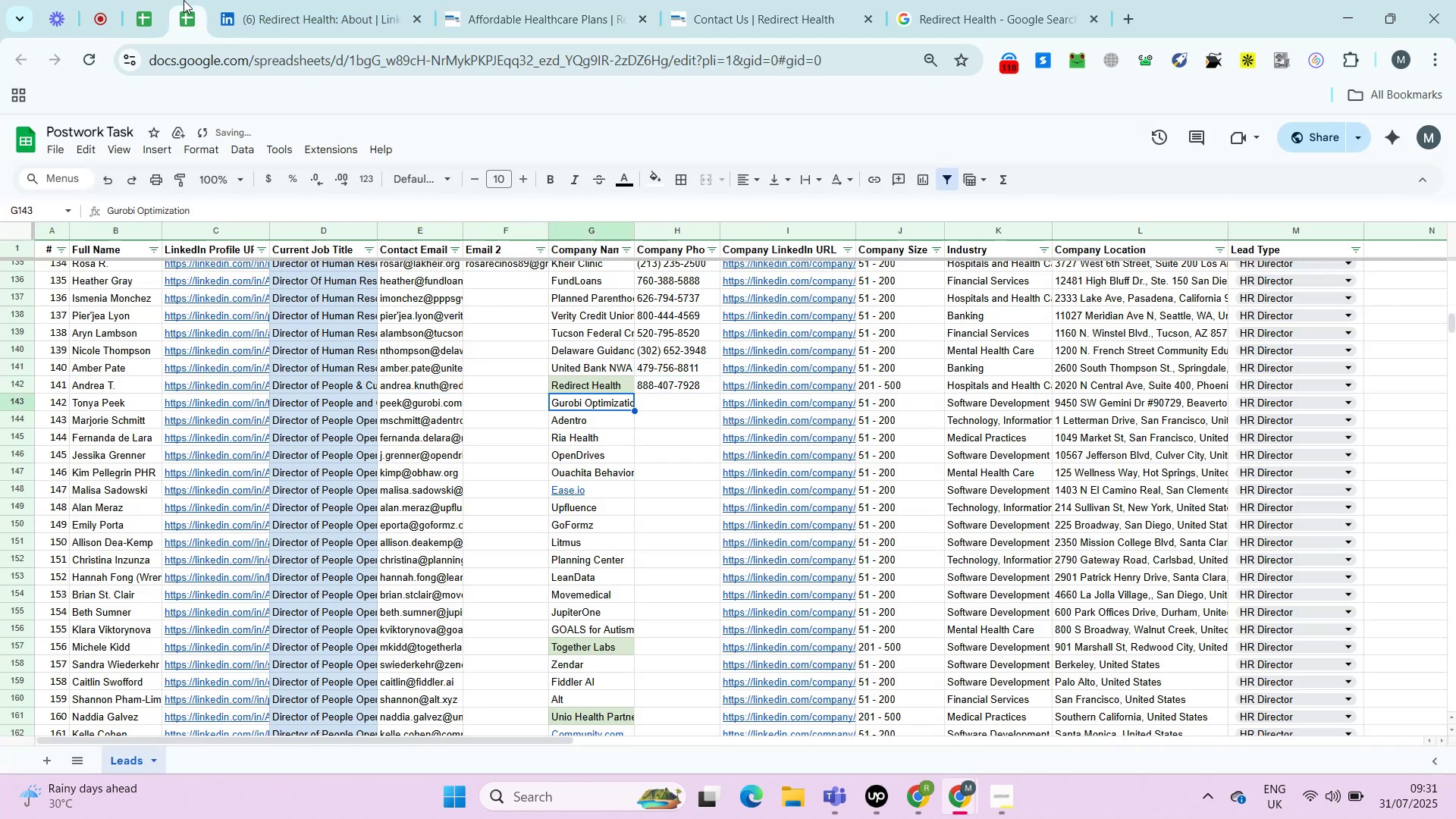 
key(ArrowDown)
 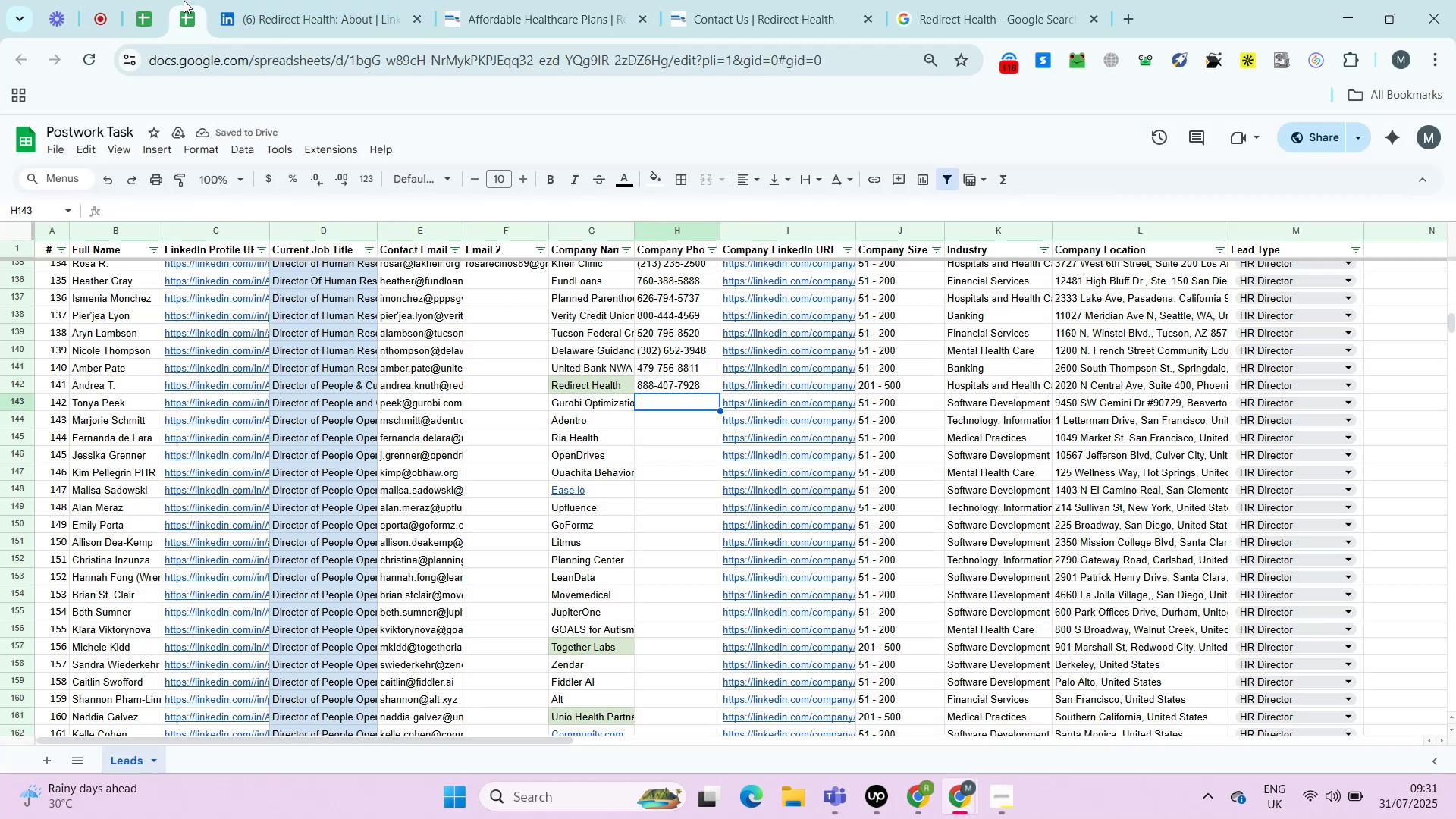 
key(ArrowLeft)
 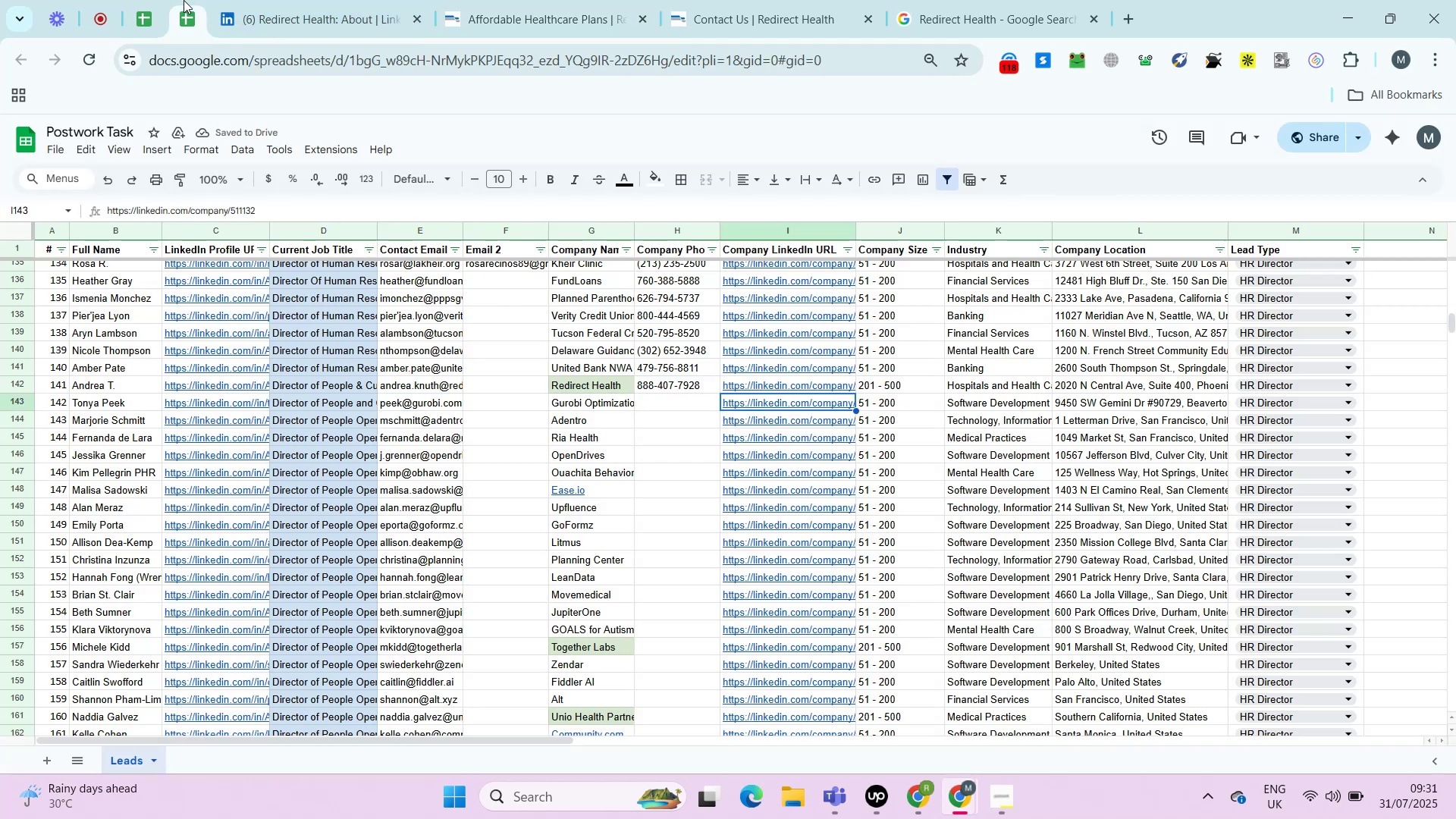 
key(Control+ArrowLeft)
 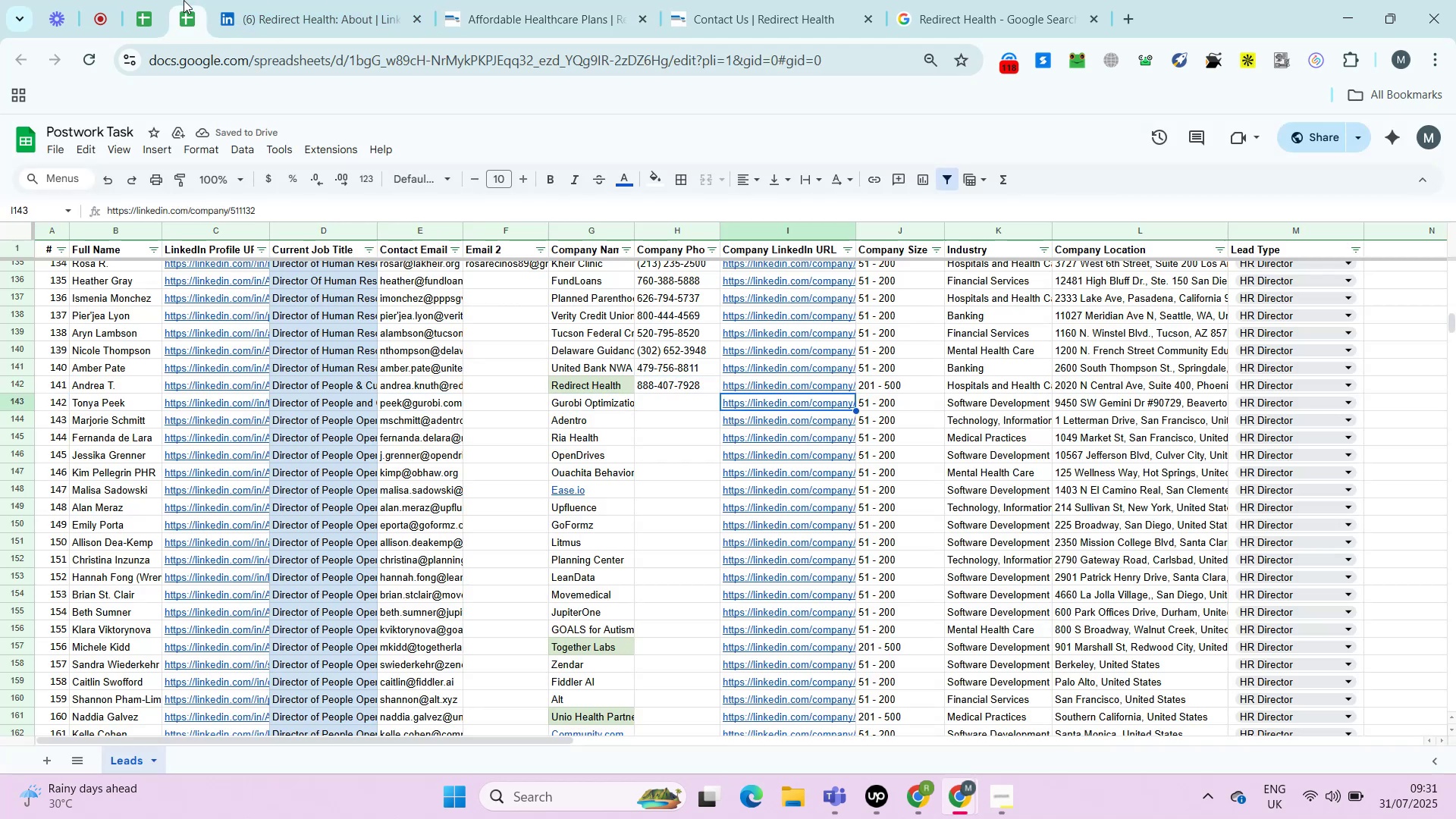 
key(Control+ArrowLeft)
 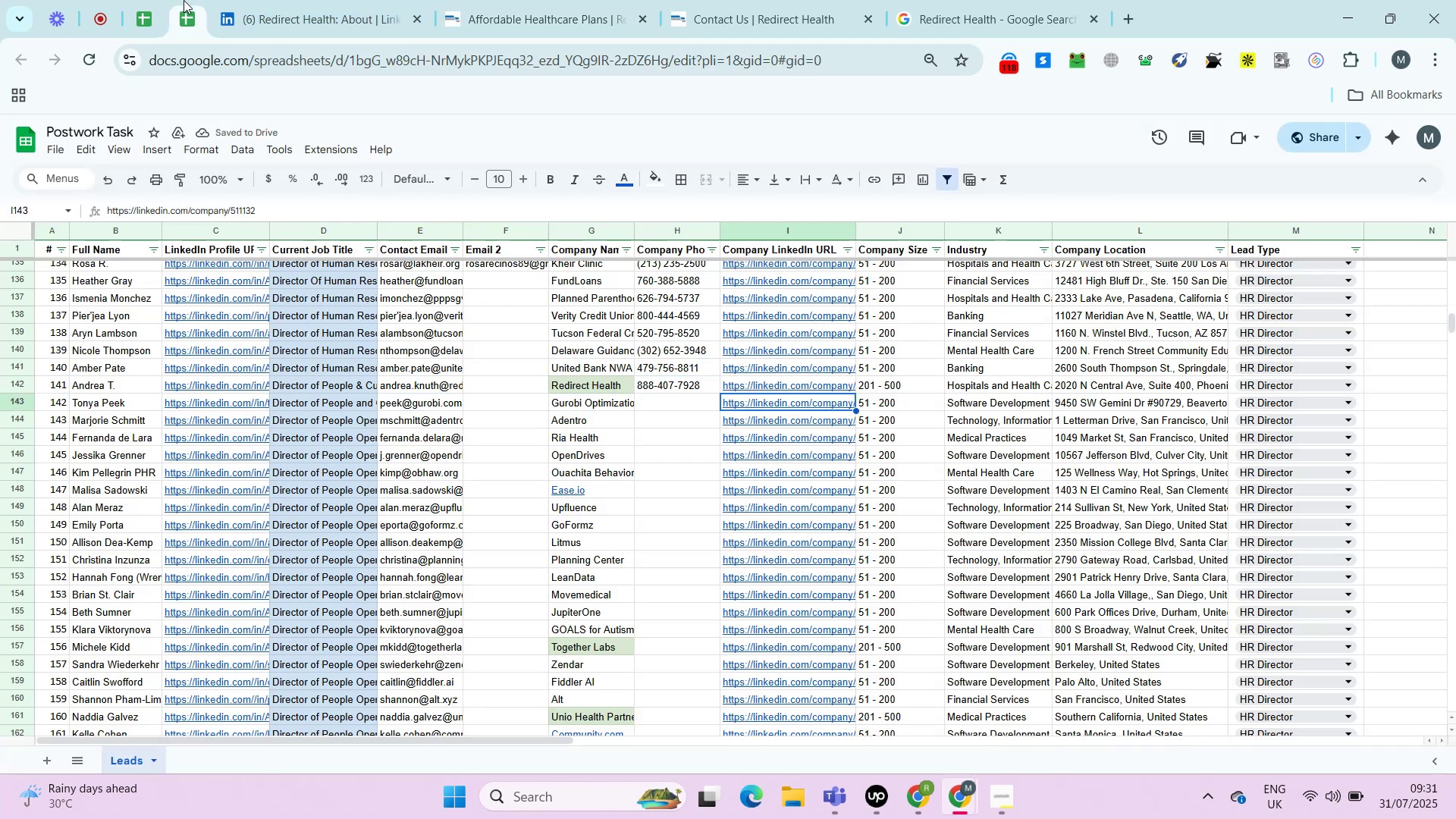 
key(Control+ArrowRight)
 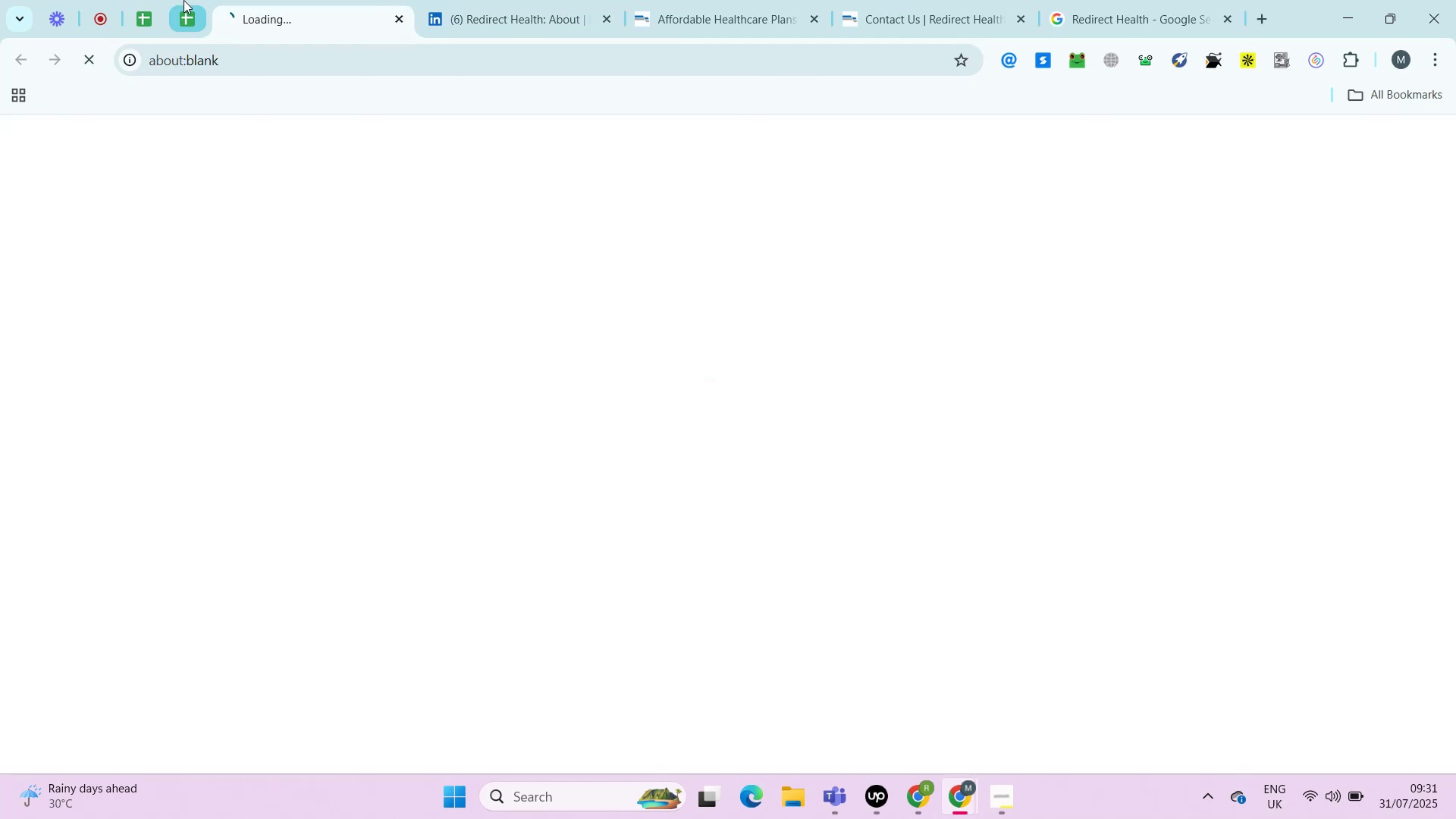 
key(ArrowRight)
 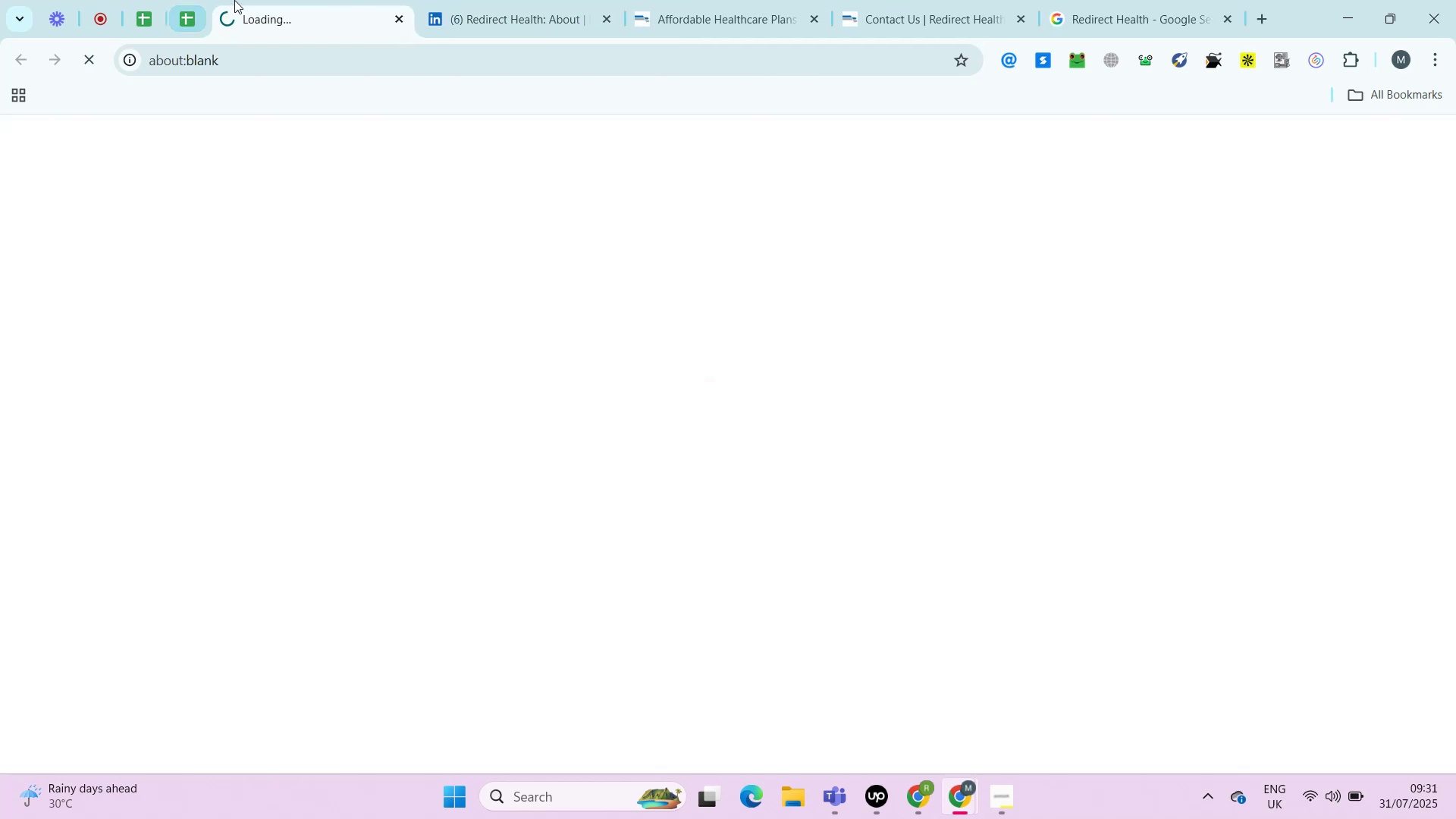 
key(ArrowRight)
 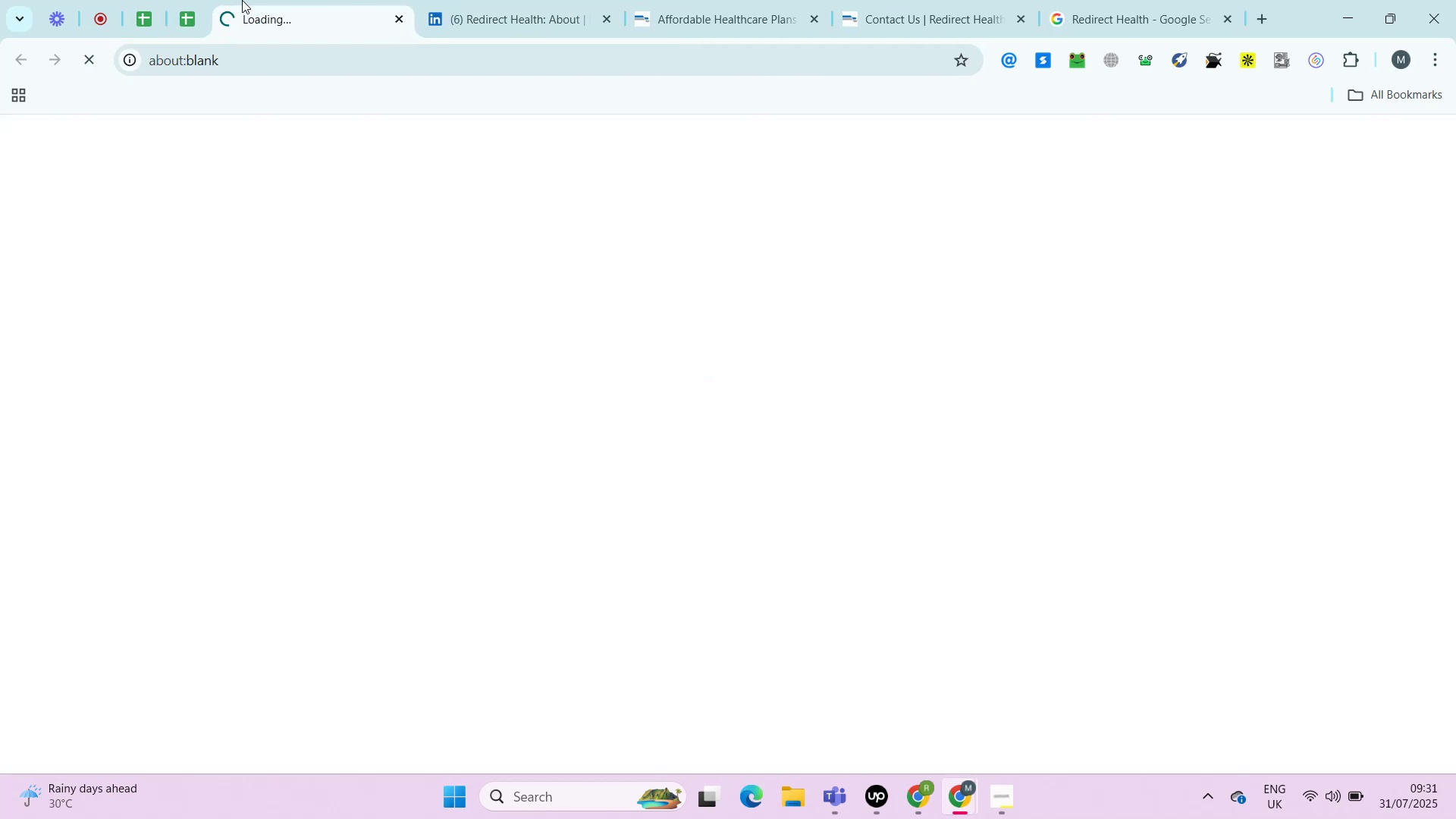 
key(ArrowRight)
 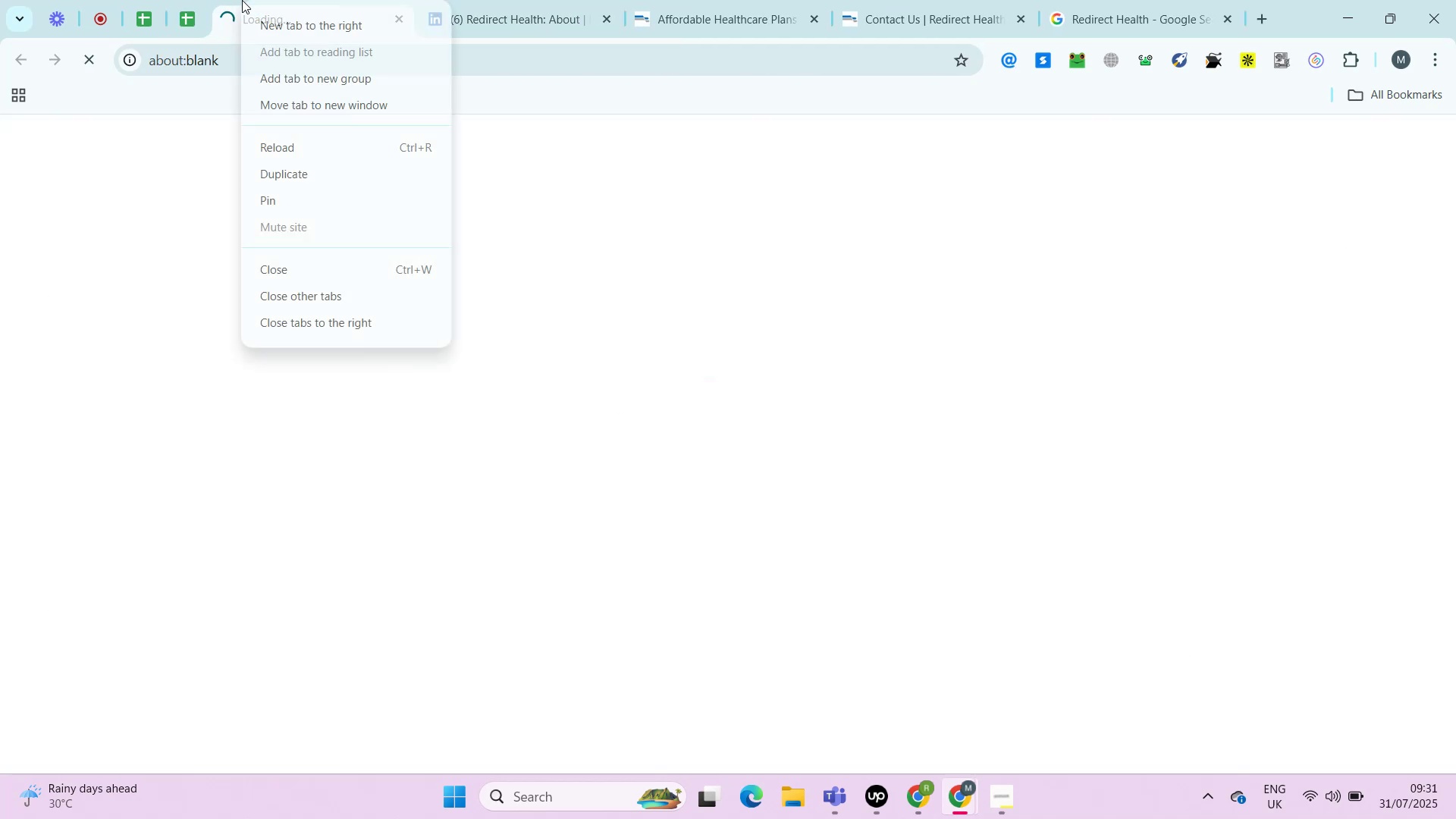 
key(ArrowRight)
 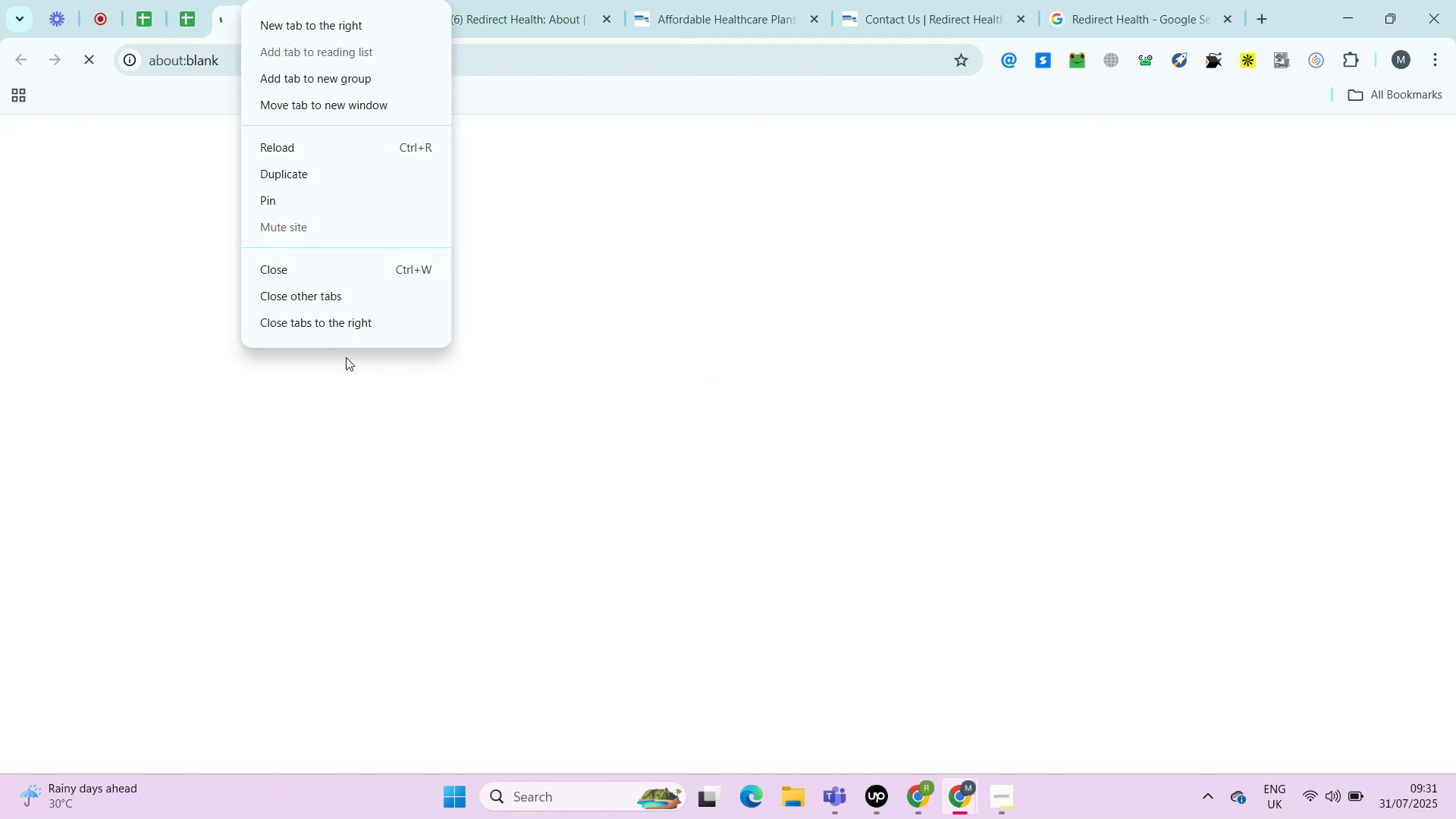 
key(Alt+AltLeft)
 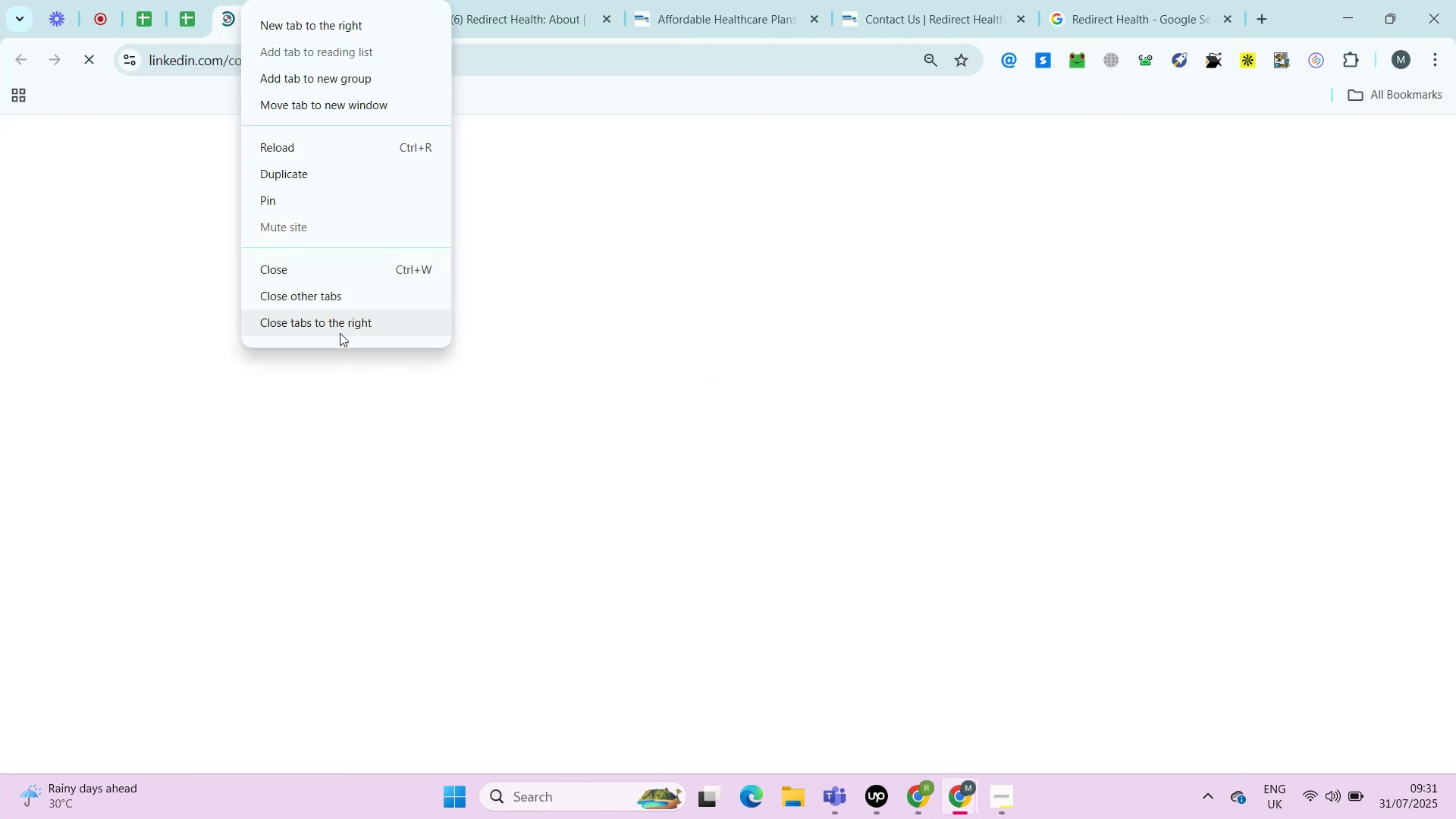 
key(Alt+Enter)
 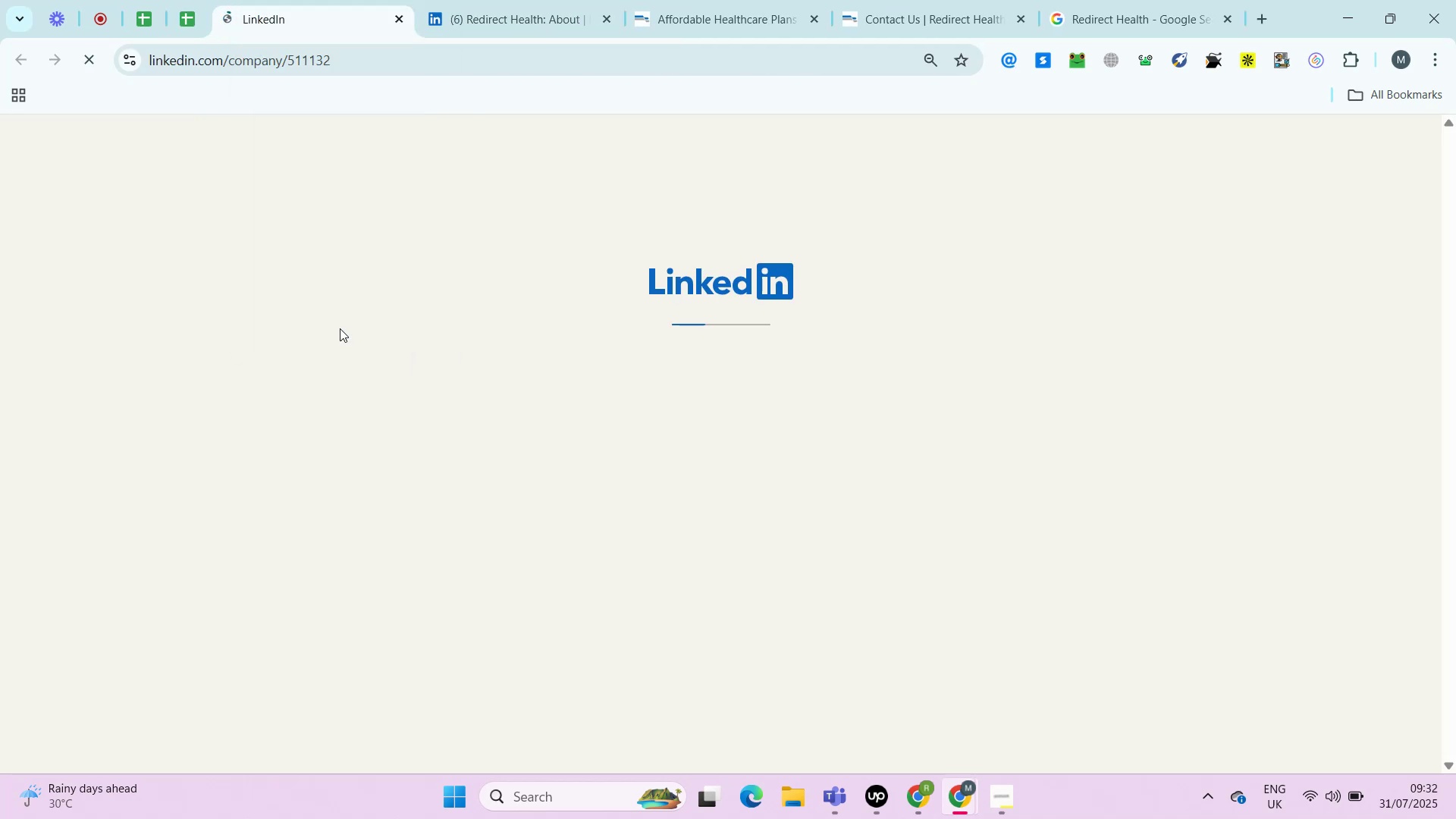 
right_click([242, 0])
 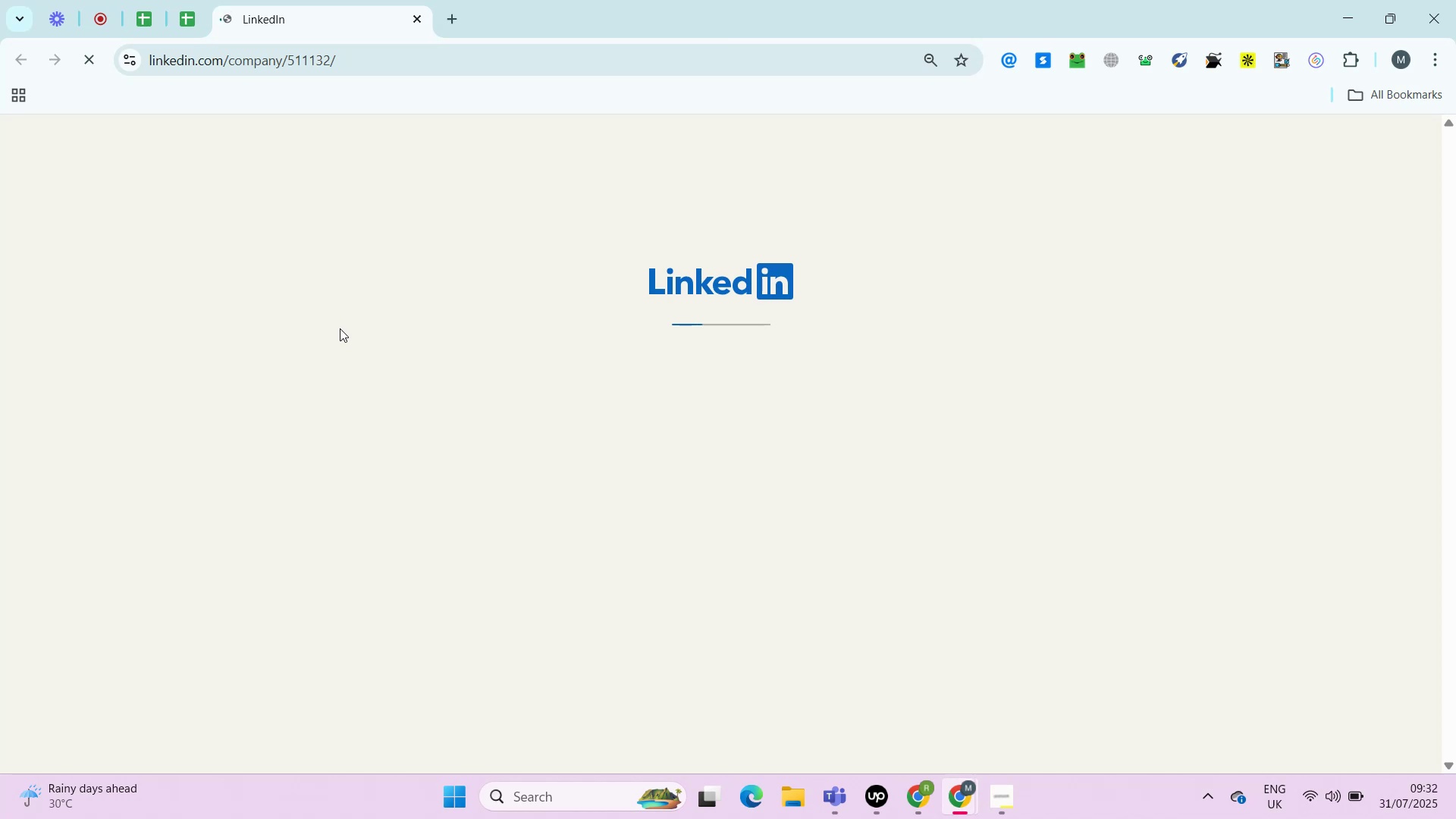 
left_click([340, 328])
 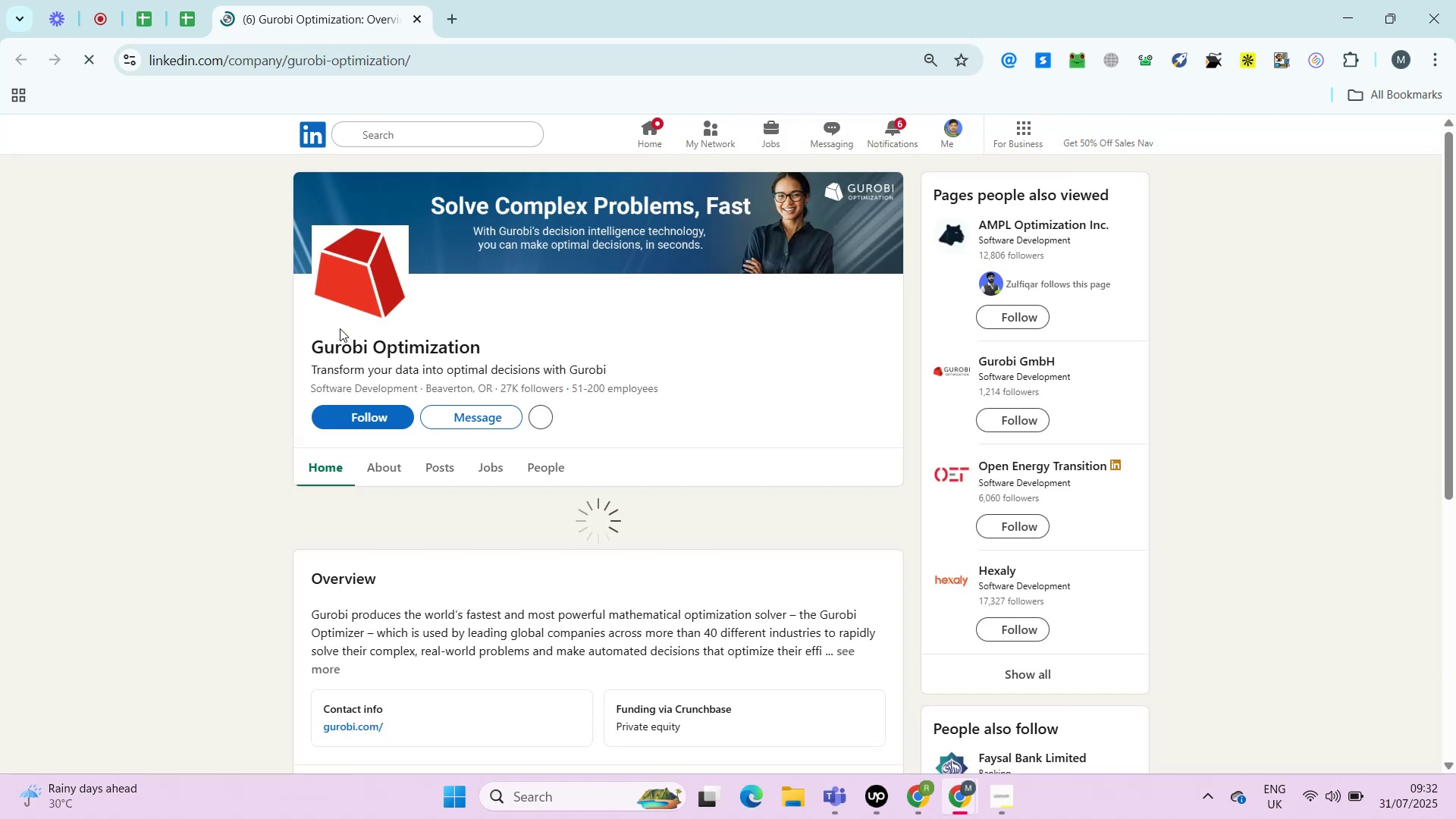 
wait(9.18)
 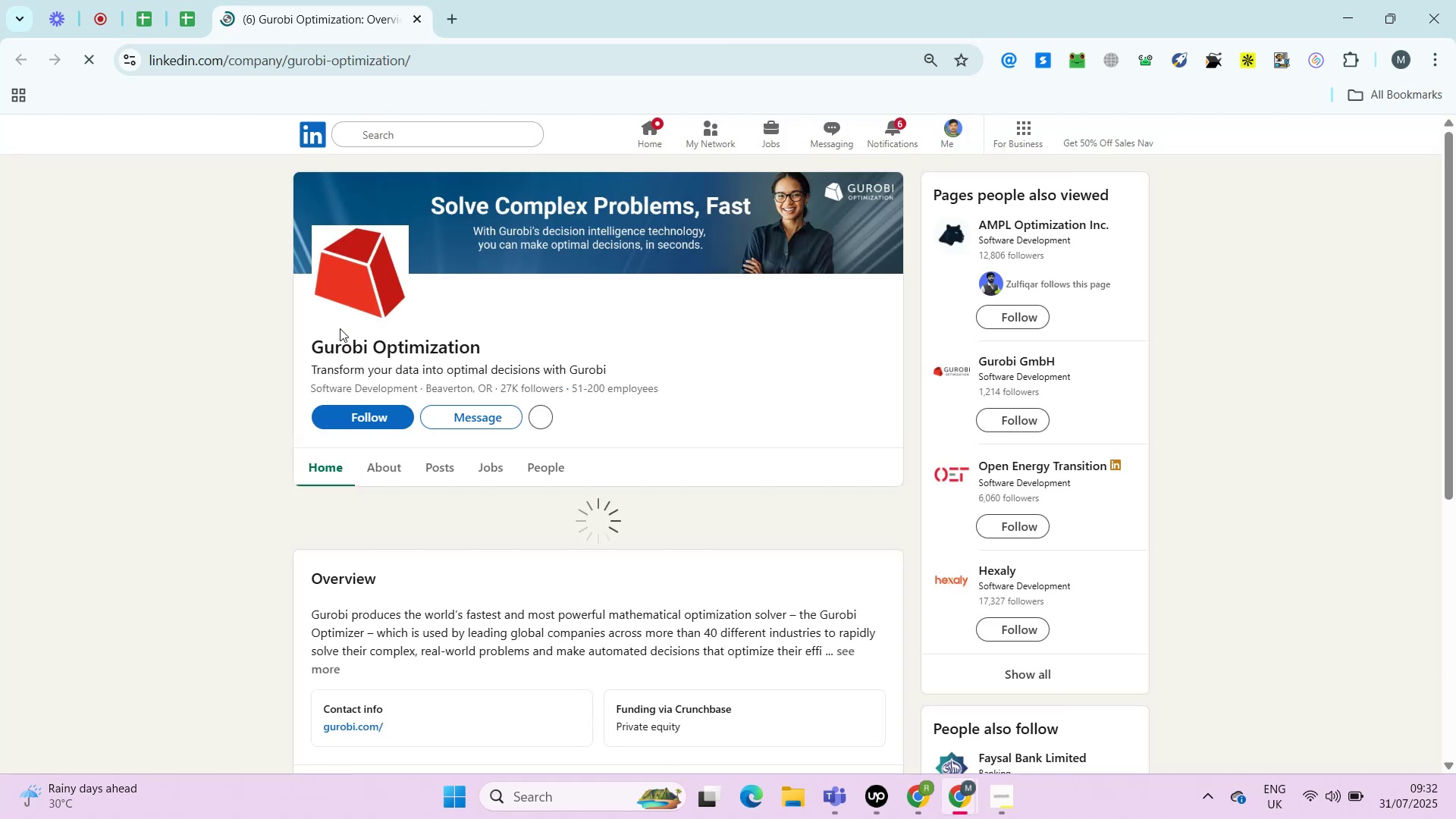 
left_click([384, 472])
 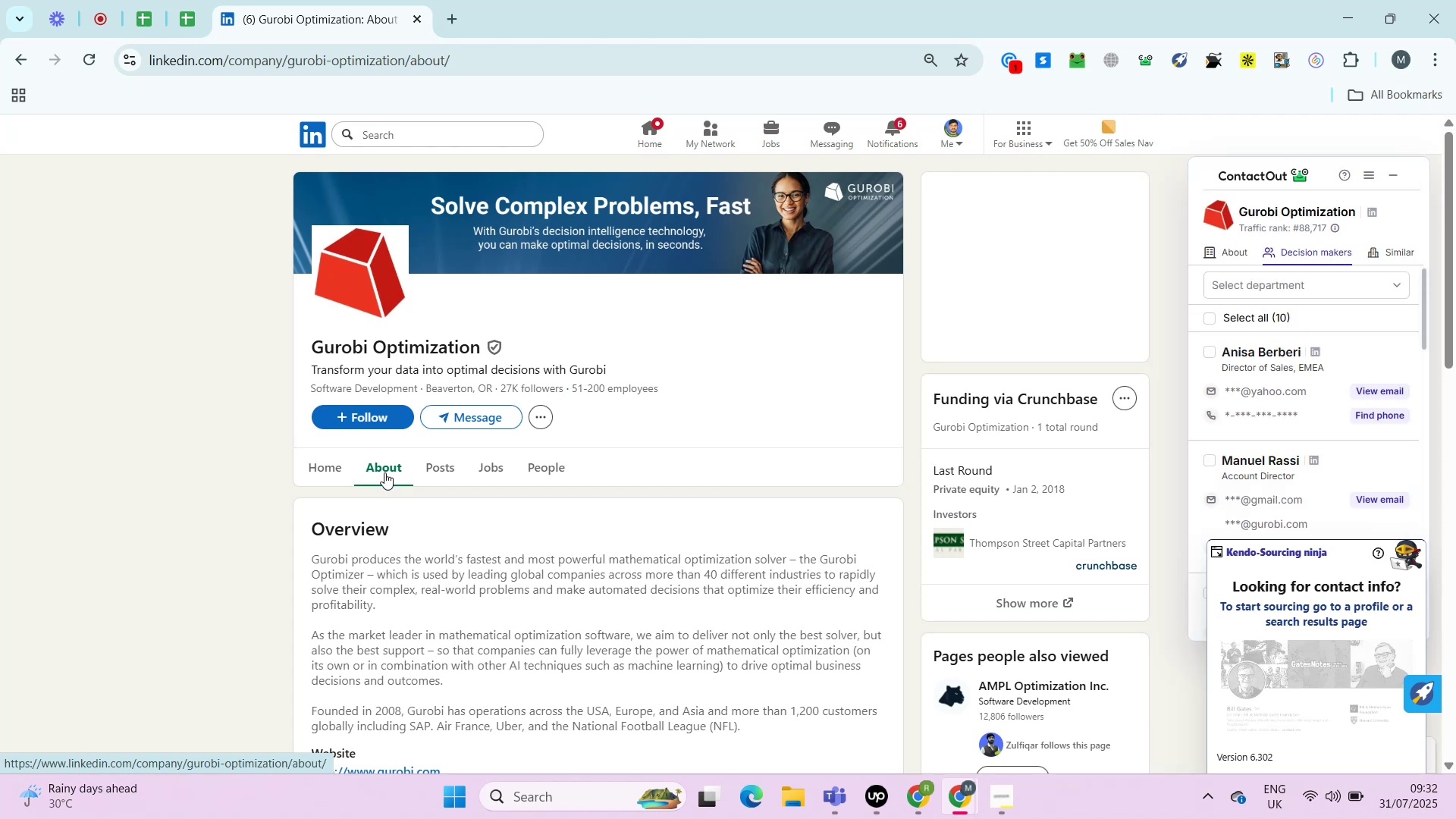 
key(Control+ControlRight)
 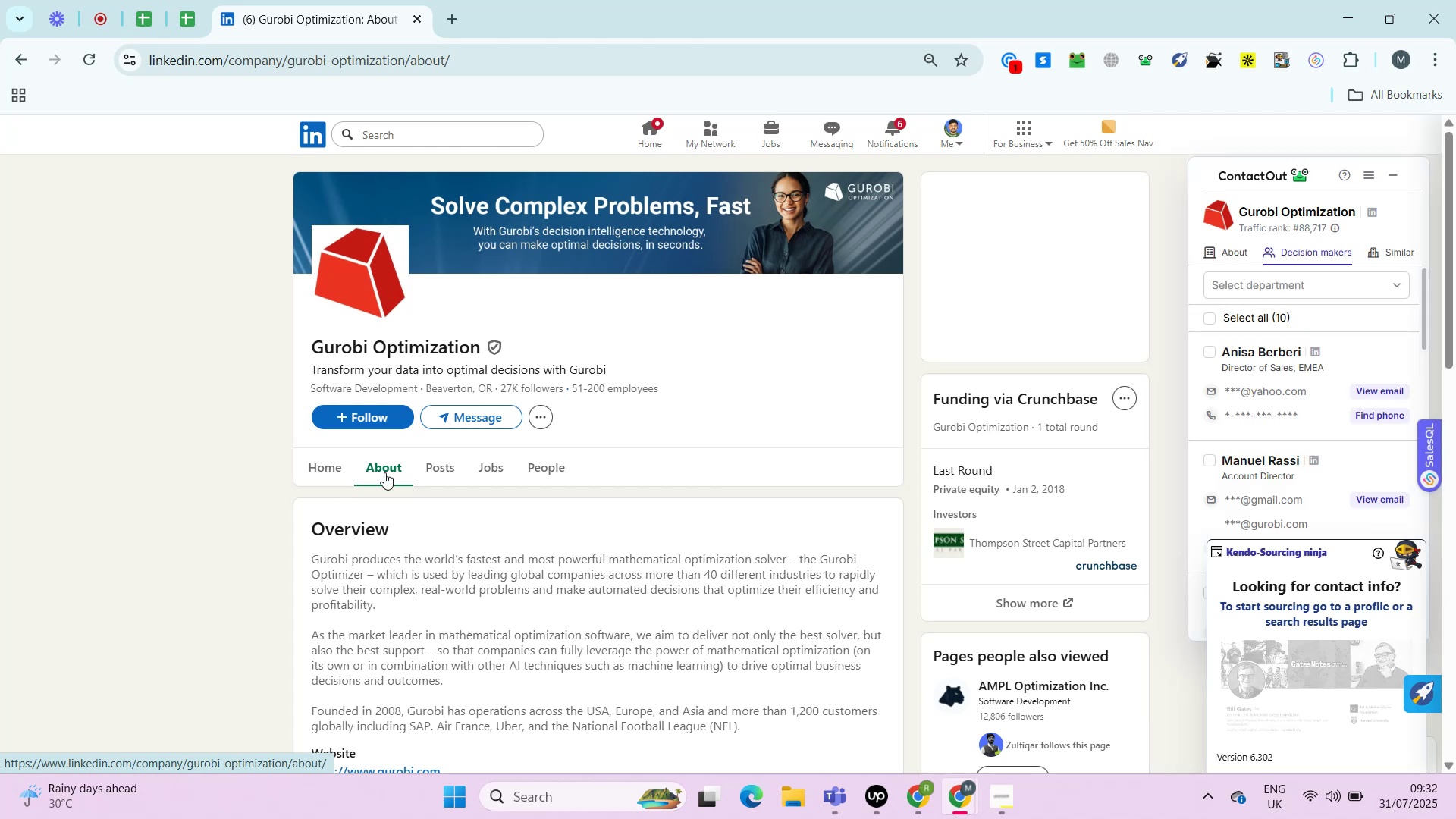 
key(Alt+Control+AltRight)
 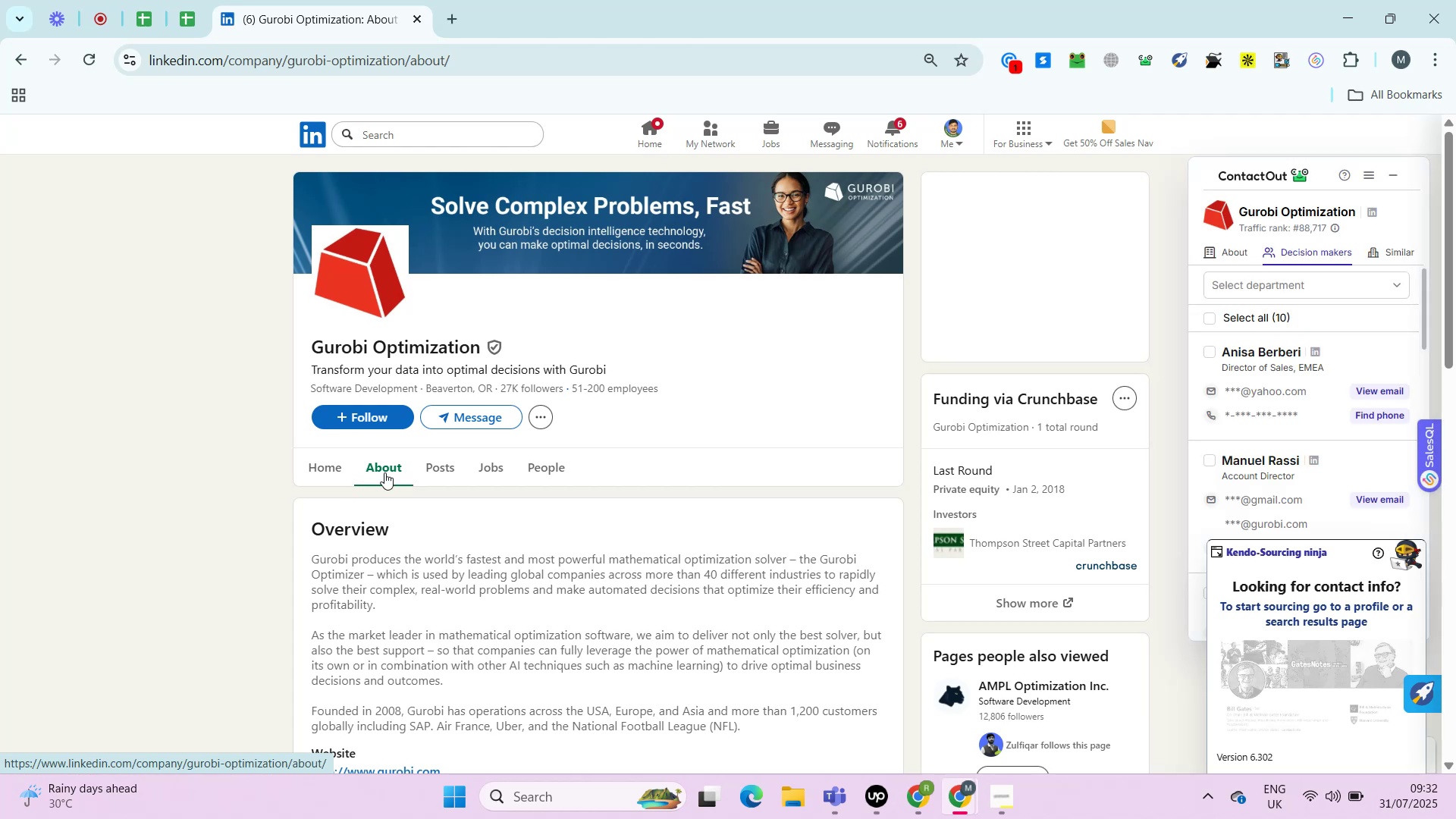 
key(Alt+Control+ControlRight)
 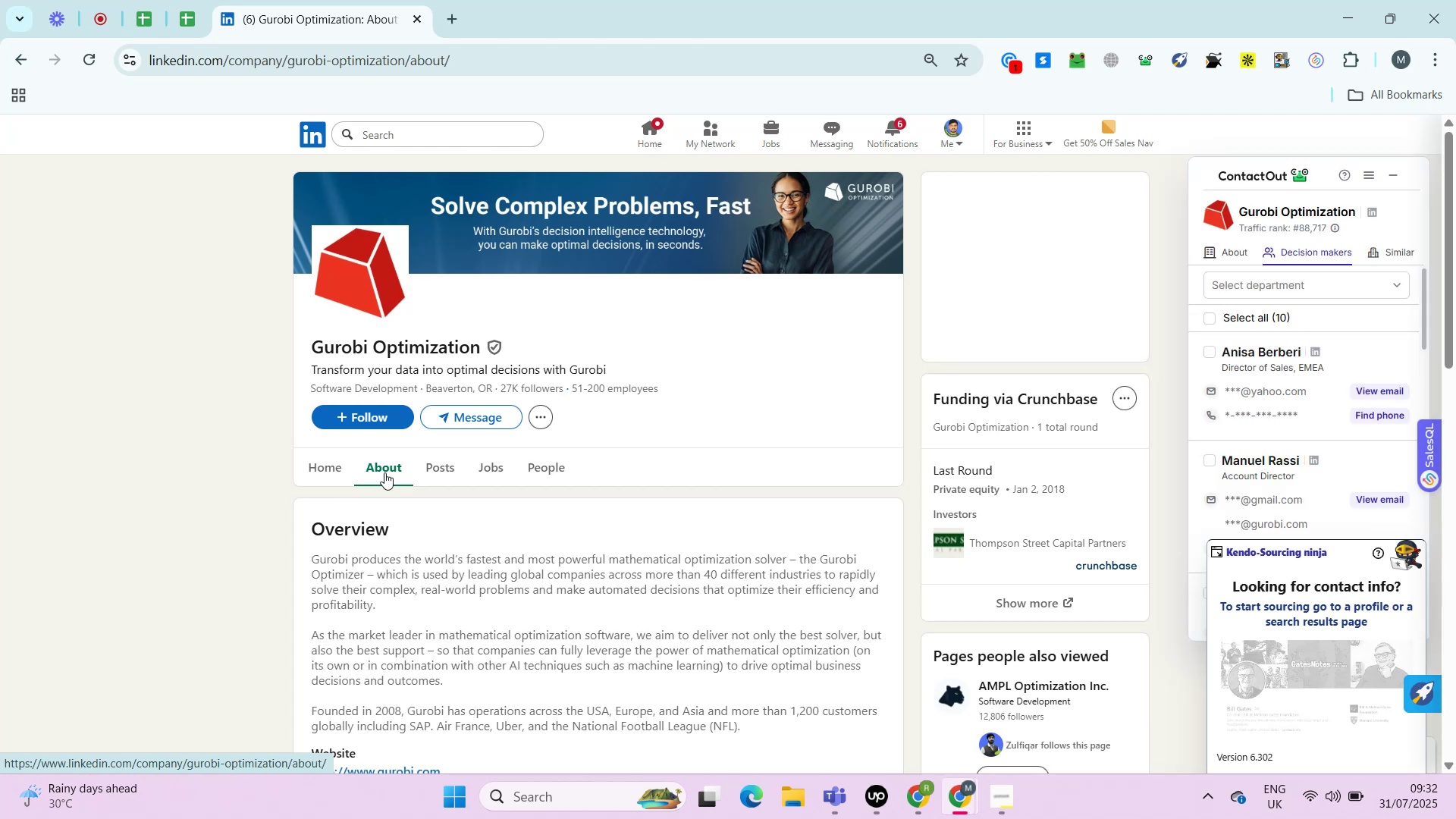 
key(Alt+Control+AltRight)
 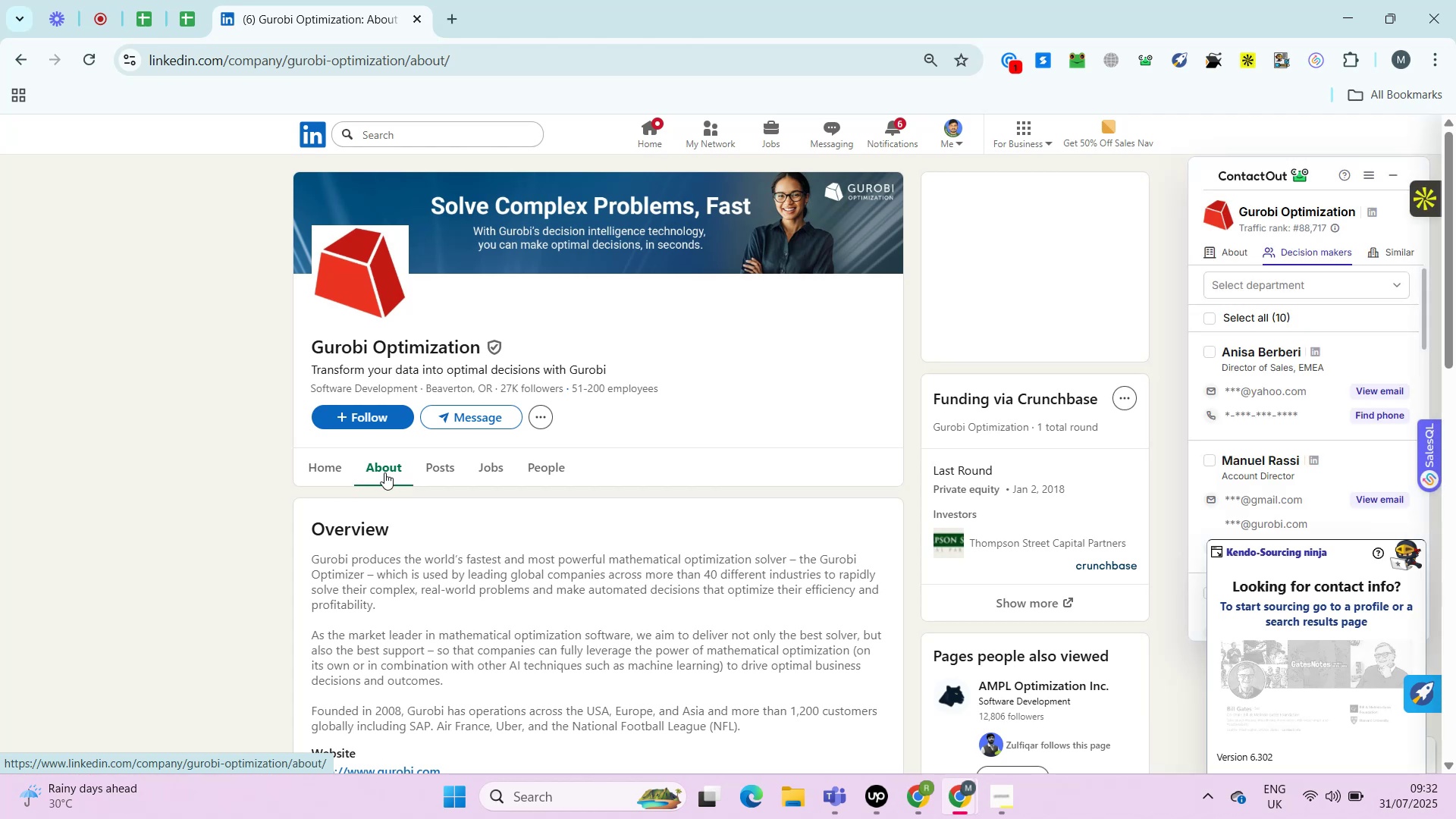 
wait(8.79)
 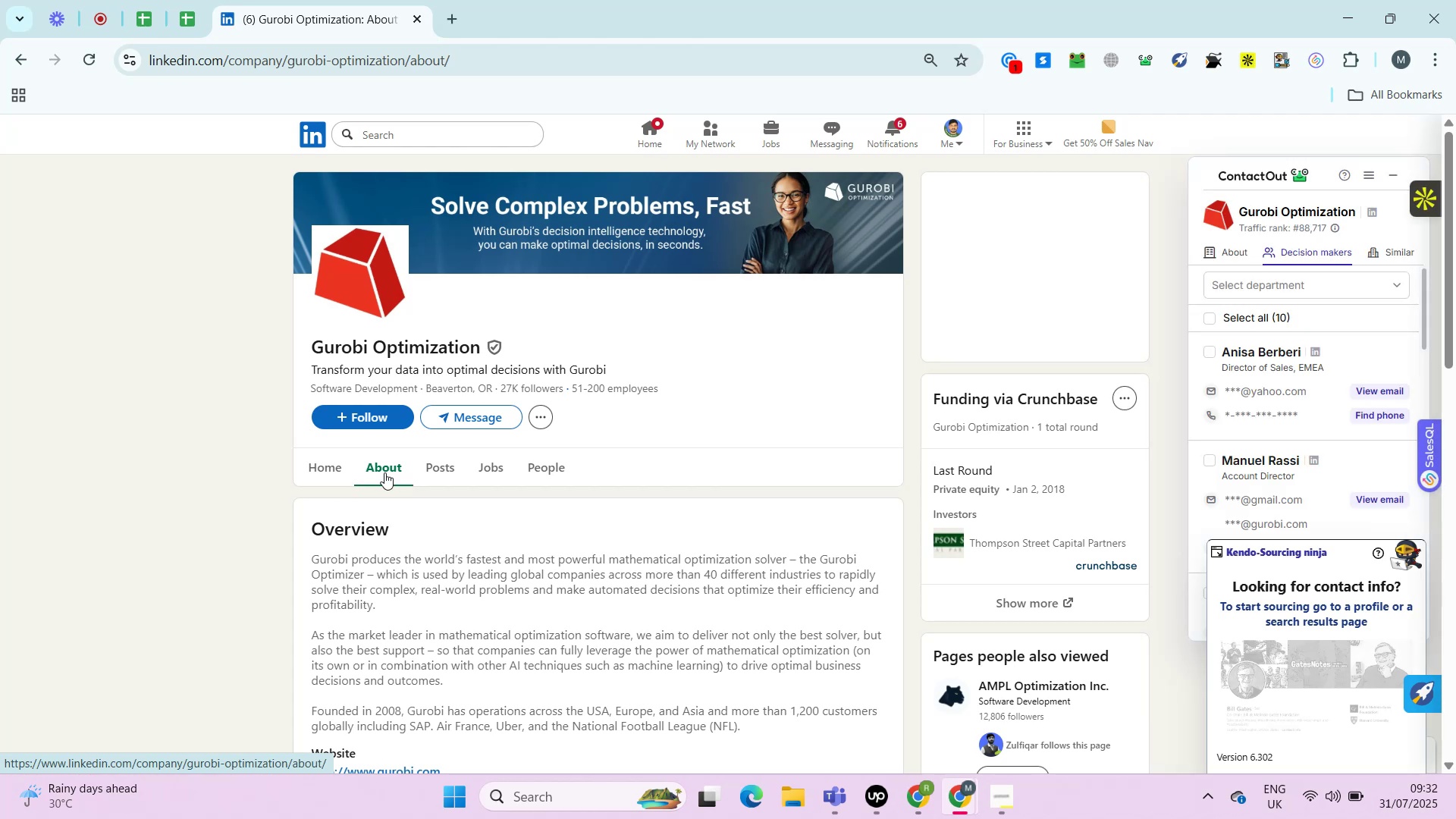 
key(Control+ControlRight)
 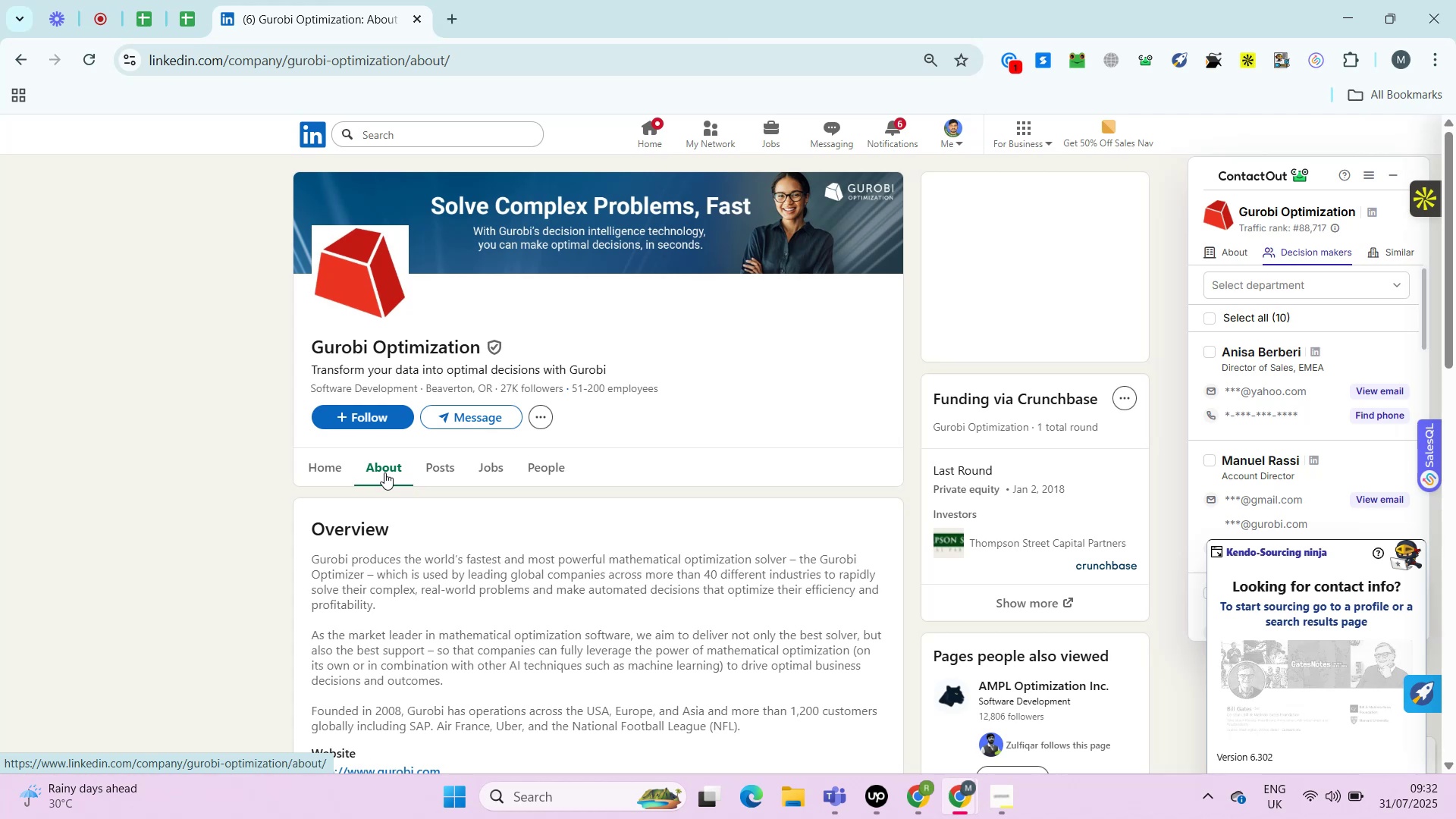 
key(Alt+Control+AltRight)
 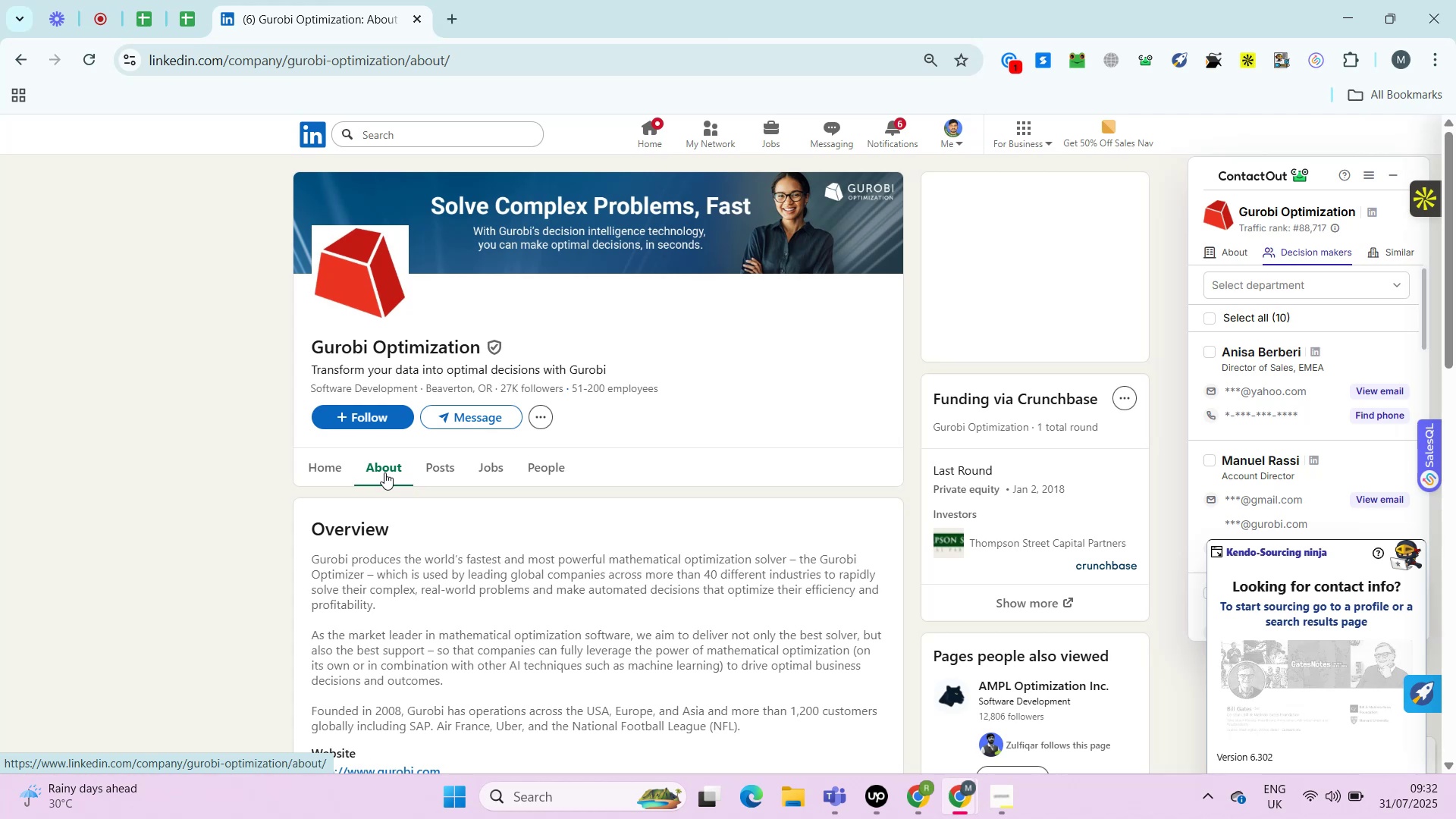 
key(Alt+Control+ControlRight)
 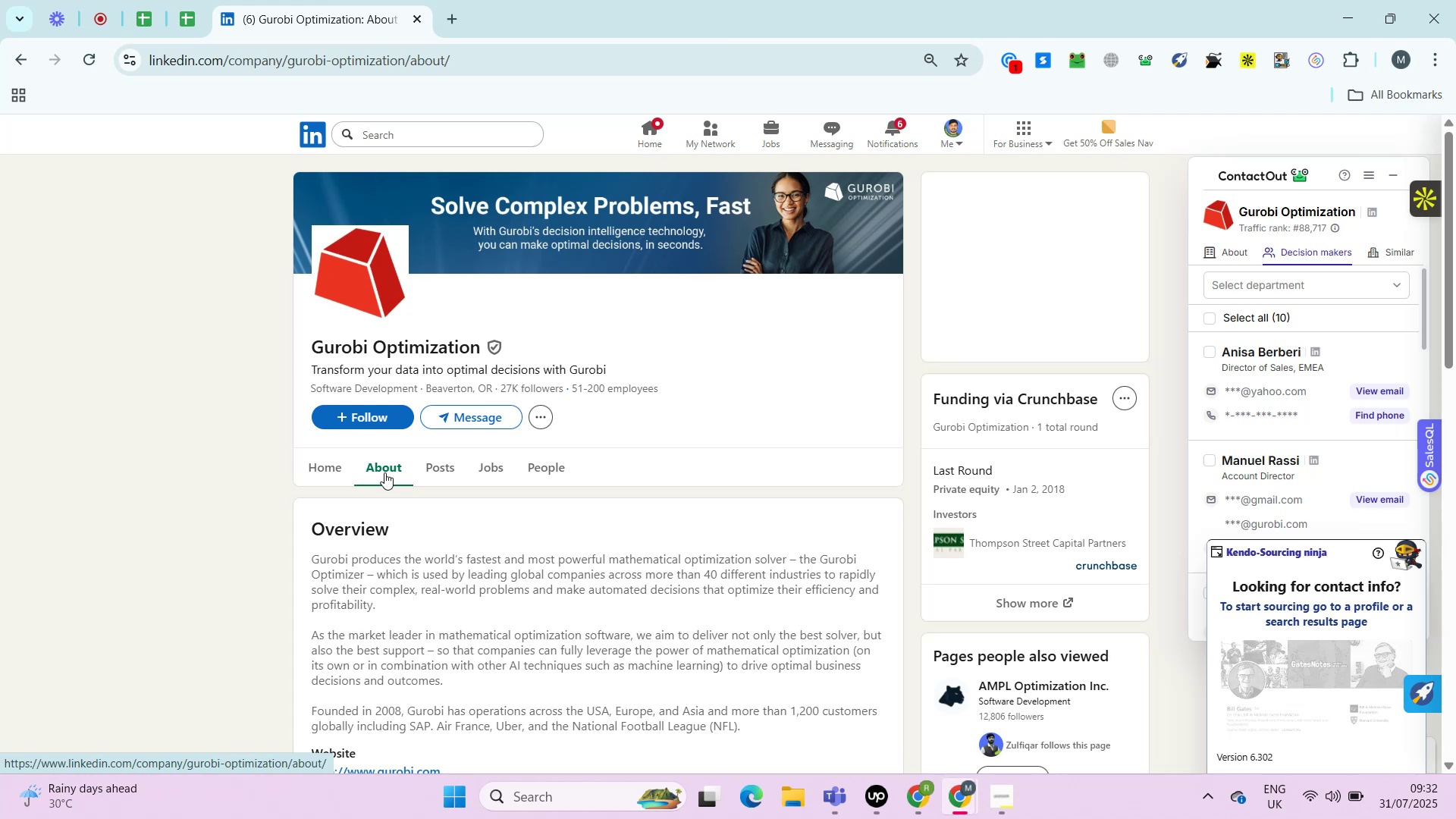 
key(Alt+Control+AltRight)
 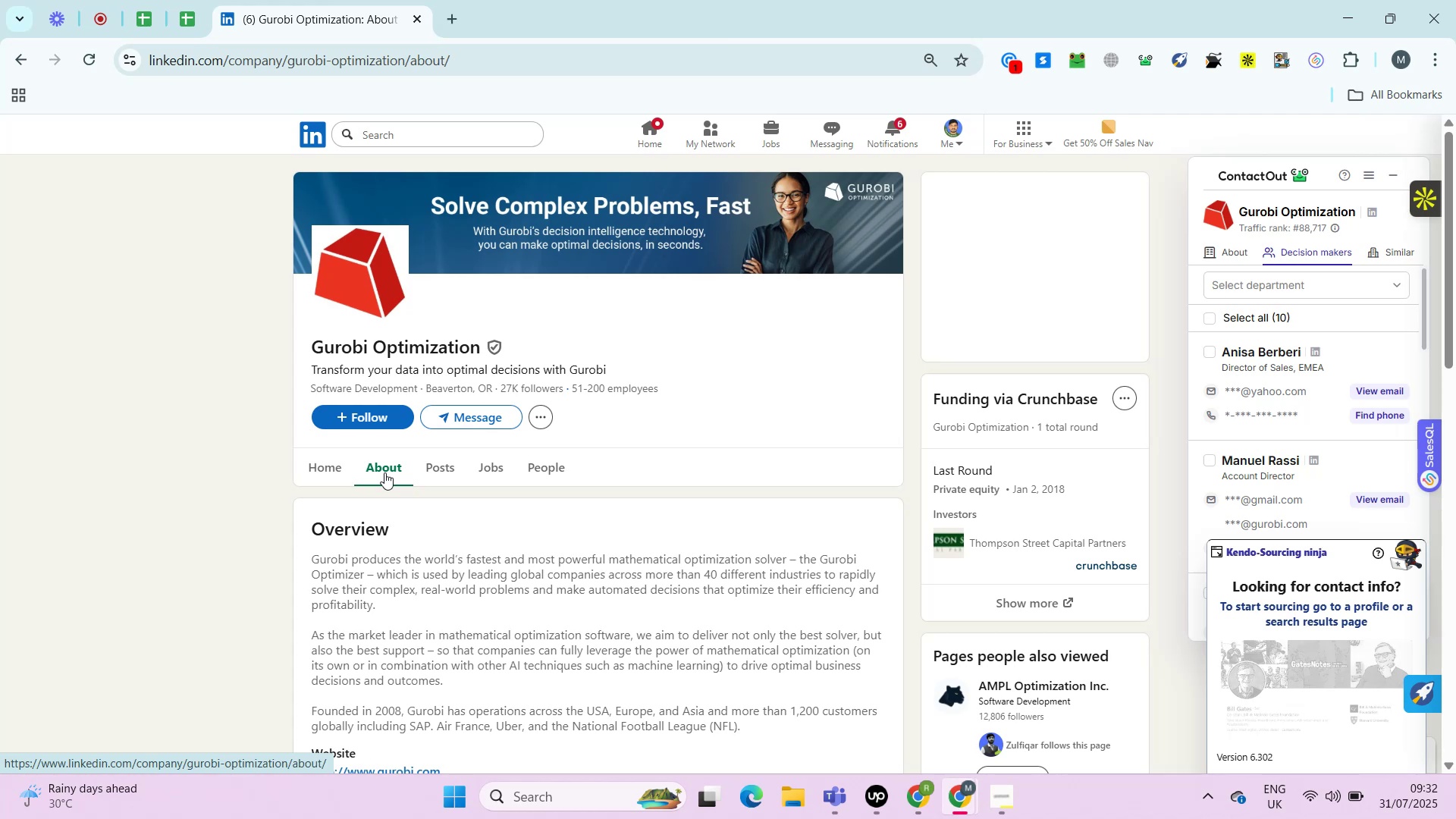 
key(Alt+Control+ControlRight)
 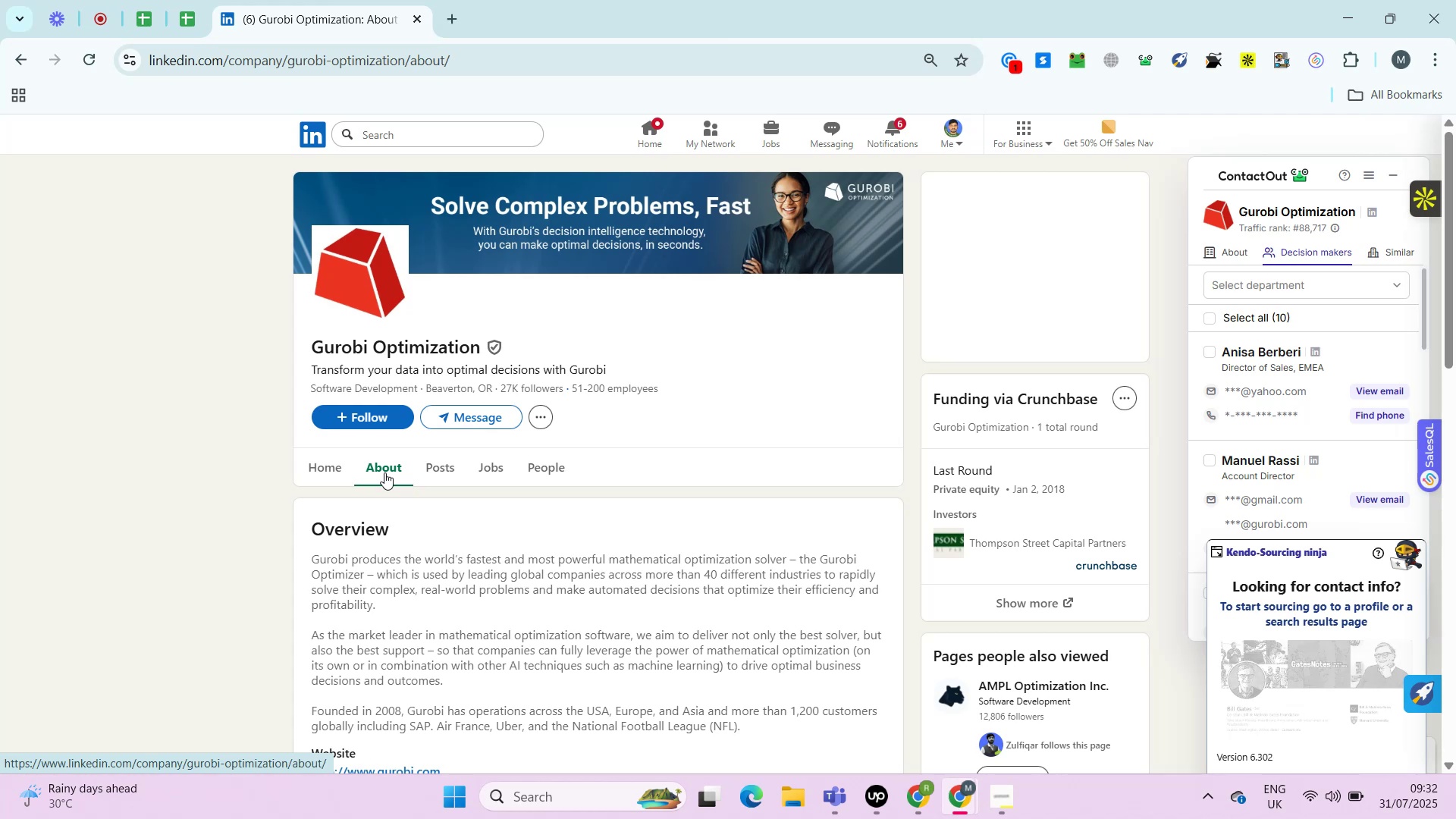 
key(Alt+Control+AltRight)
 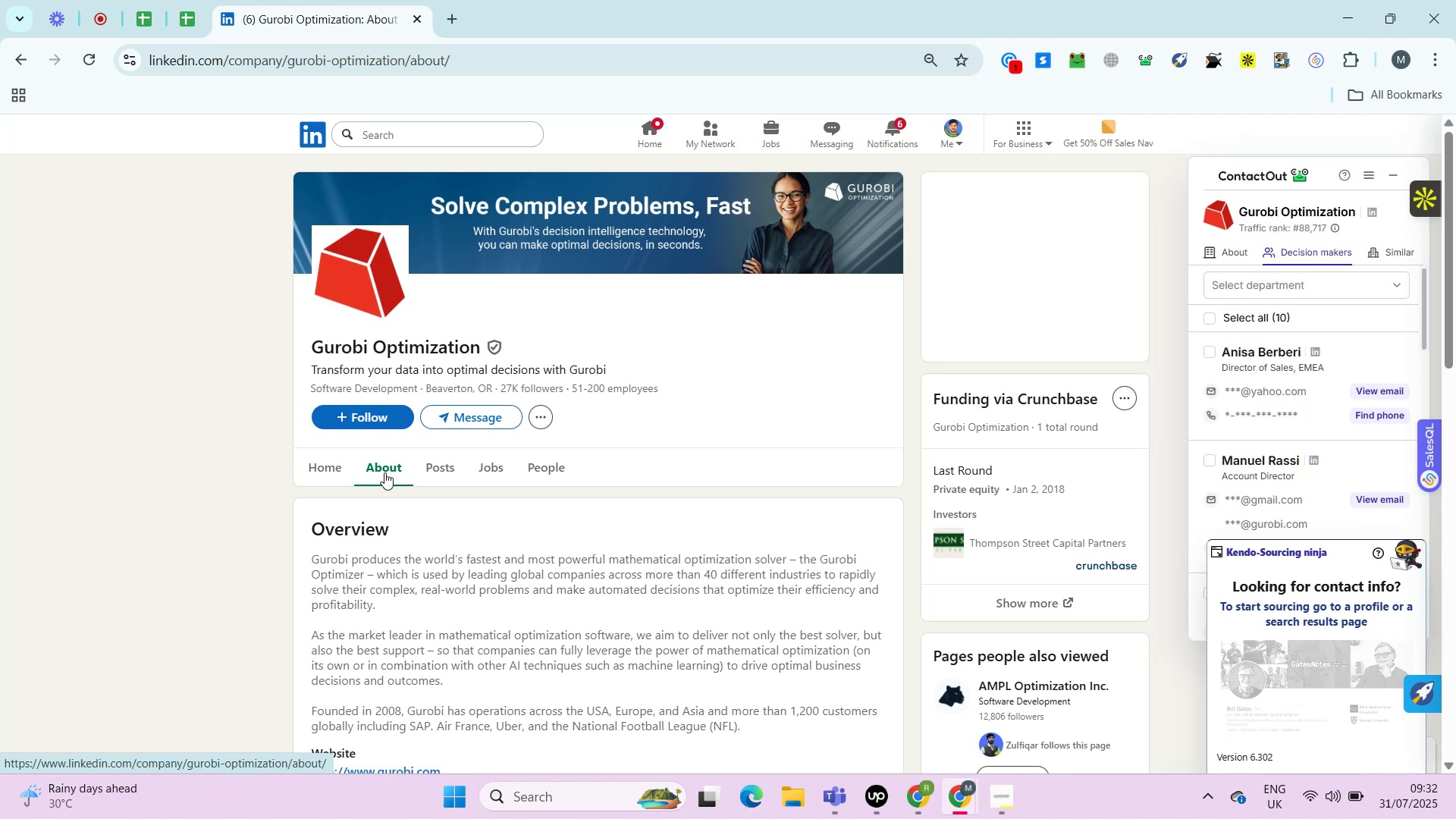 
wait(13.18)
 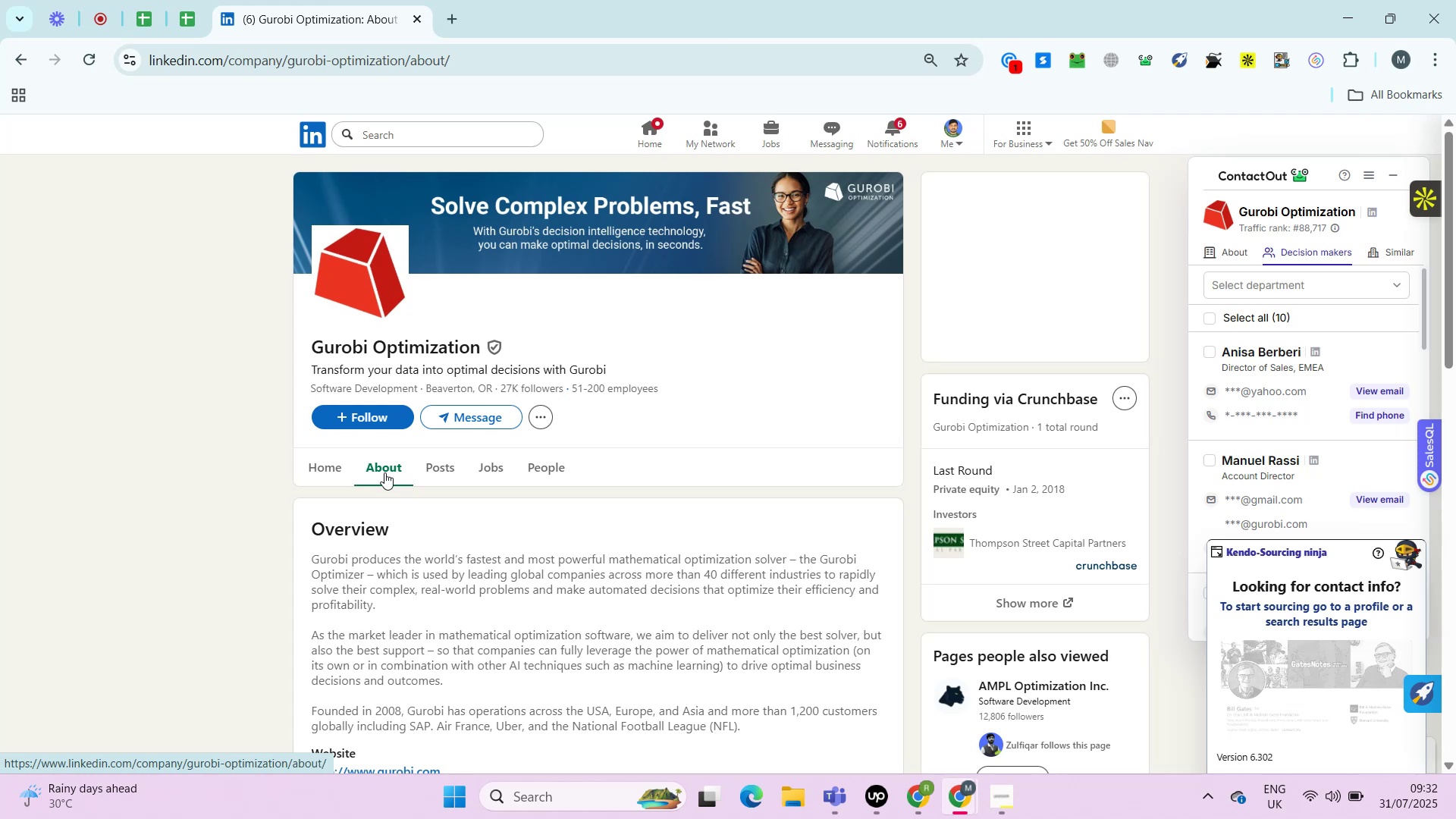 
key(Control+ControlRight)
 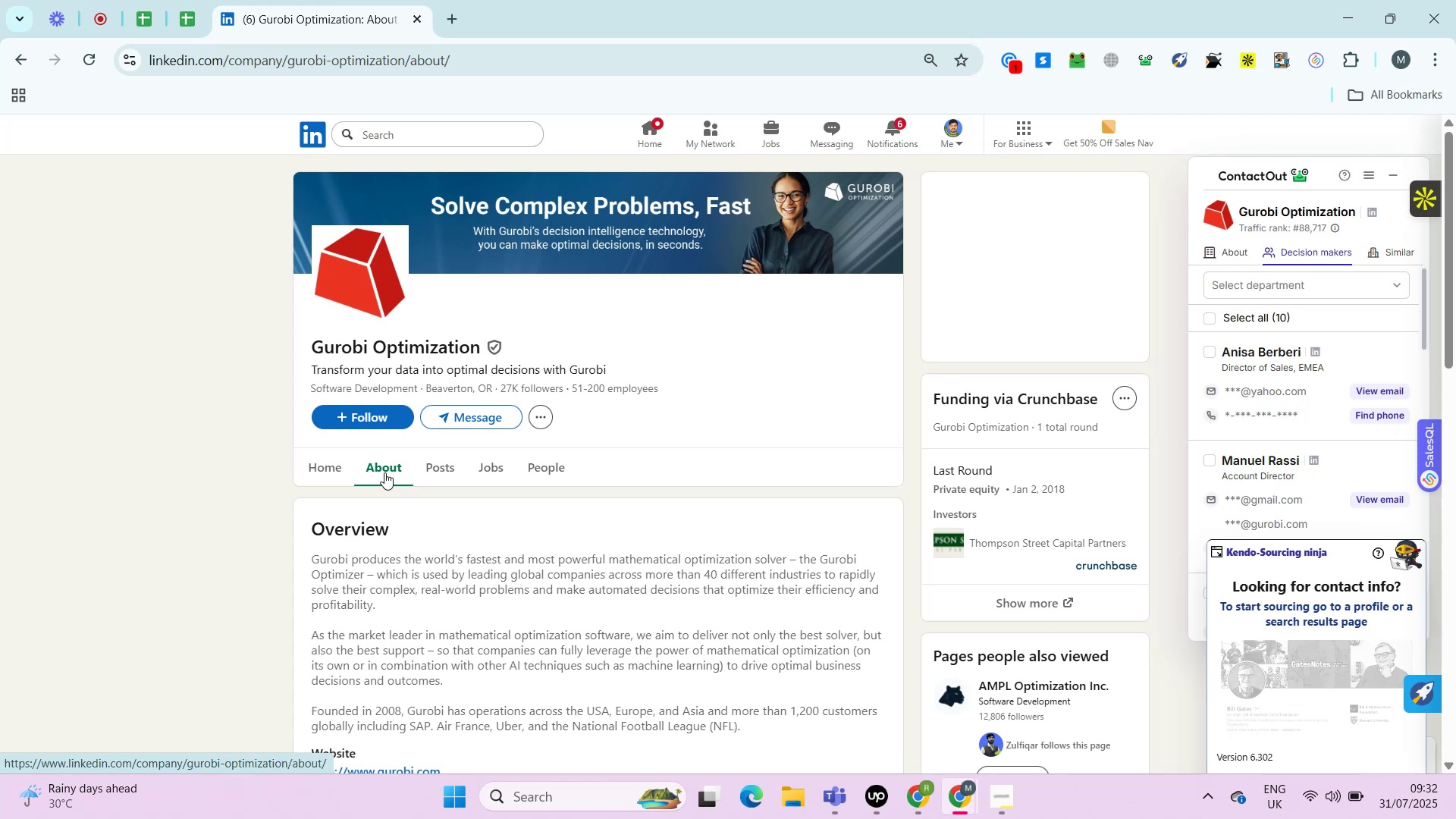 
key(Alt+Control+AltRight)
 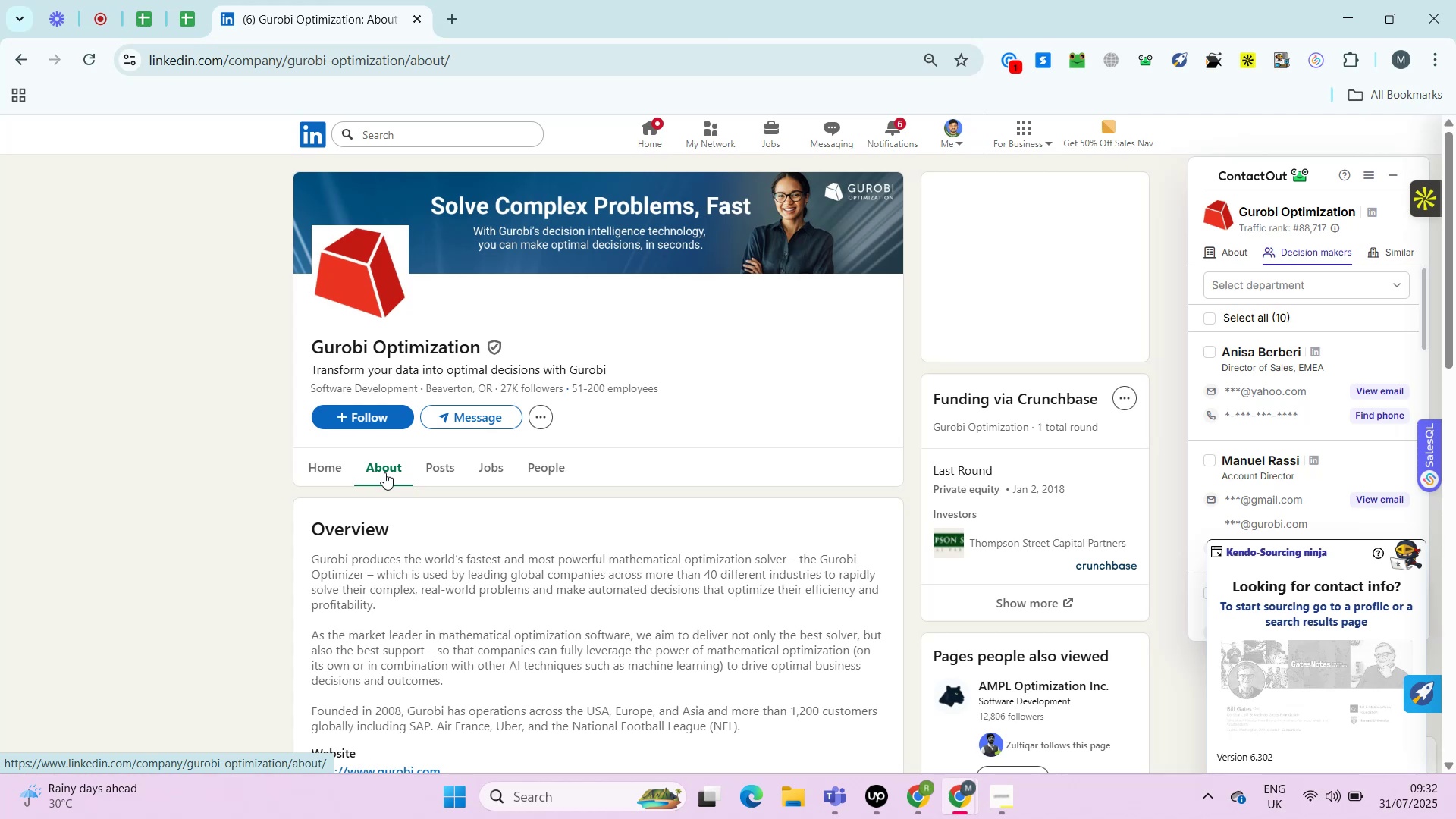 
key(Alt+Control+ControlRight)
 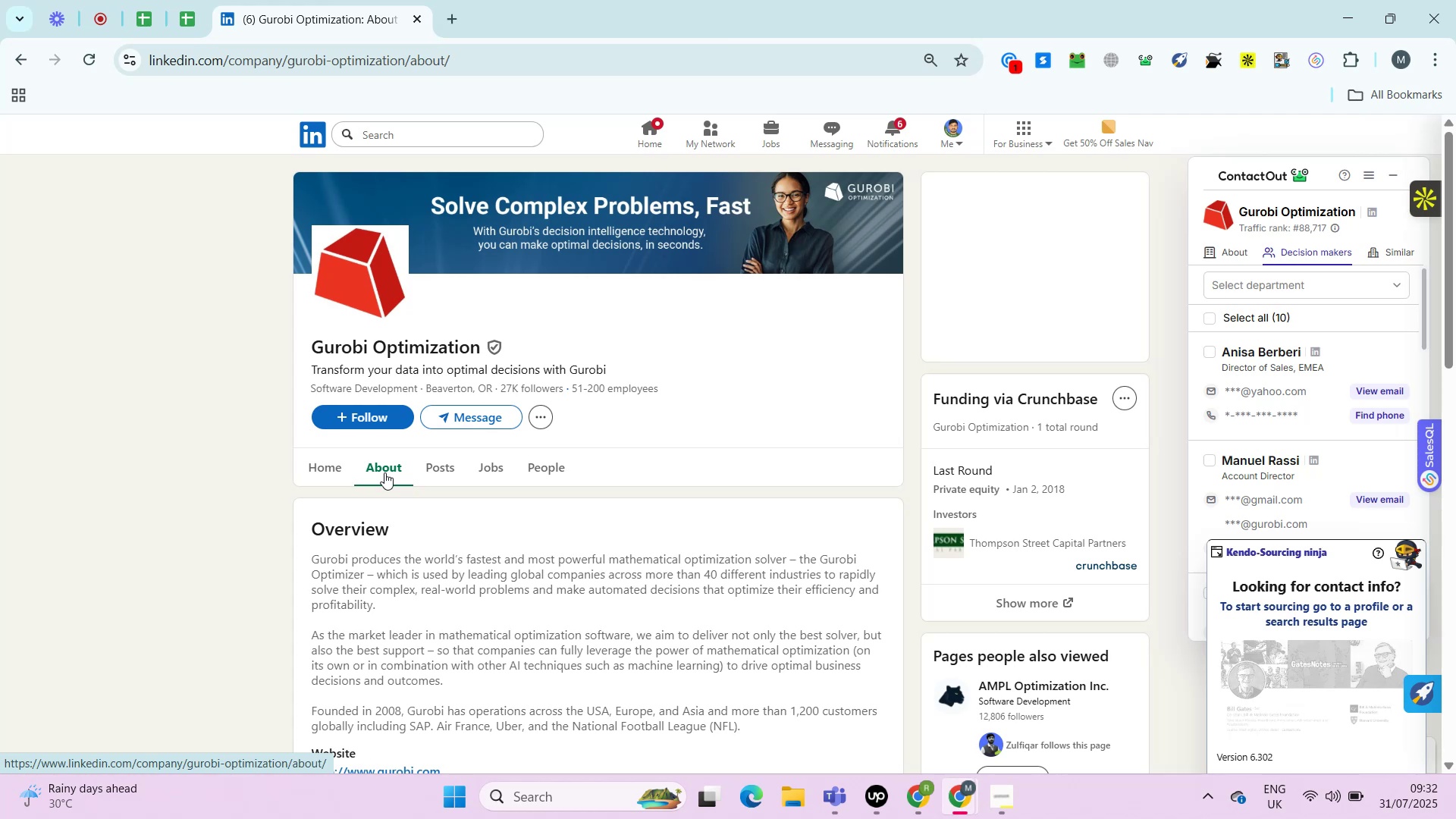 
key(Alt+Control+AltRight)
 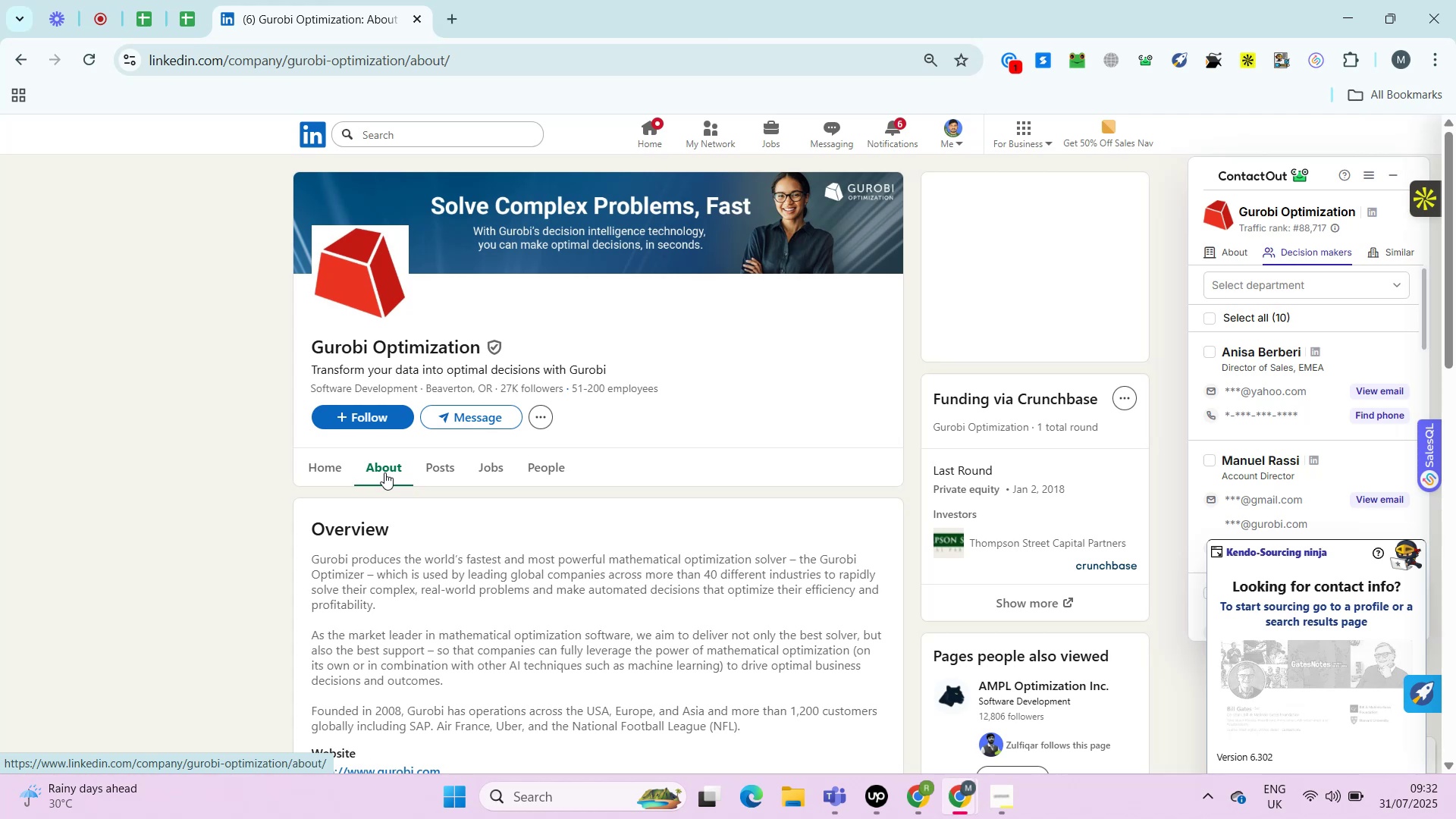 
key(Alt+Control+ControlRight)
 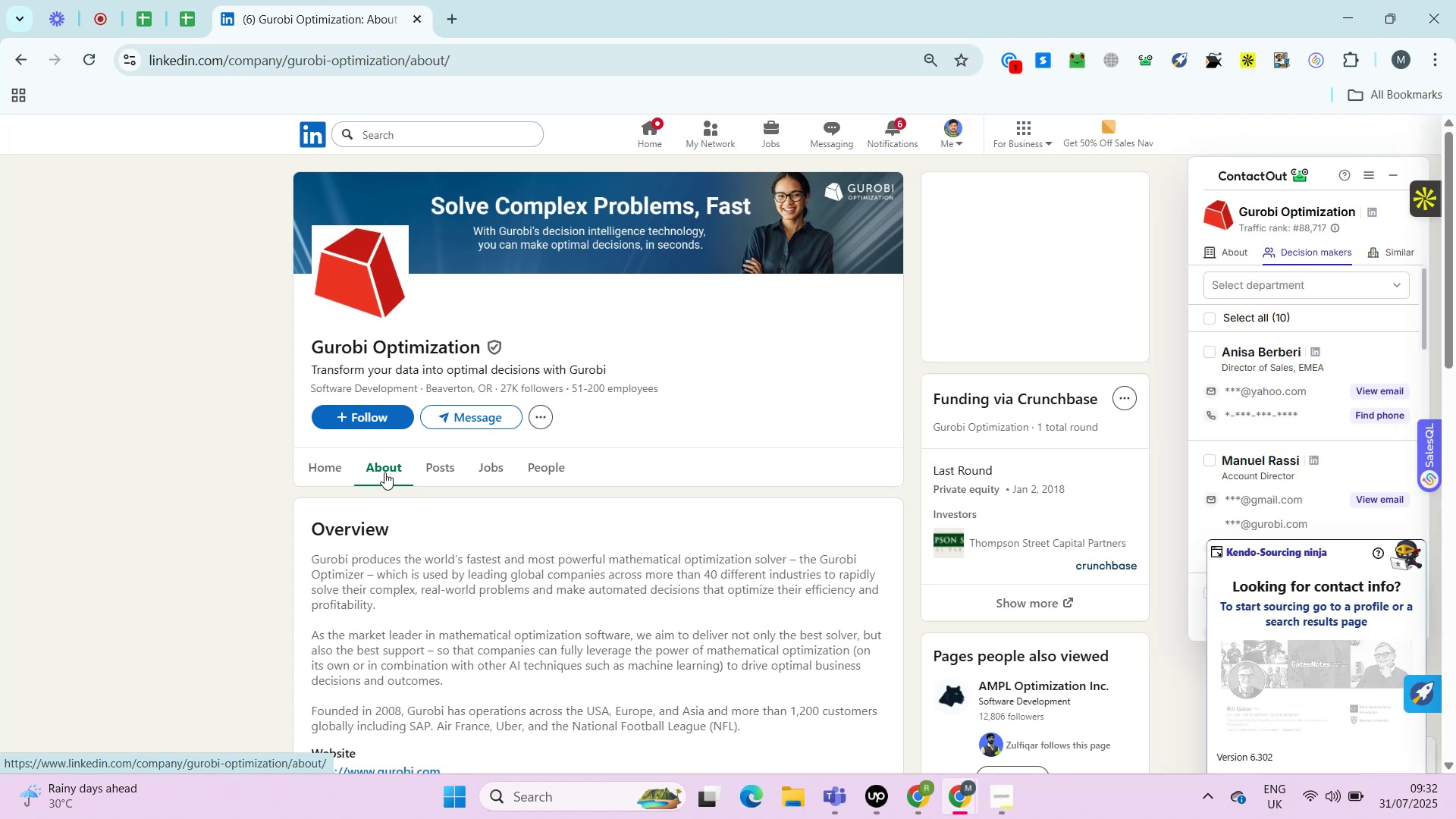 
key(Alt+Control+AltRight)
 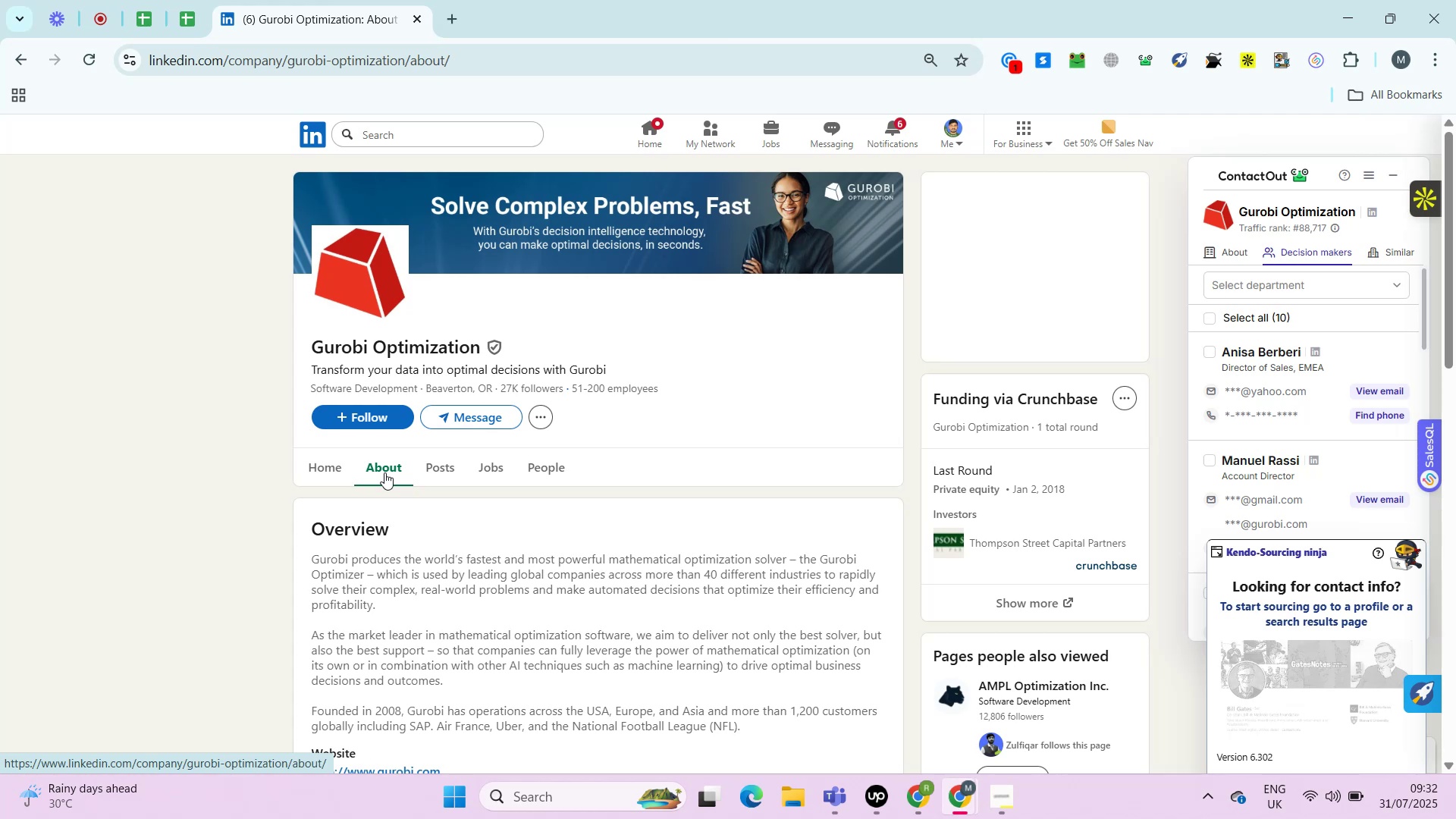 
key(Alt+Control+ControlRight)
 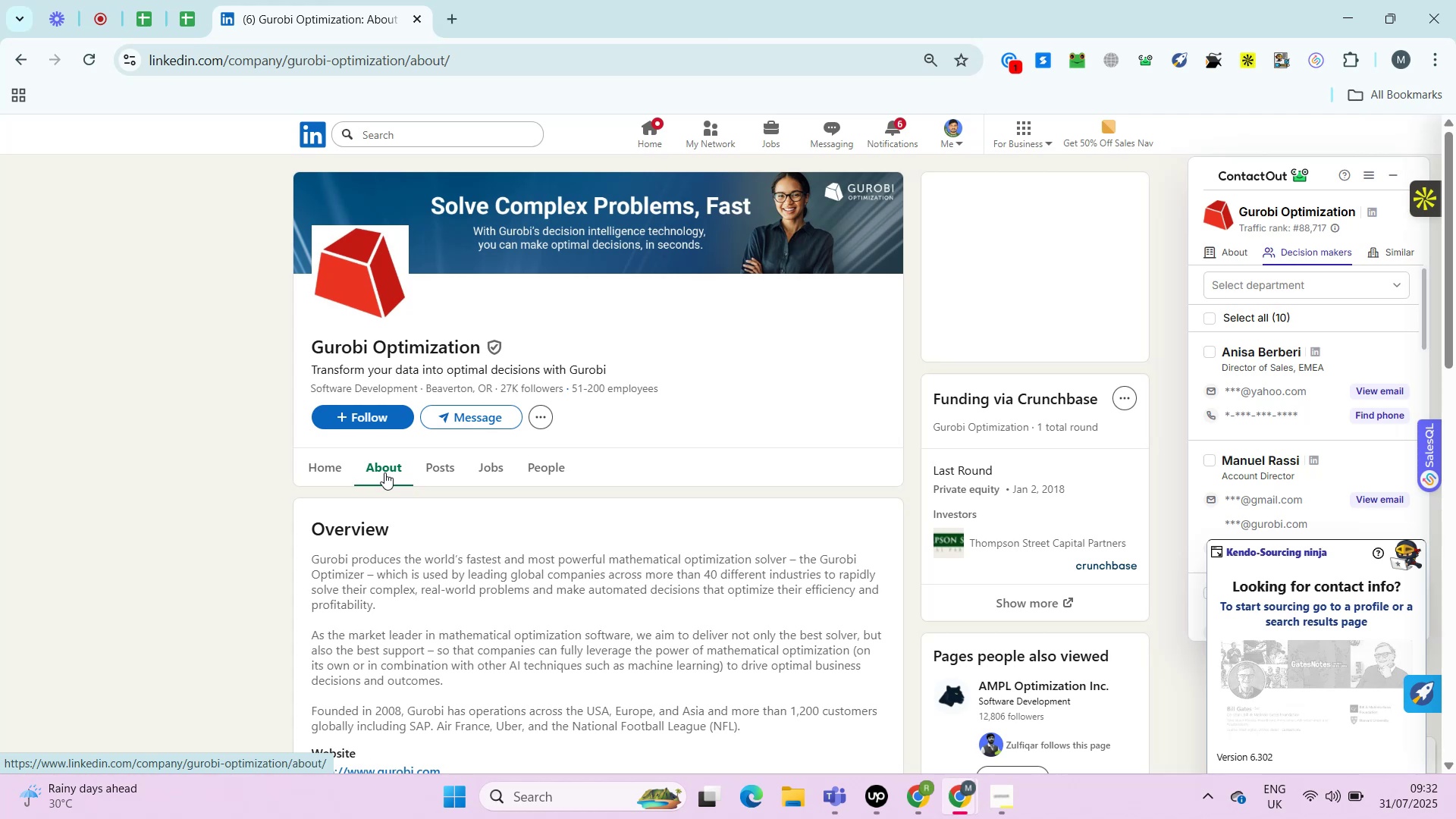 
key(Alt+Control+AltRight)
 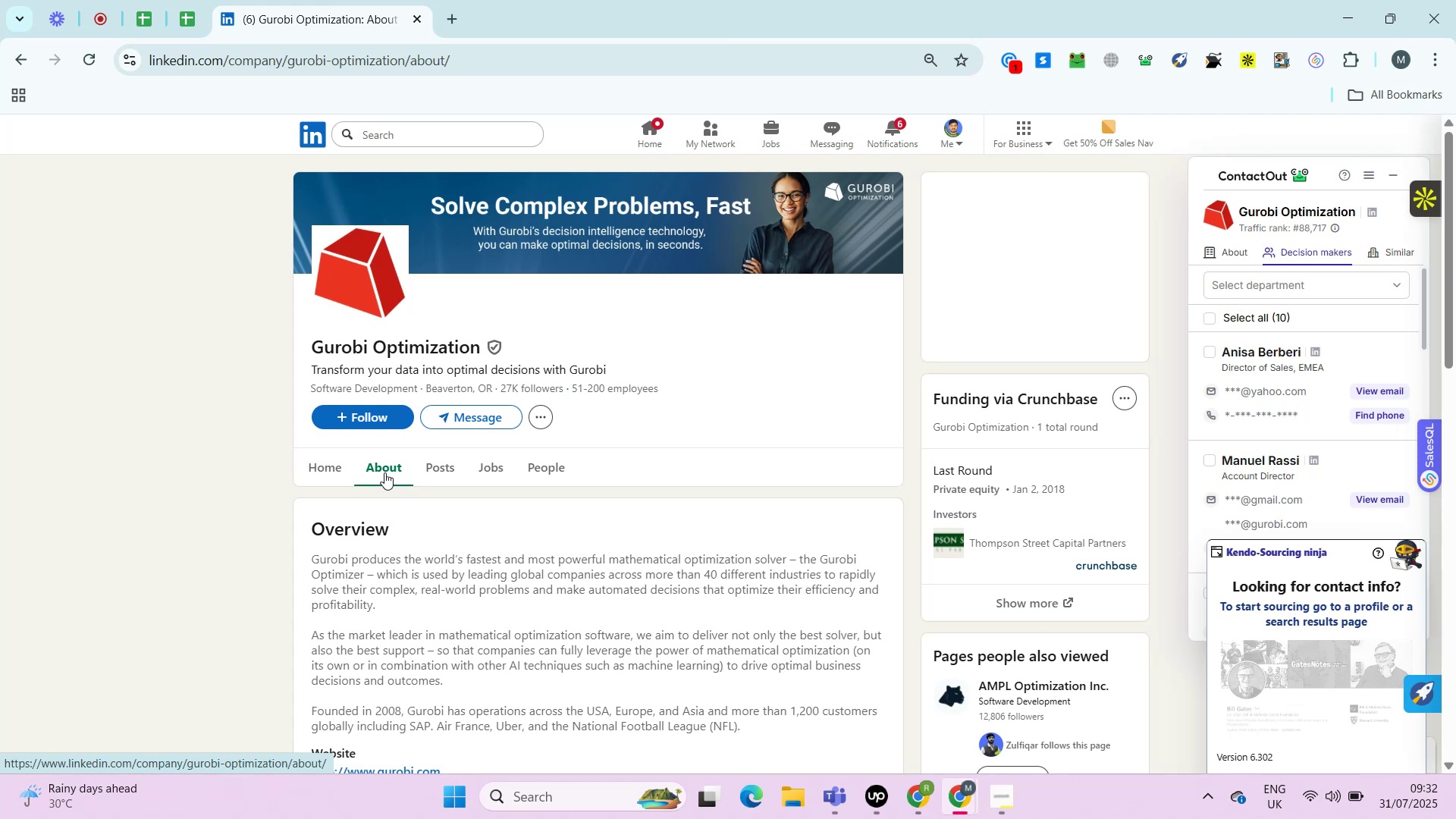 
key(Alt+Control+ControlRight)
 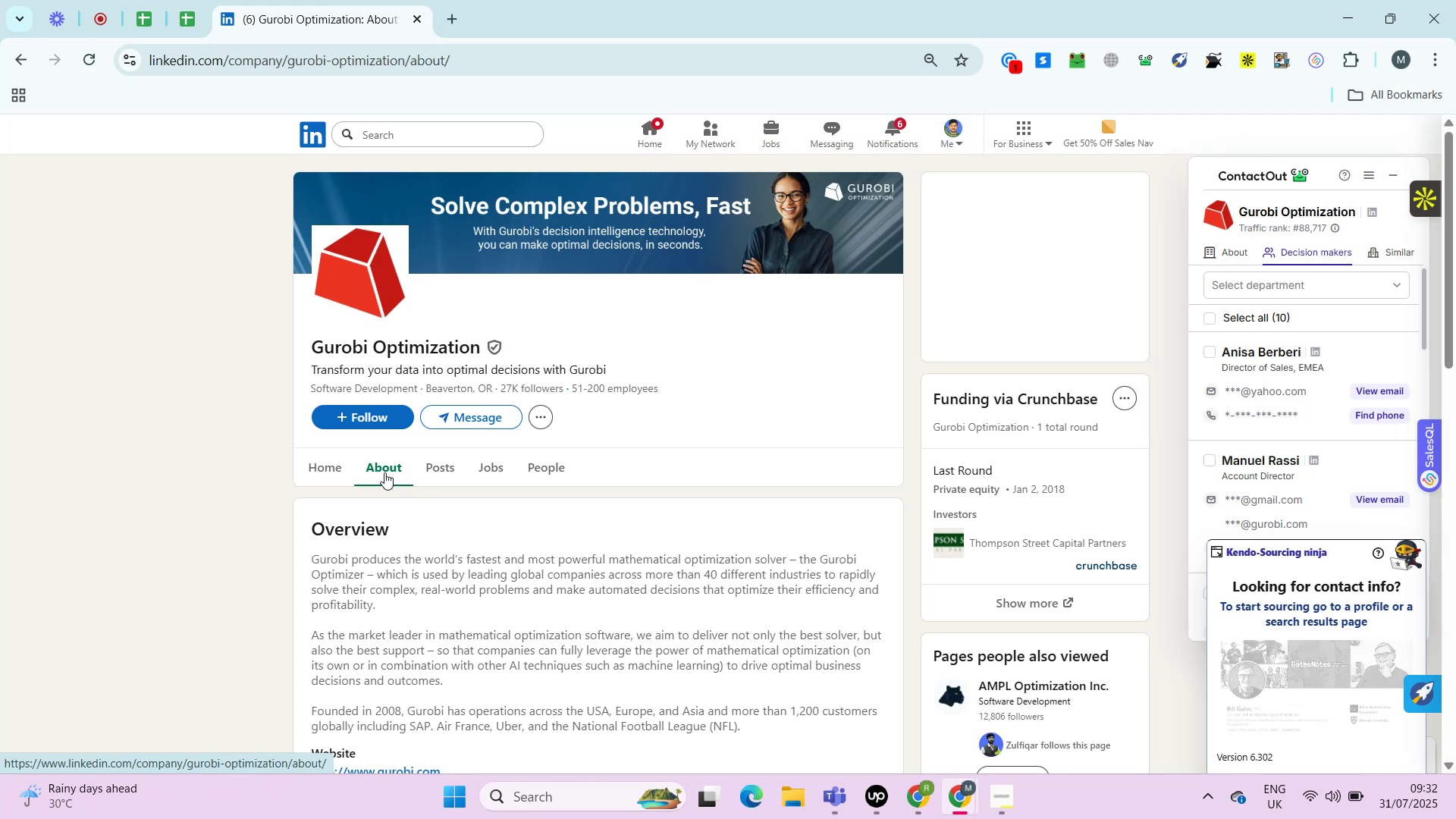 
key(Alt+Control+AltRight)
 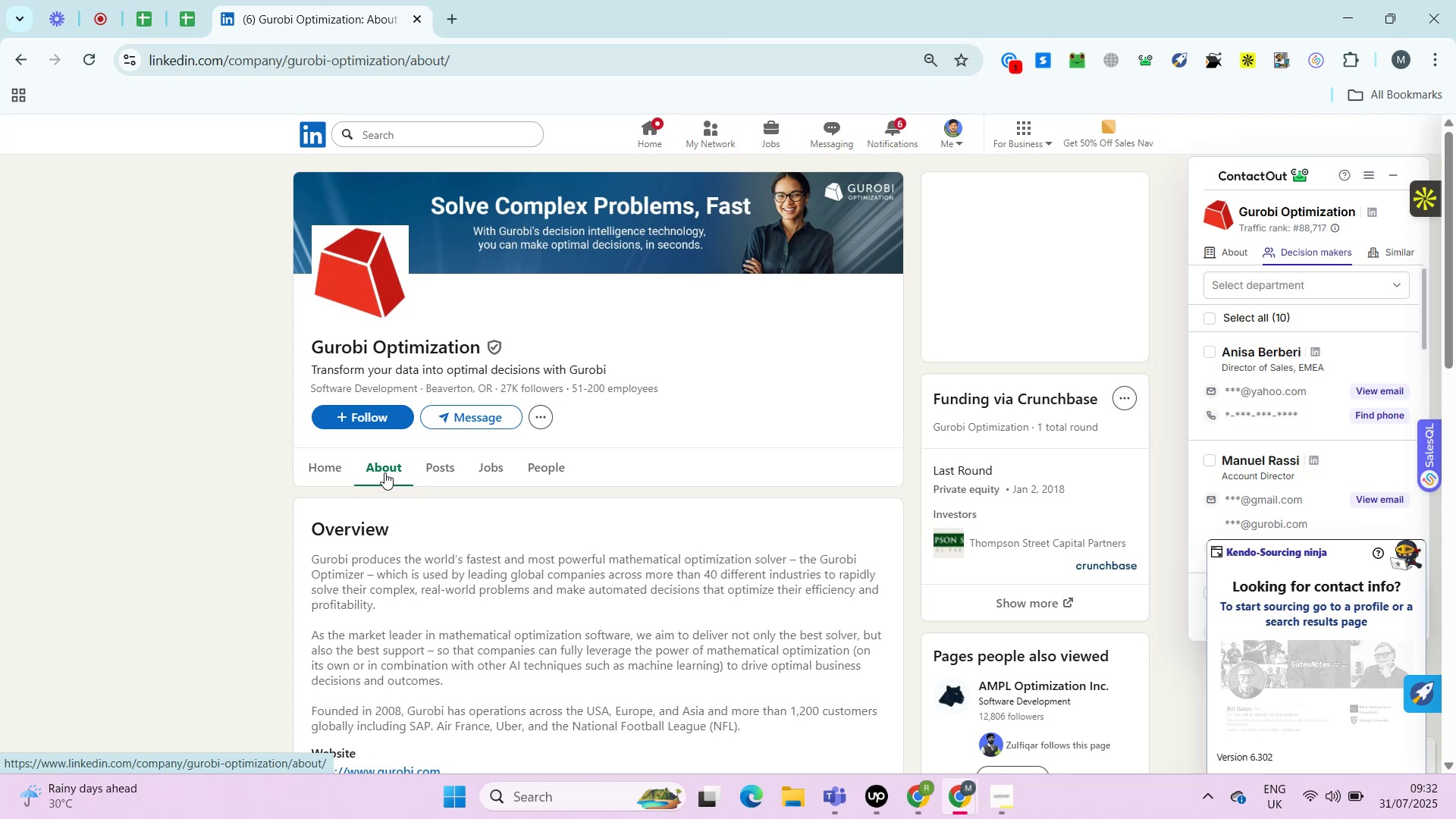 
key(Alt+Control+ControlRight)
 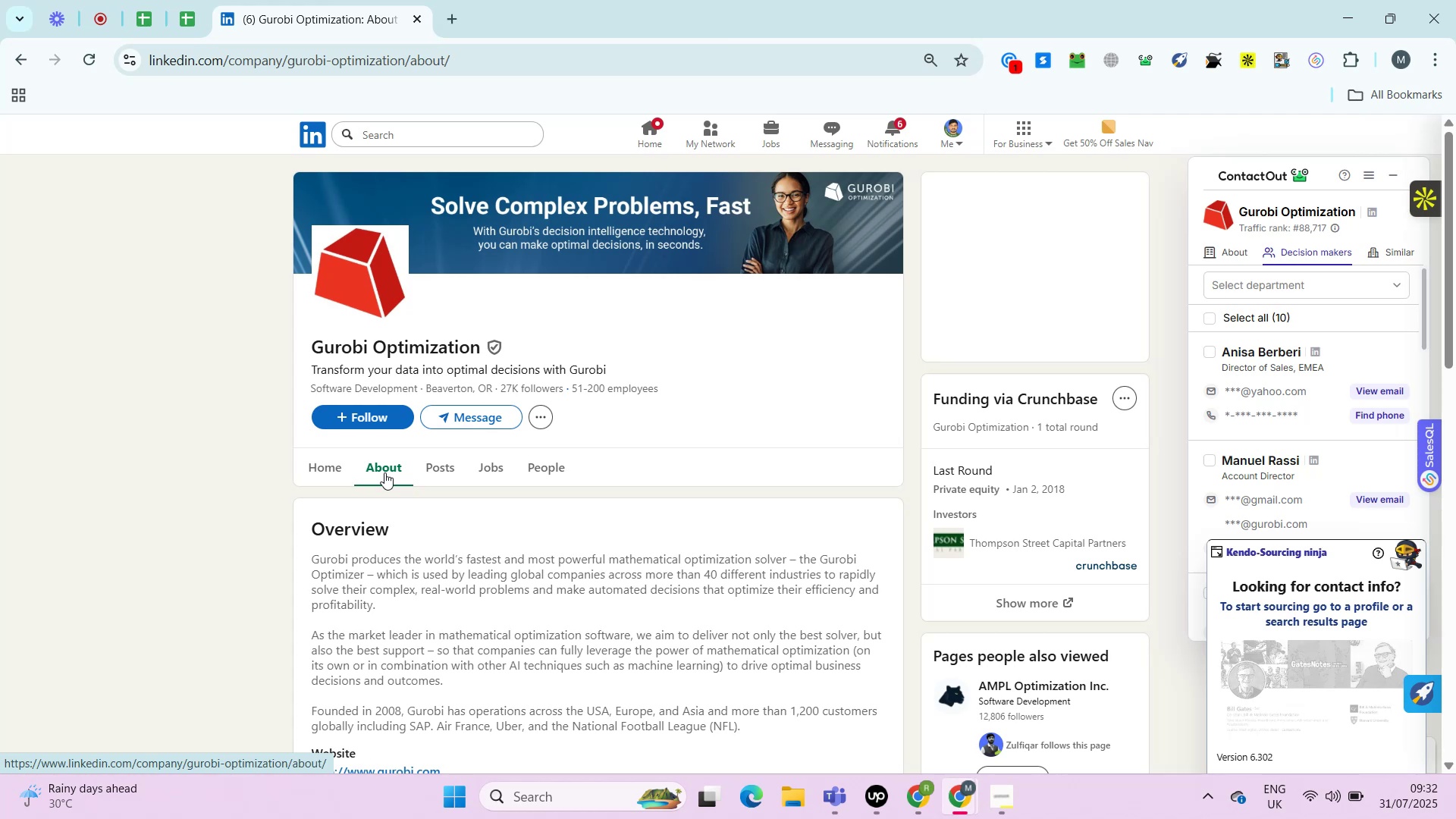 
key(Alt+Control+AltRight)
 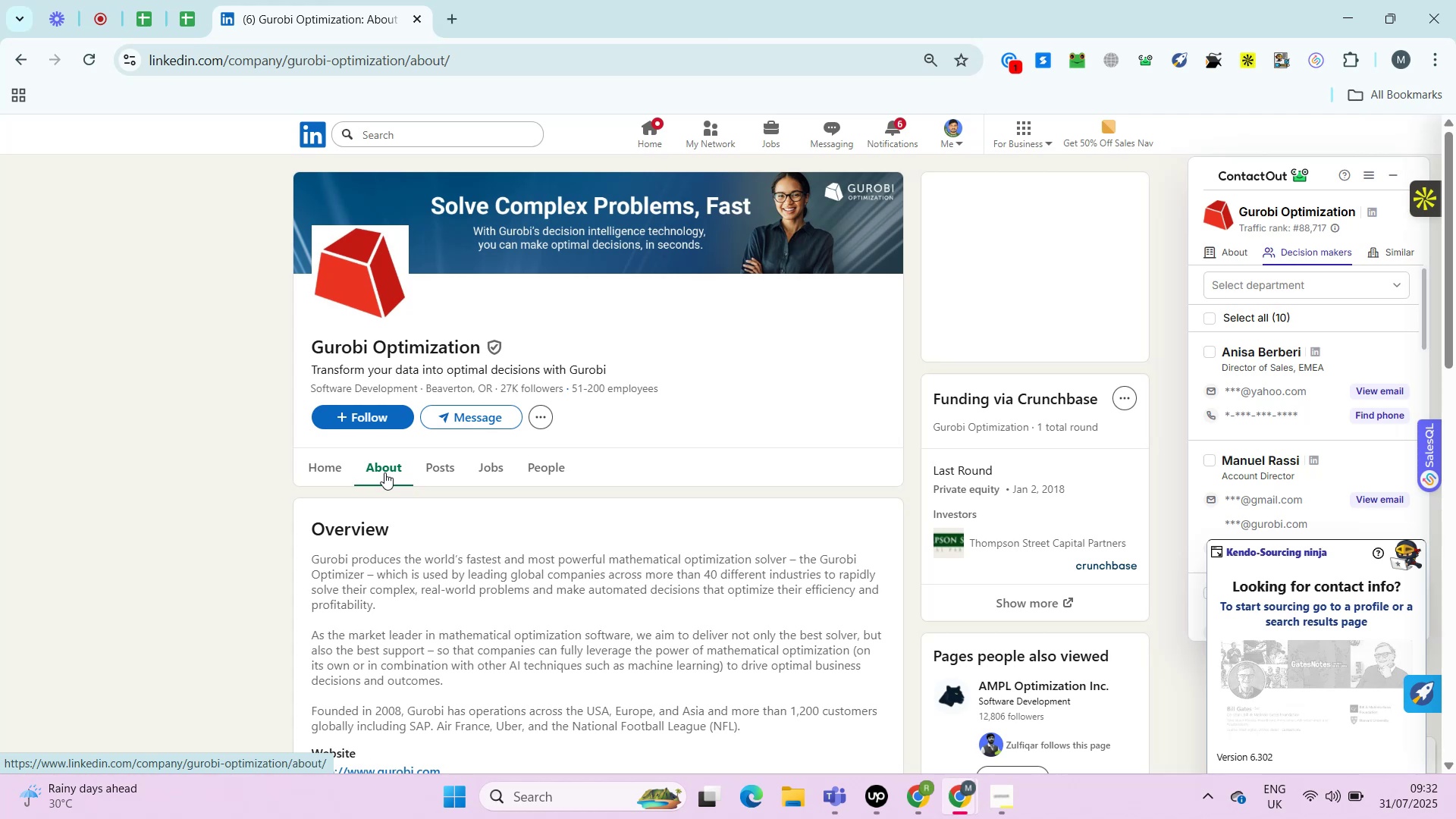 
key(Alt+Control+ControlRight)
 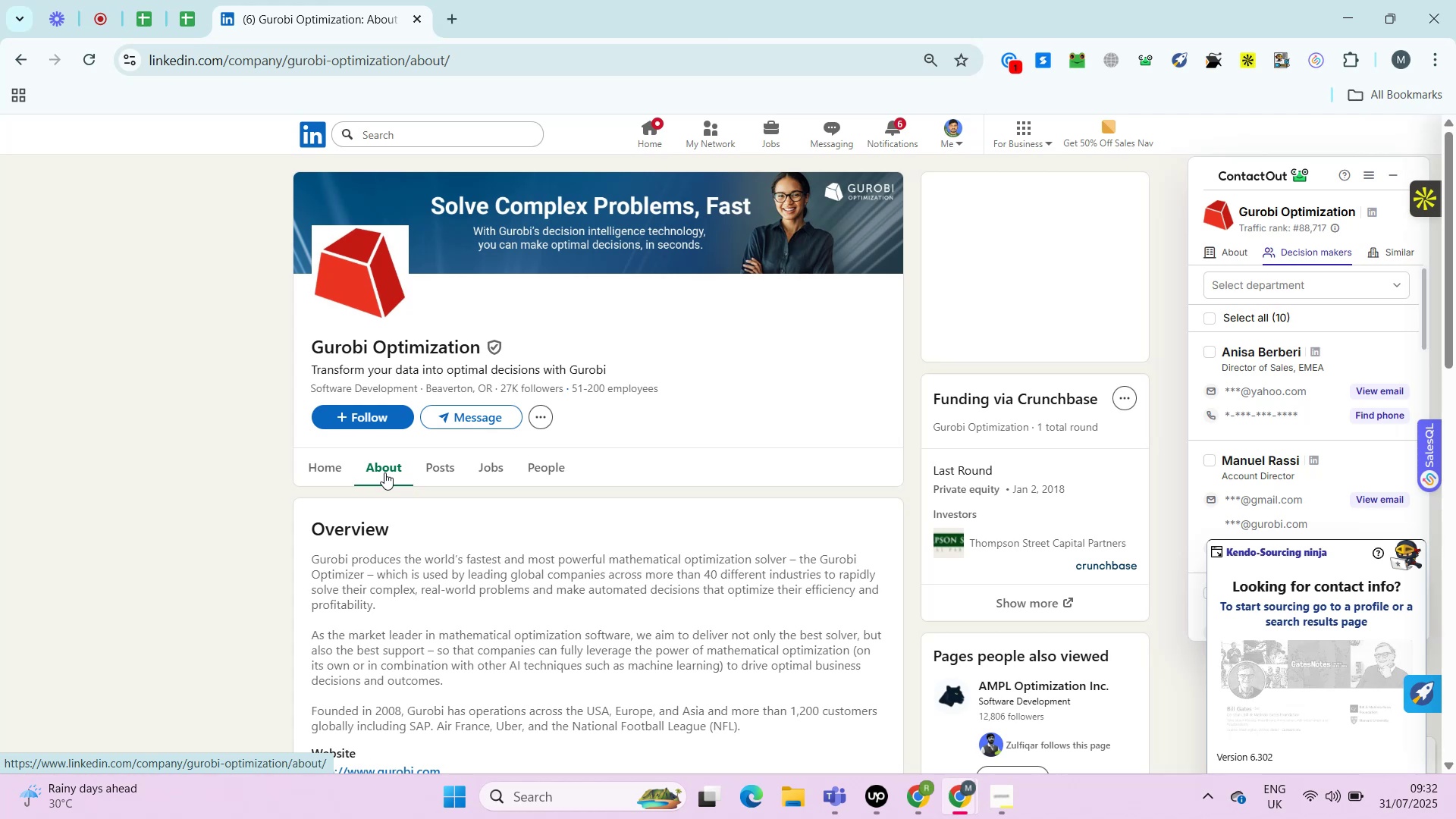 
key(Alt+Control+AltRight)
 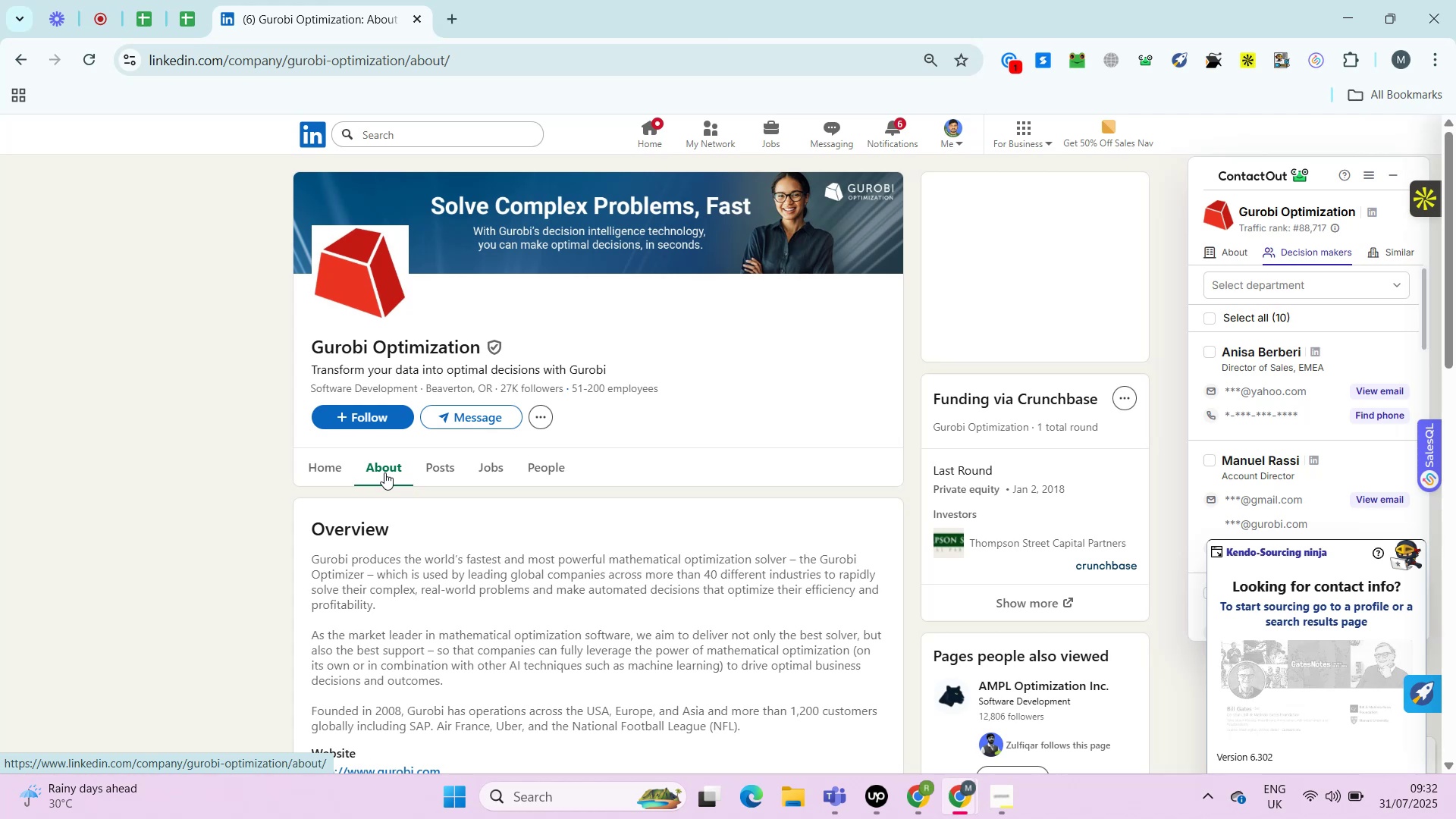 
key(Alt+Control+ControlRight)
 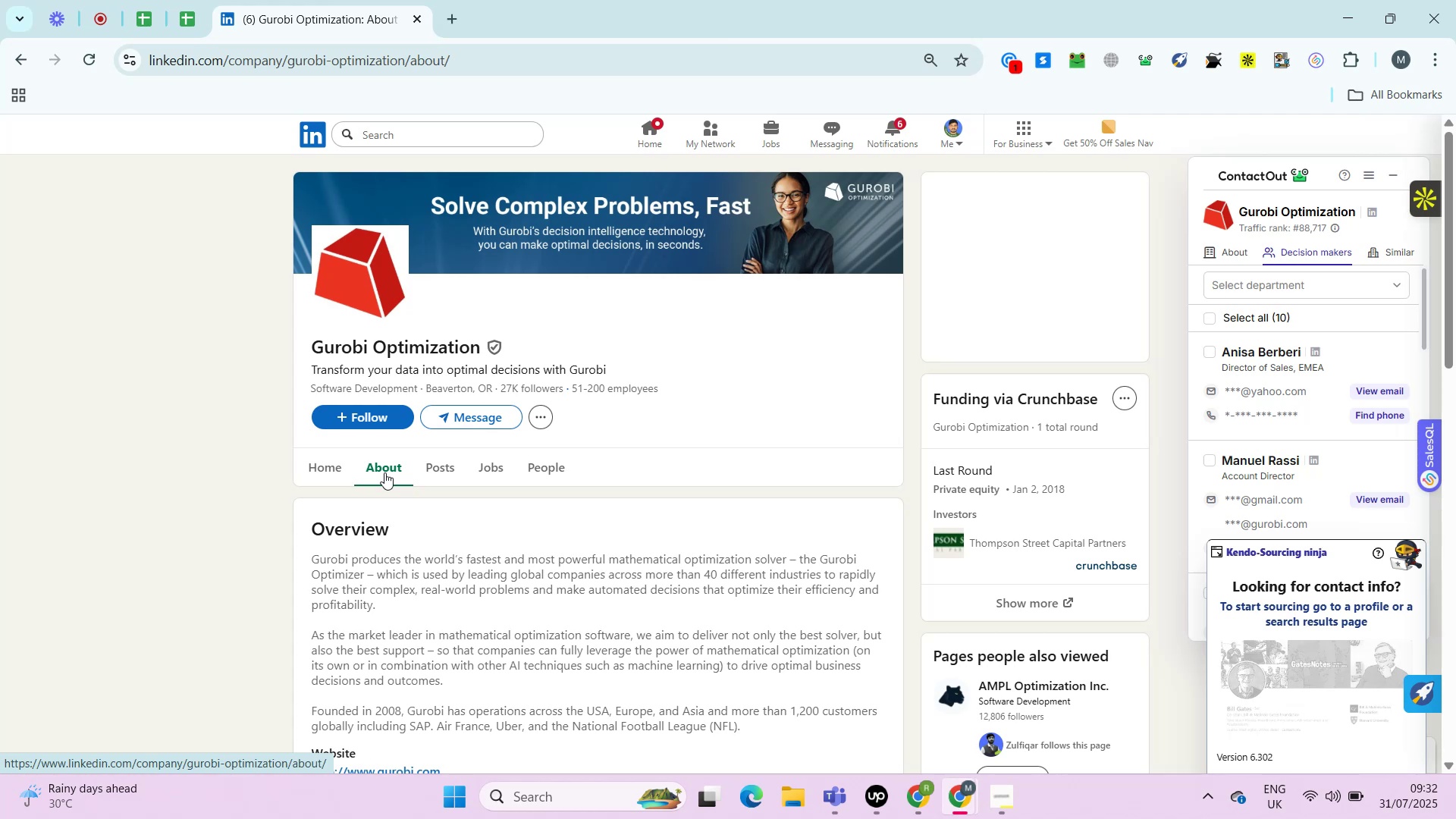 
hold_key(key=AltRight, duration=0.71)
 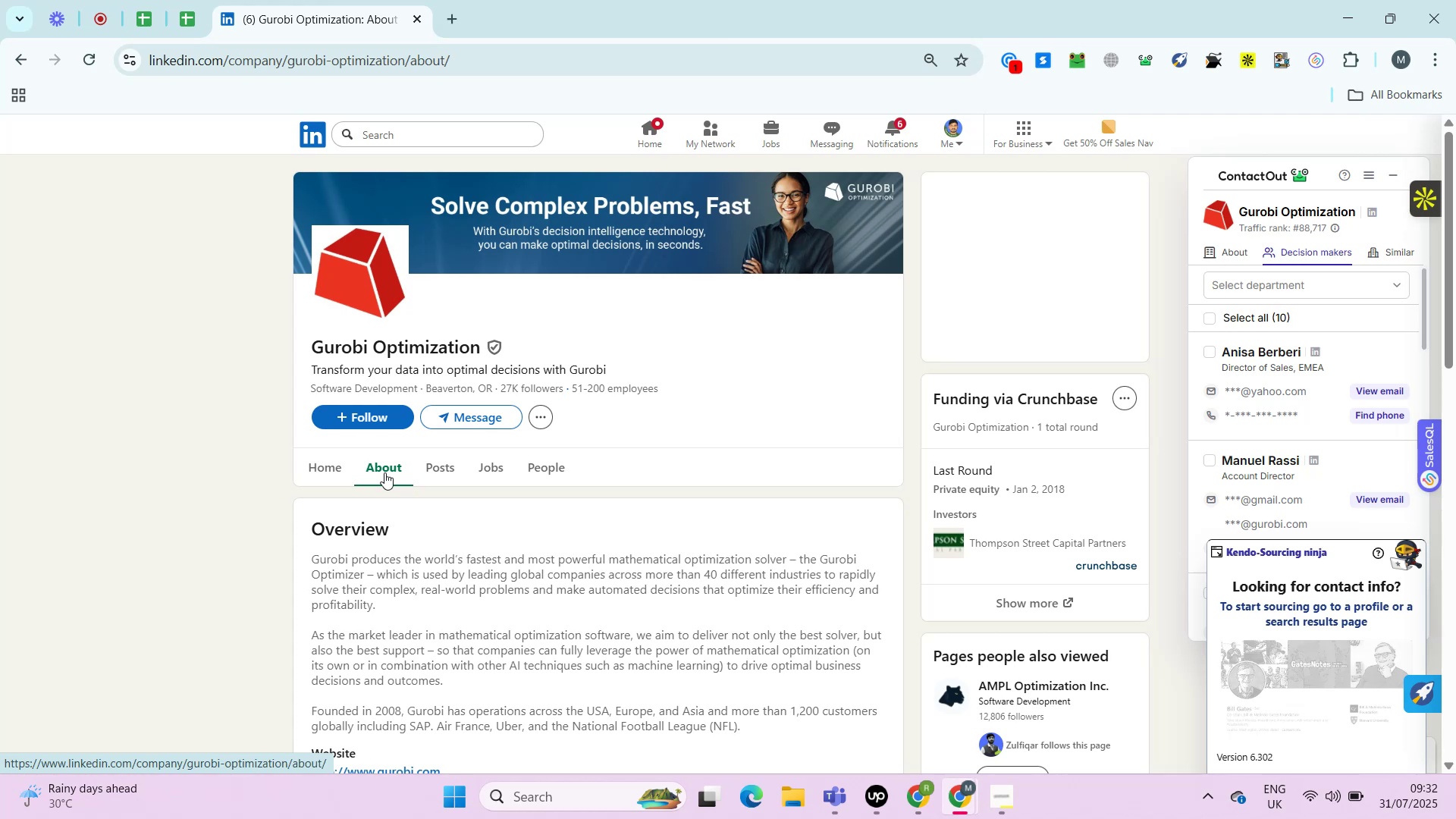 
key(Alt+Control+ControlRight)
 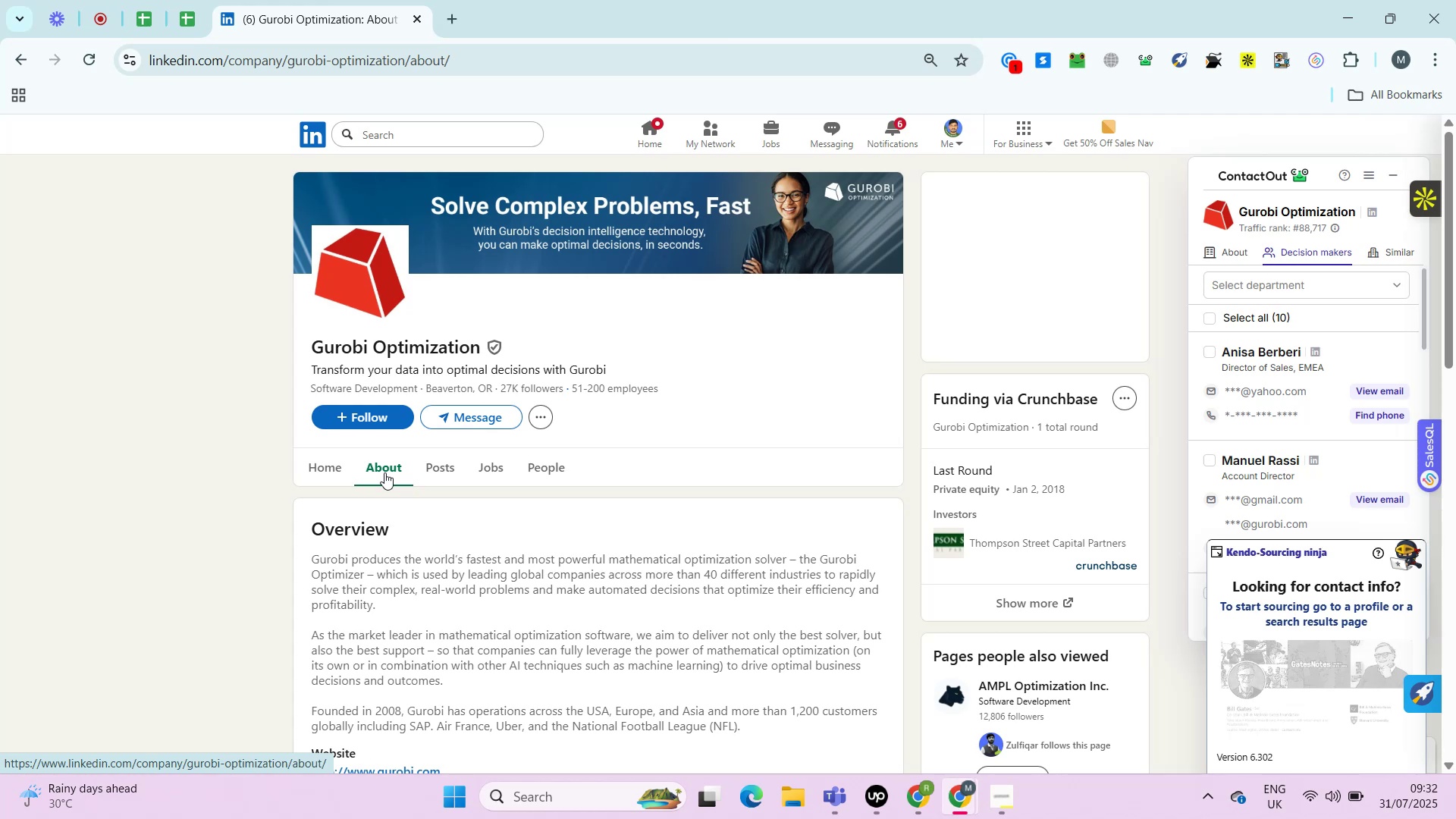 
key(Alt+Control+ControlRight)
 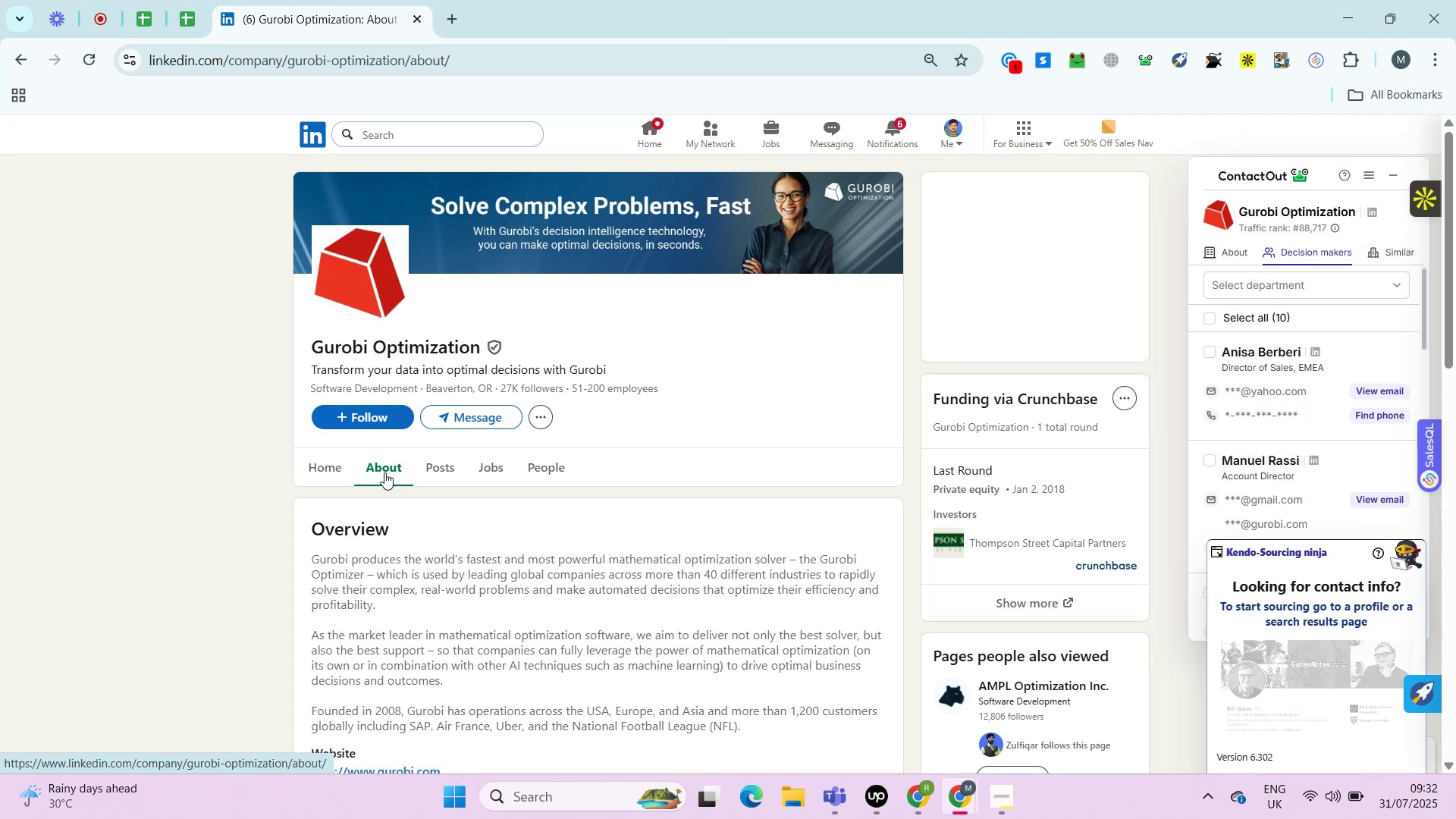 
wait(5.3)
 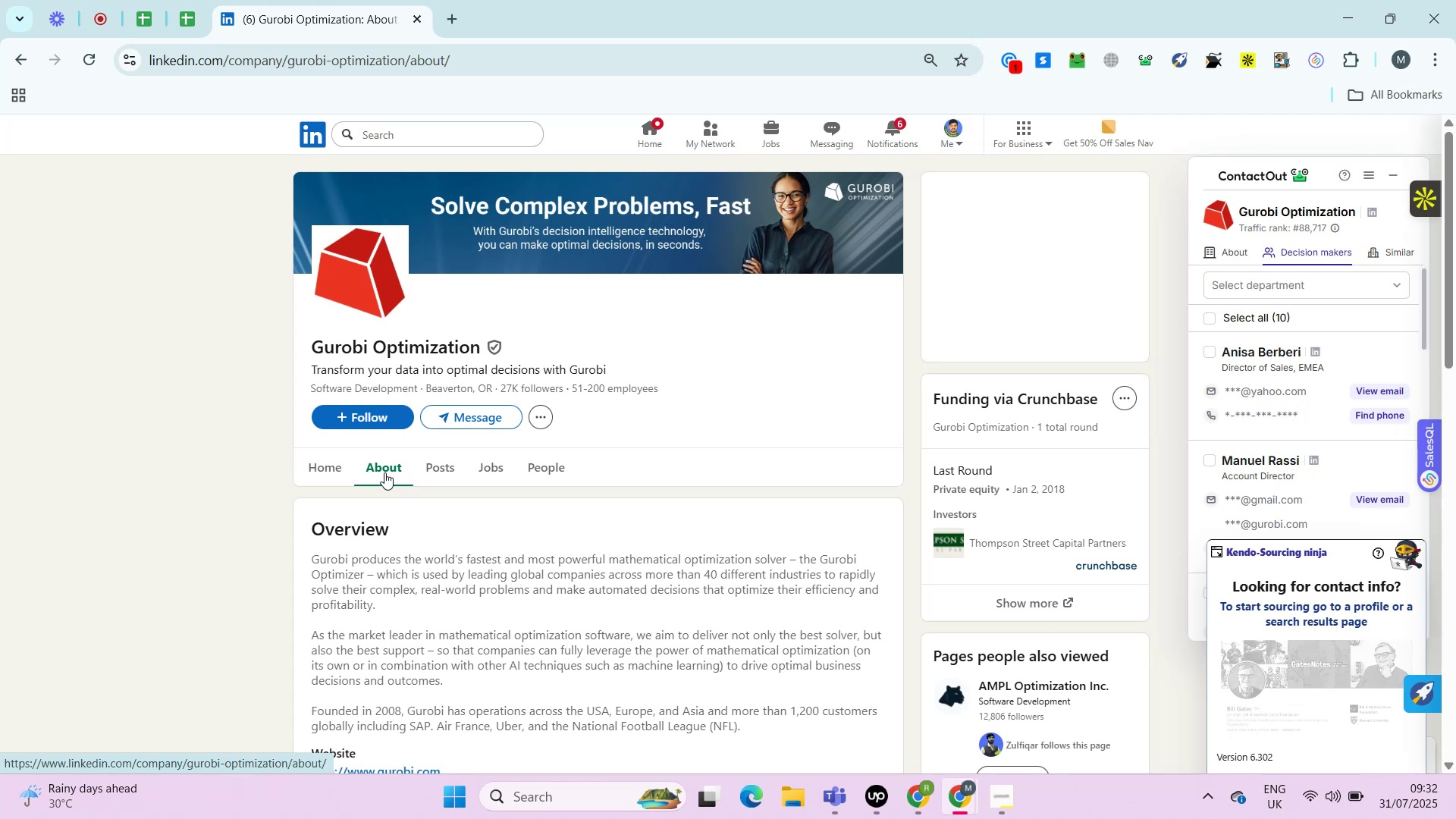 
key(Control+ControlRight)
 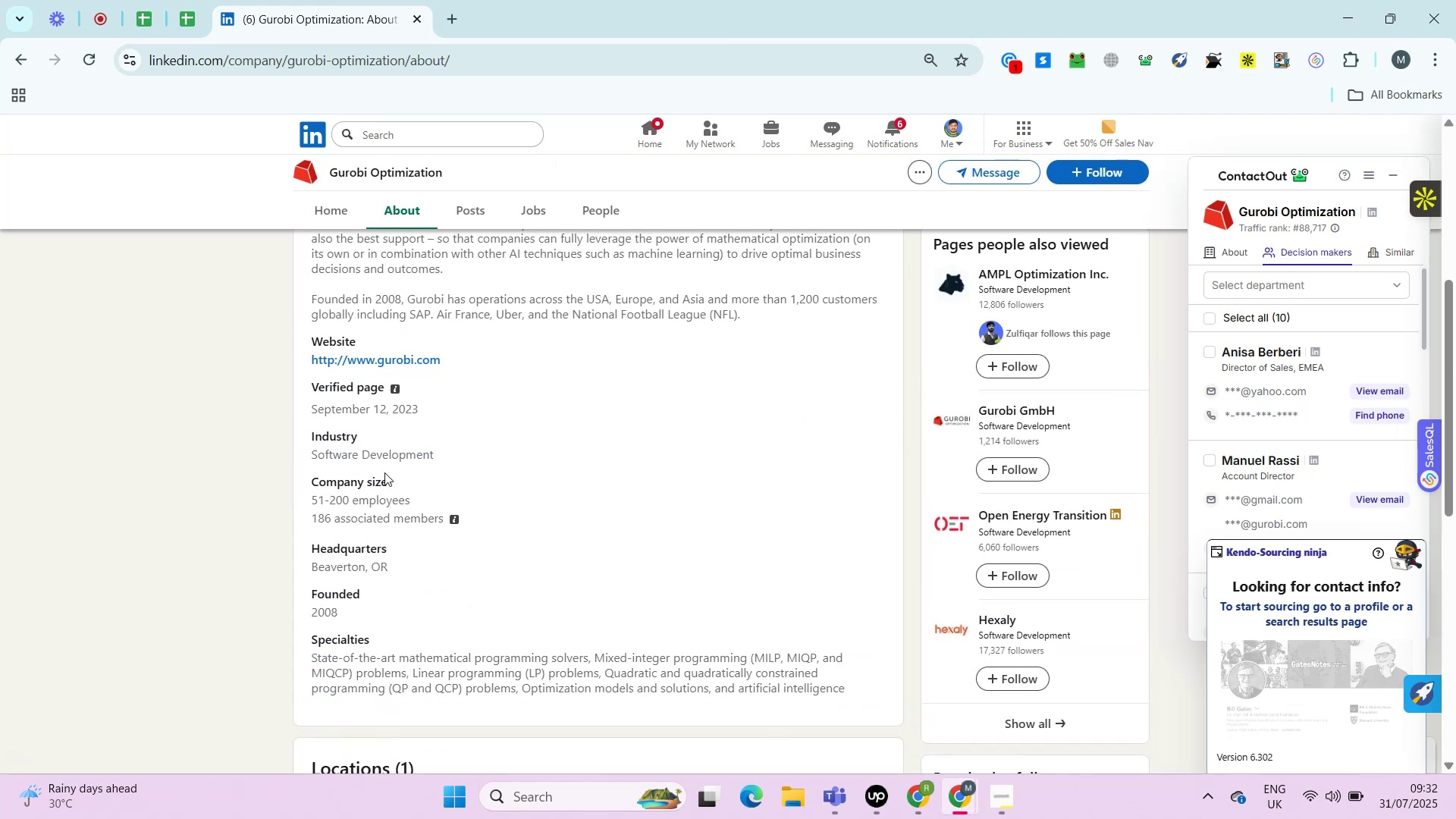 
key(Alt+Control+AltRight)
 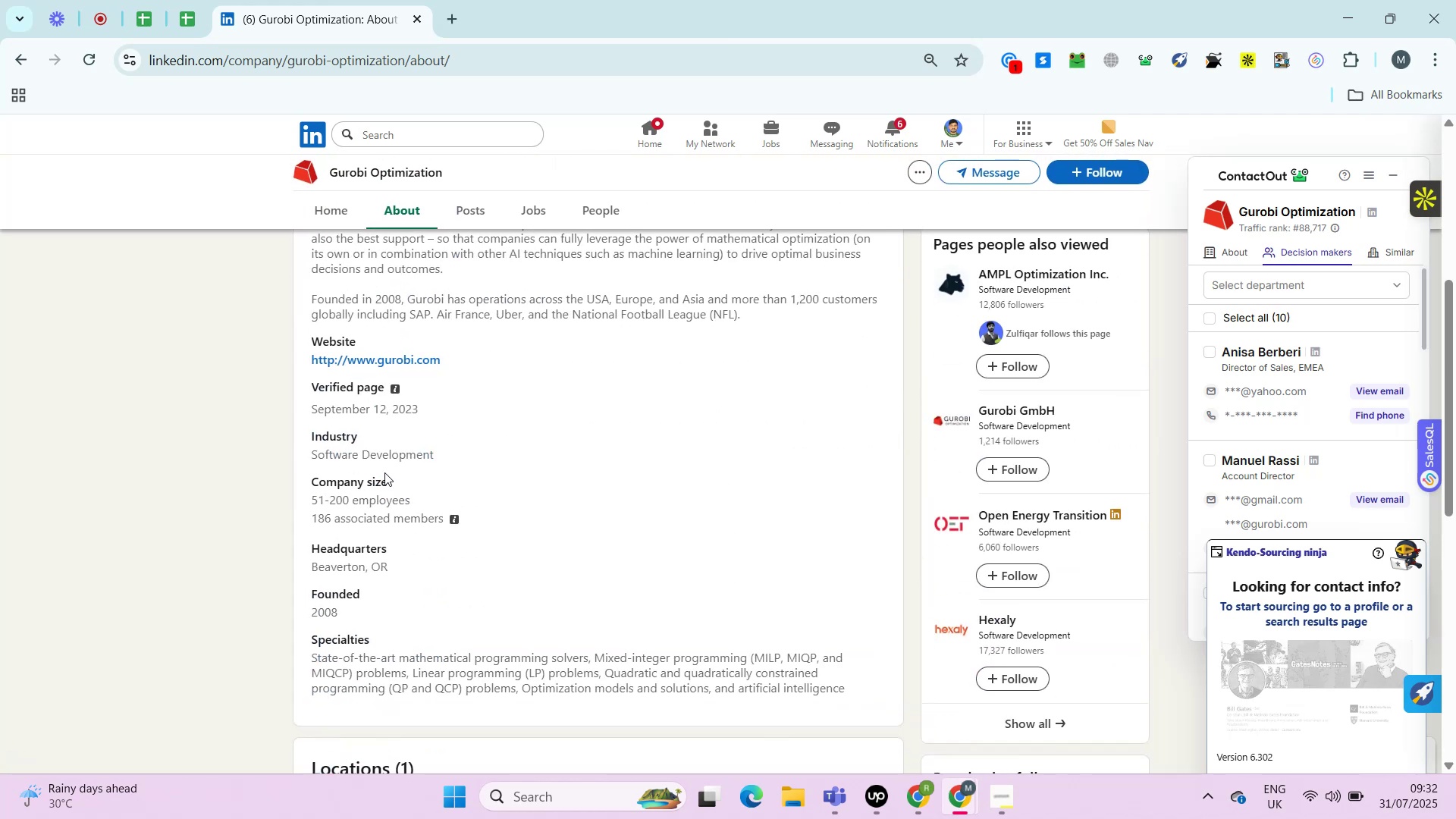 
key(Alt+Control+ControlRight)
 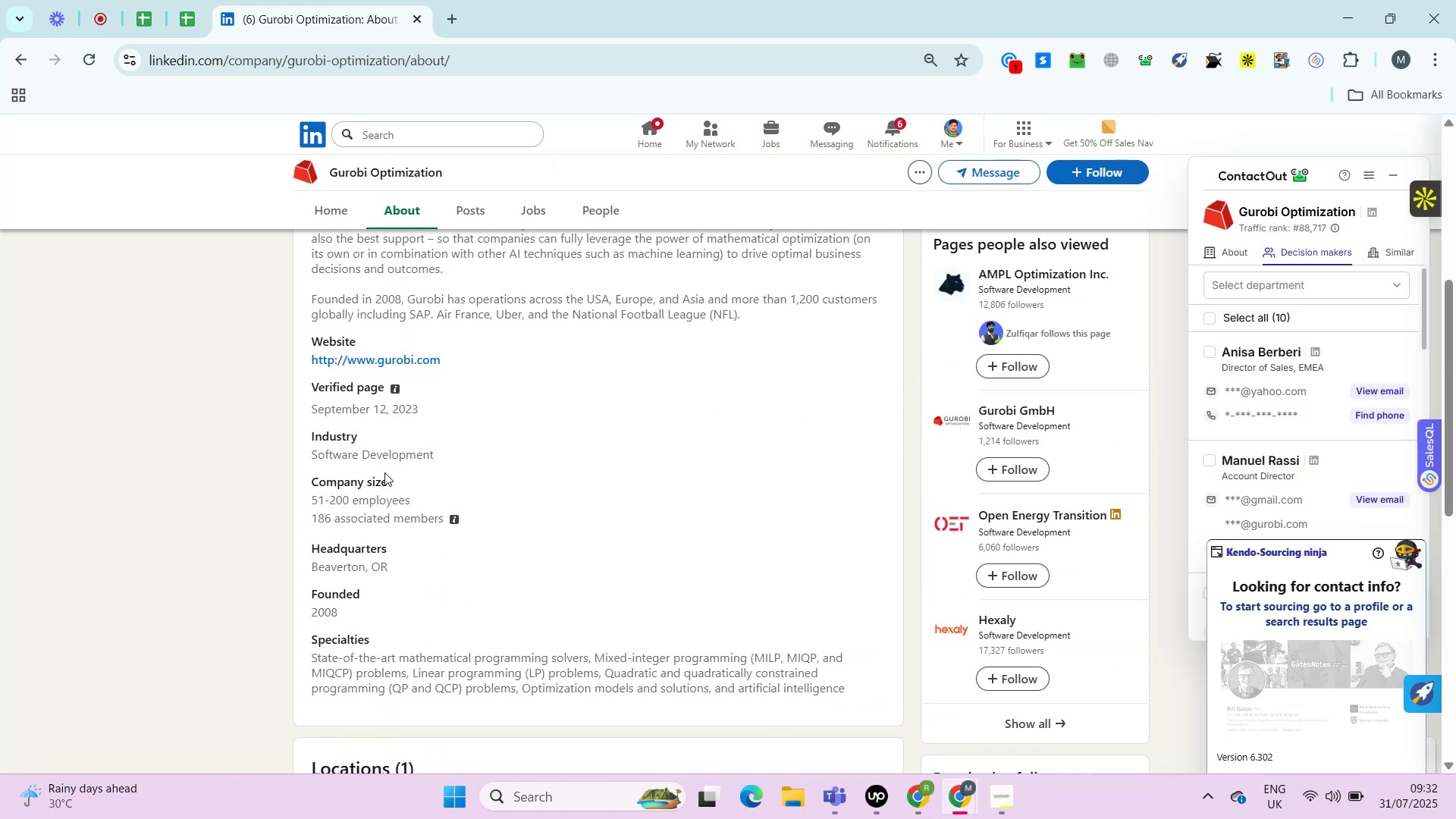 
key(Alt+Control+AltRight)
 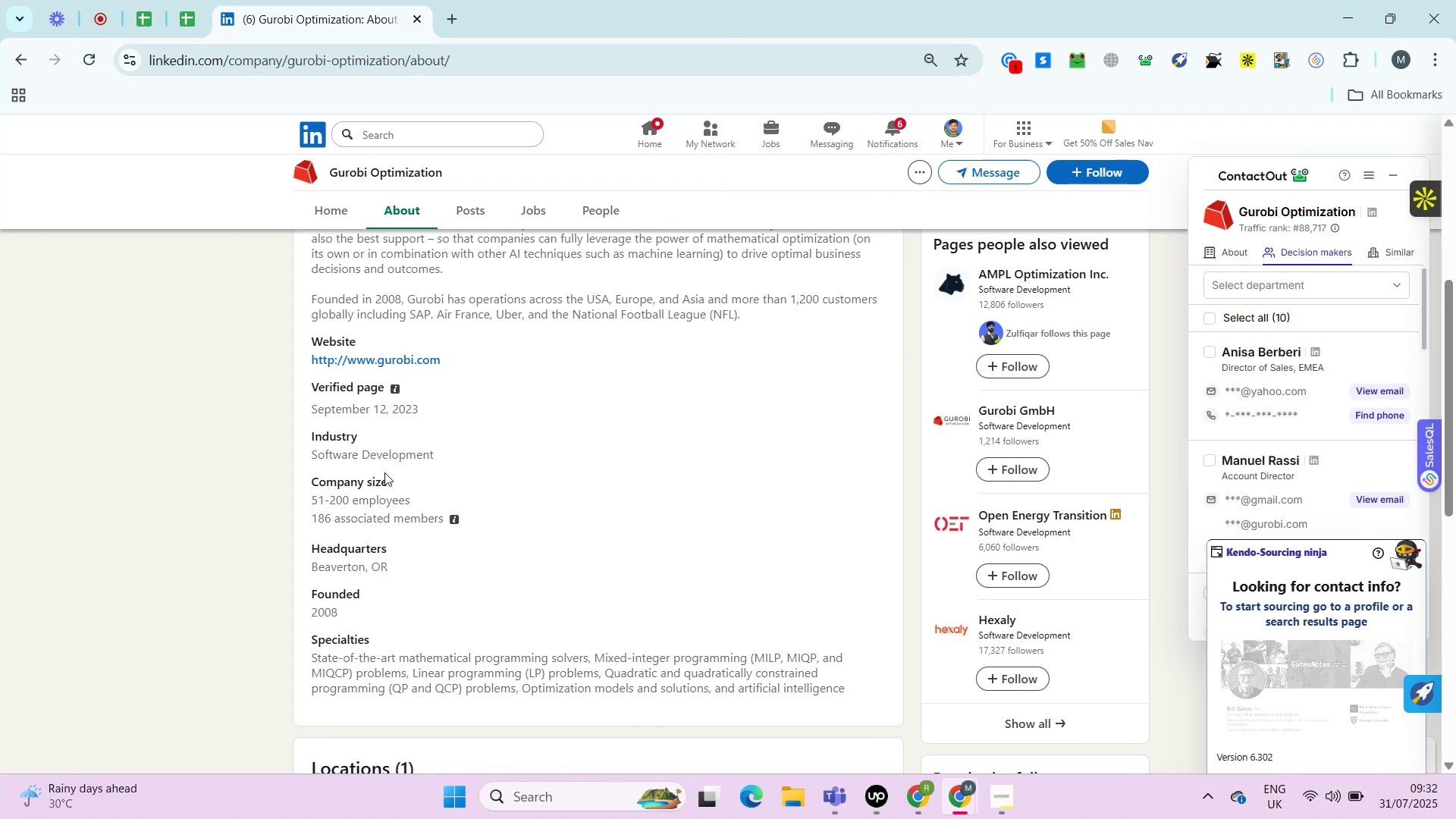 
wait(7.72)
 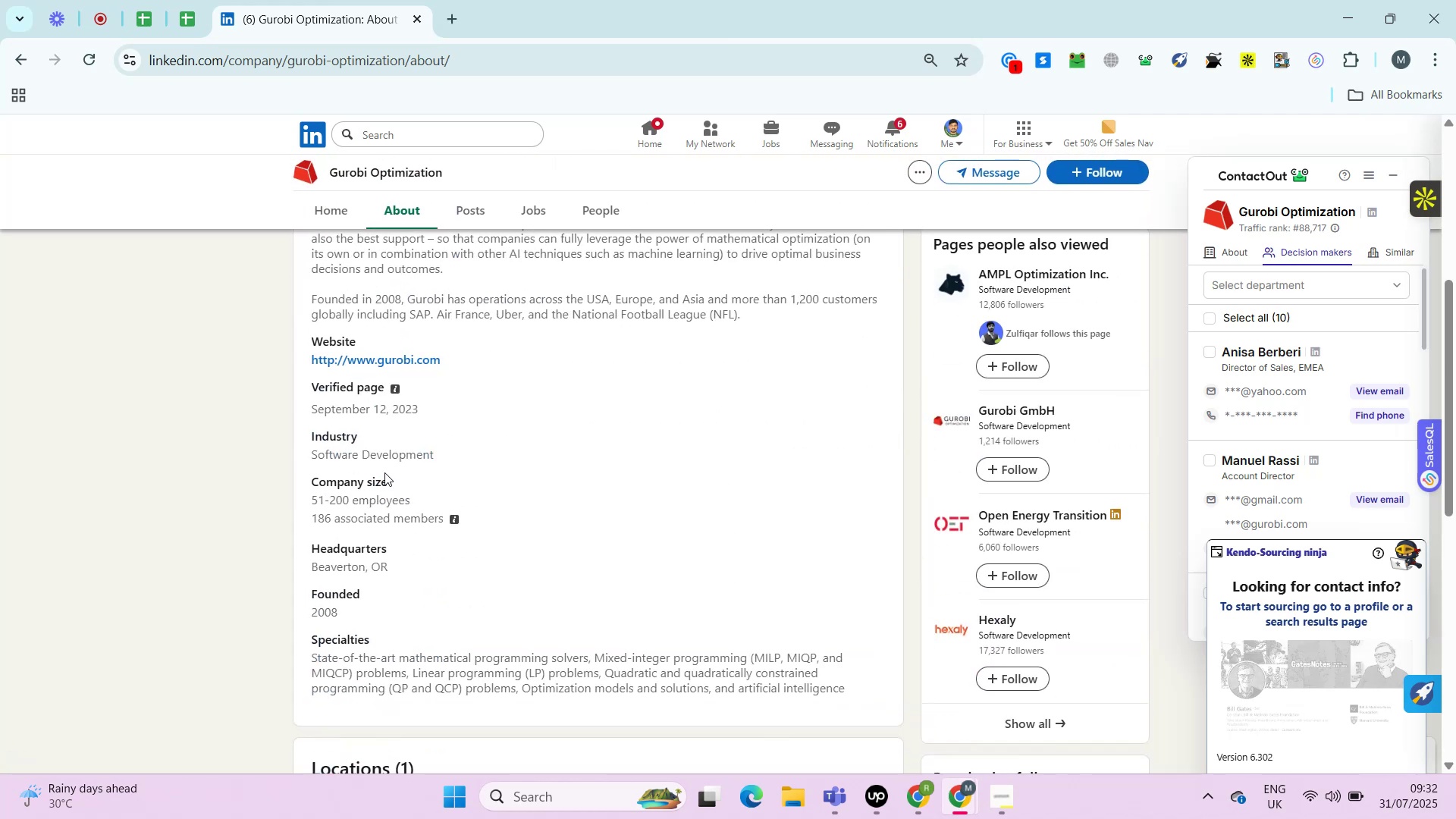 
key(Control+ControlRight)
 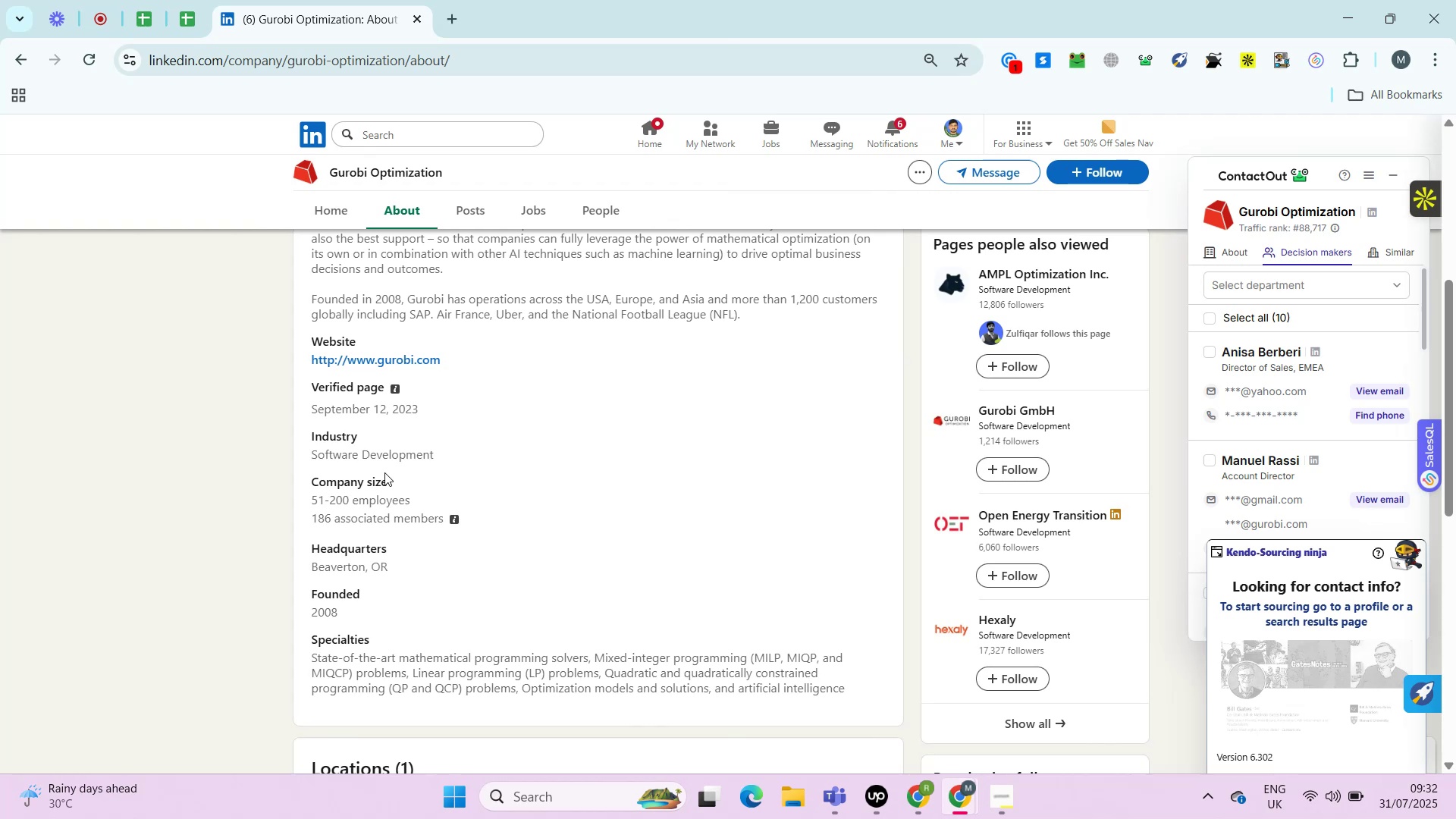 
key(Alt+Control+AltRight)
 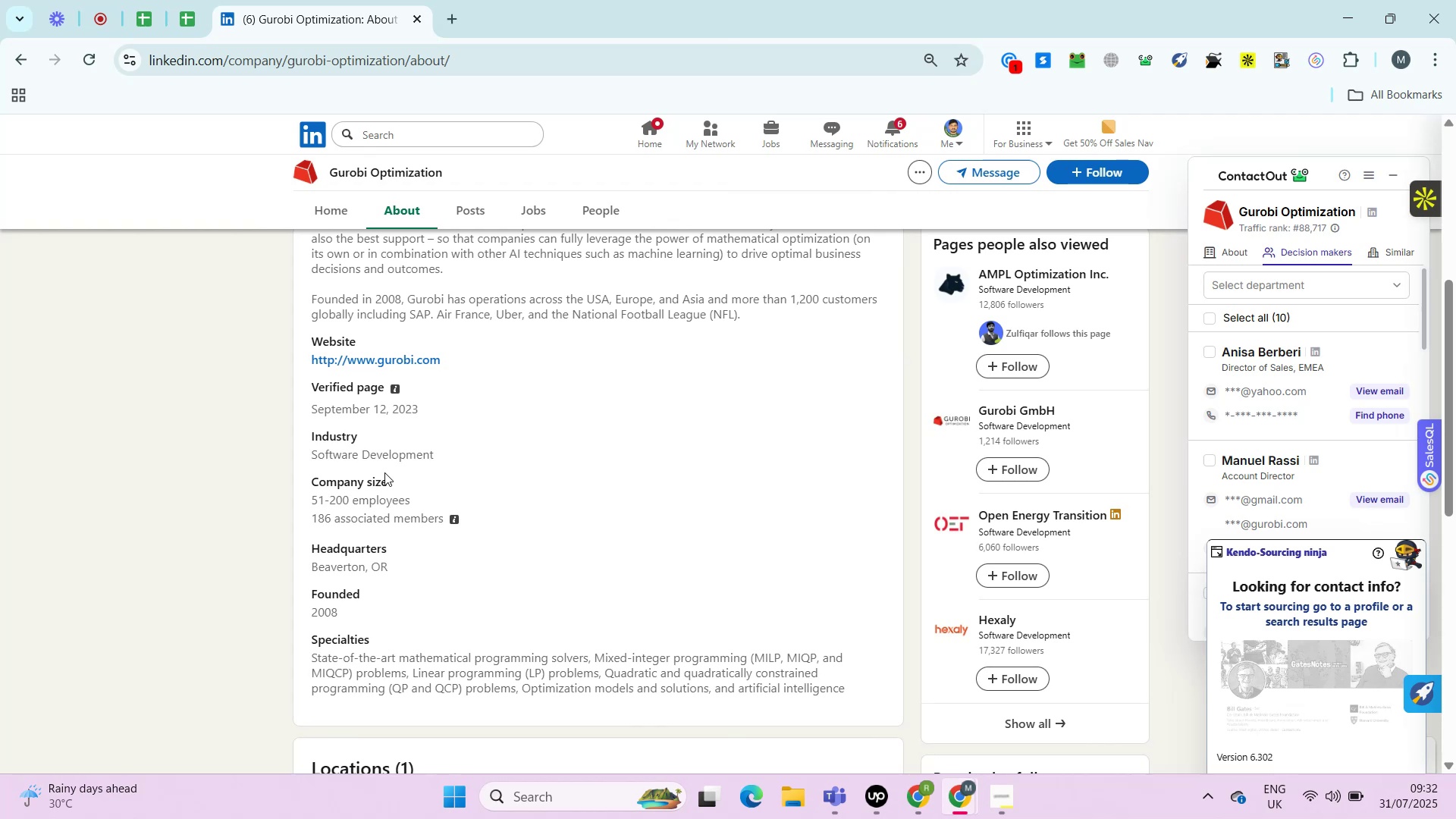 
key(Alt+Control+ControlRight)
 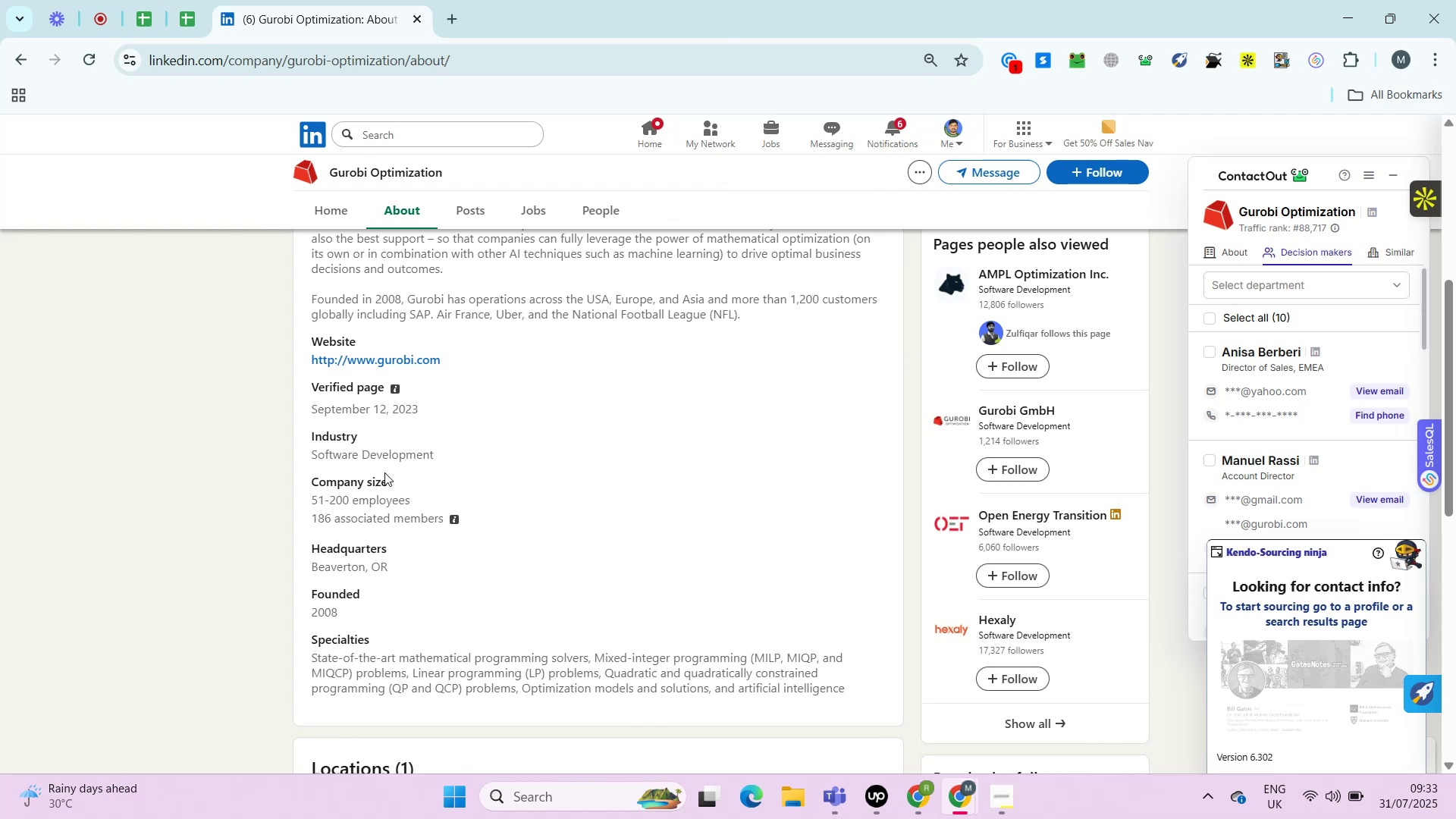 
wait(20.71)
 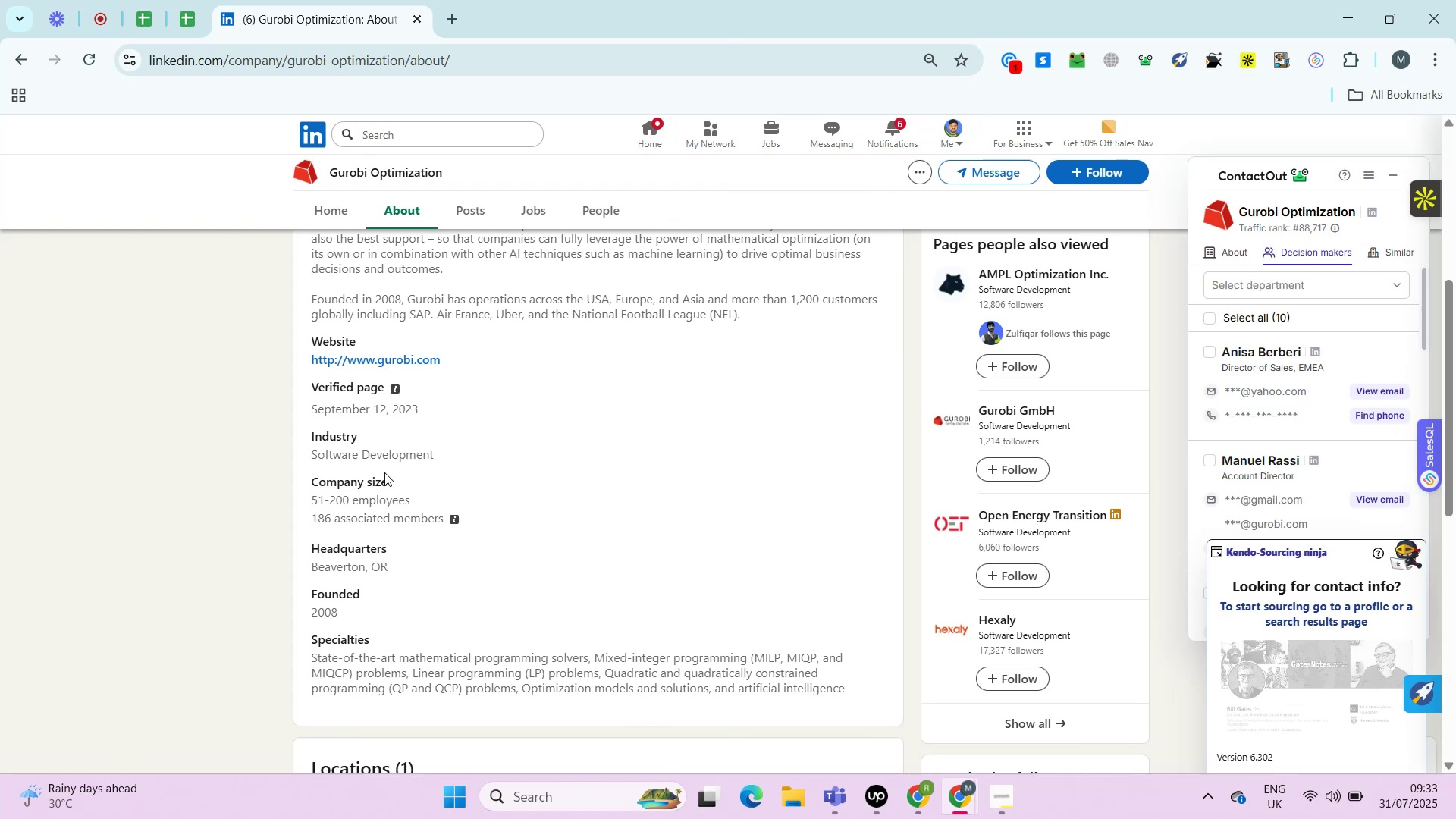 
hold_key(key=ControlLeft, duration=0.82)
left_click([356, 366])
 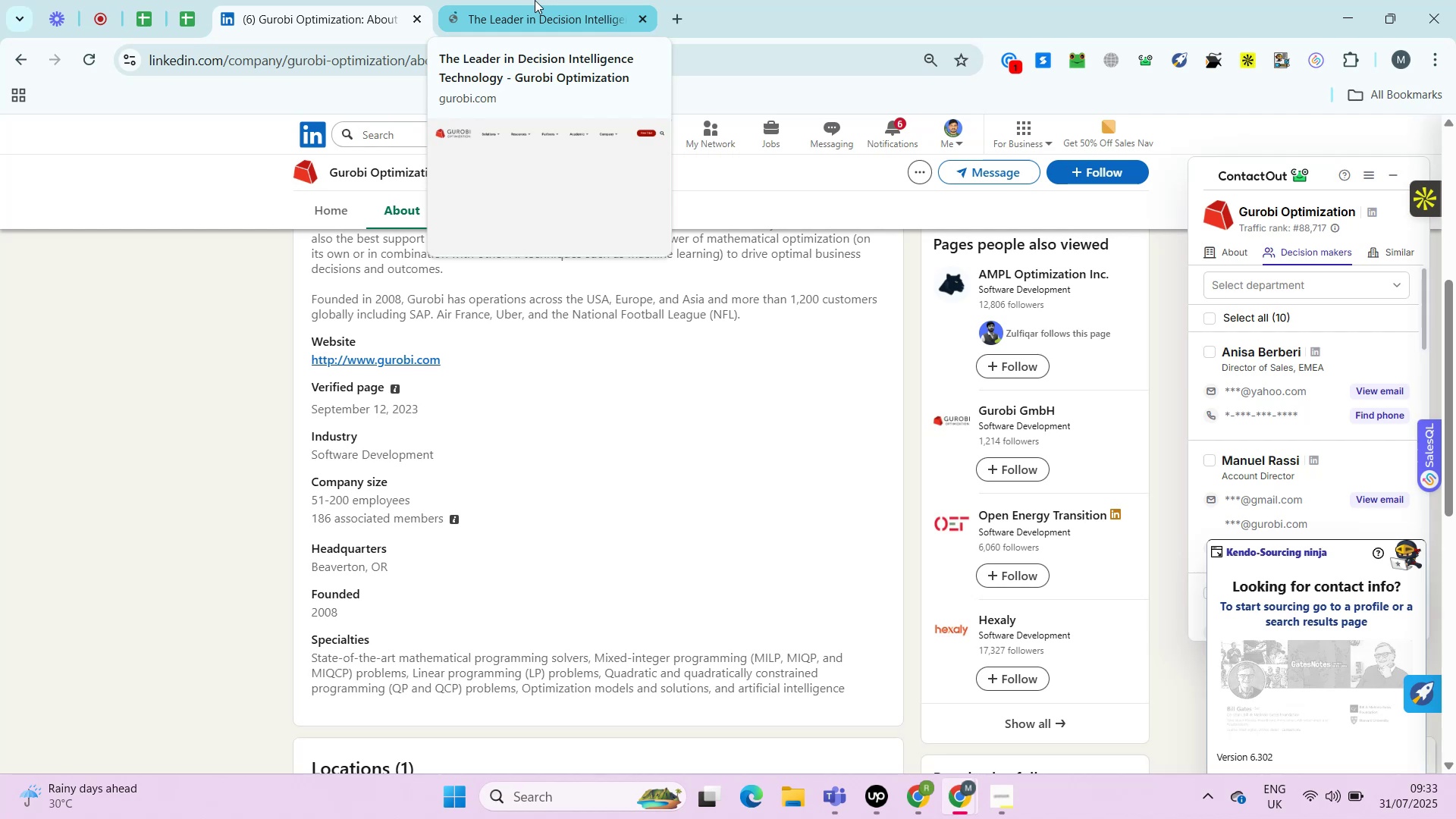 
wait(9.68)
 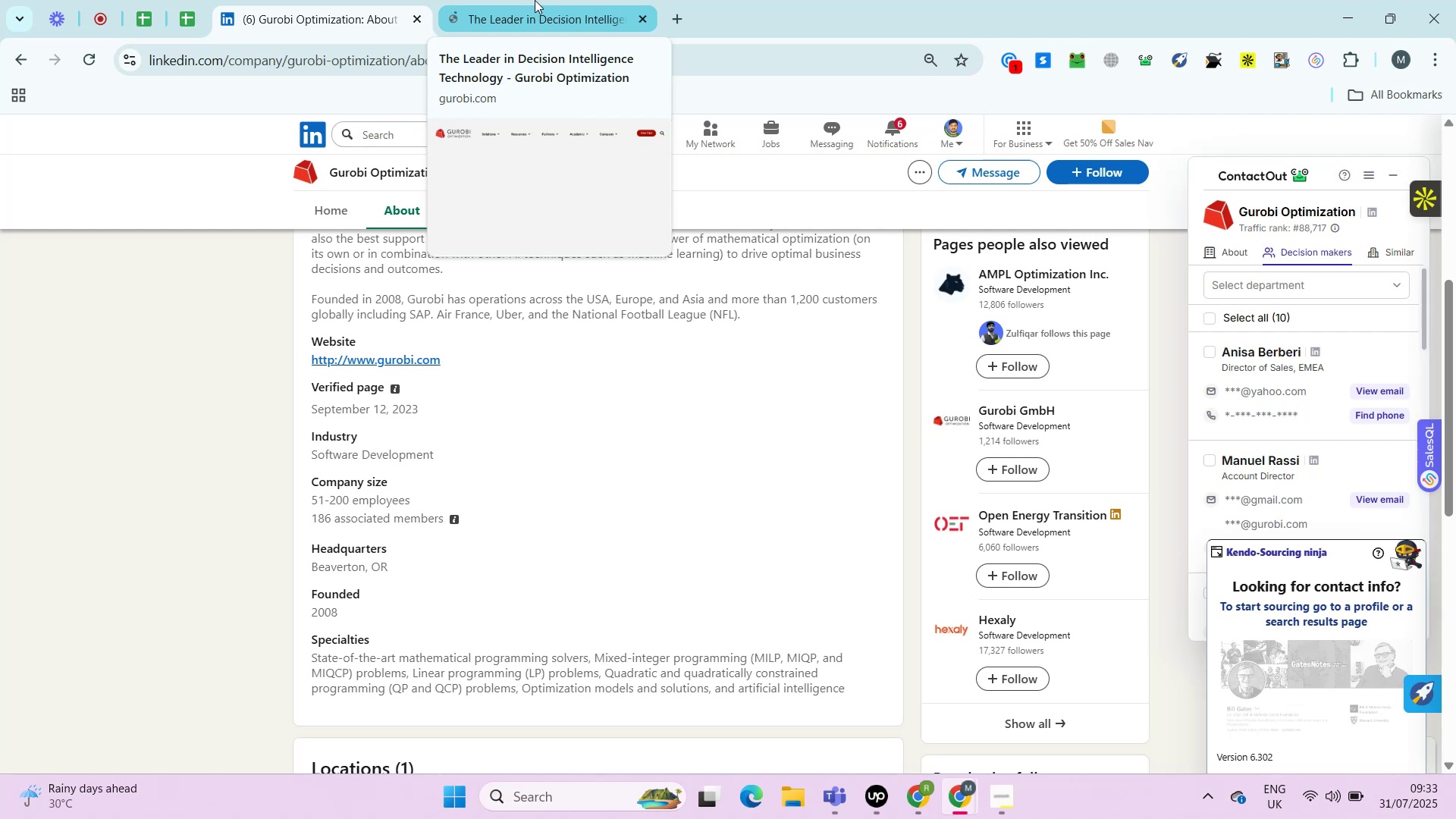 
hold_key(key=ControlRight, duration=0.3)
 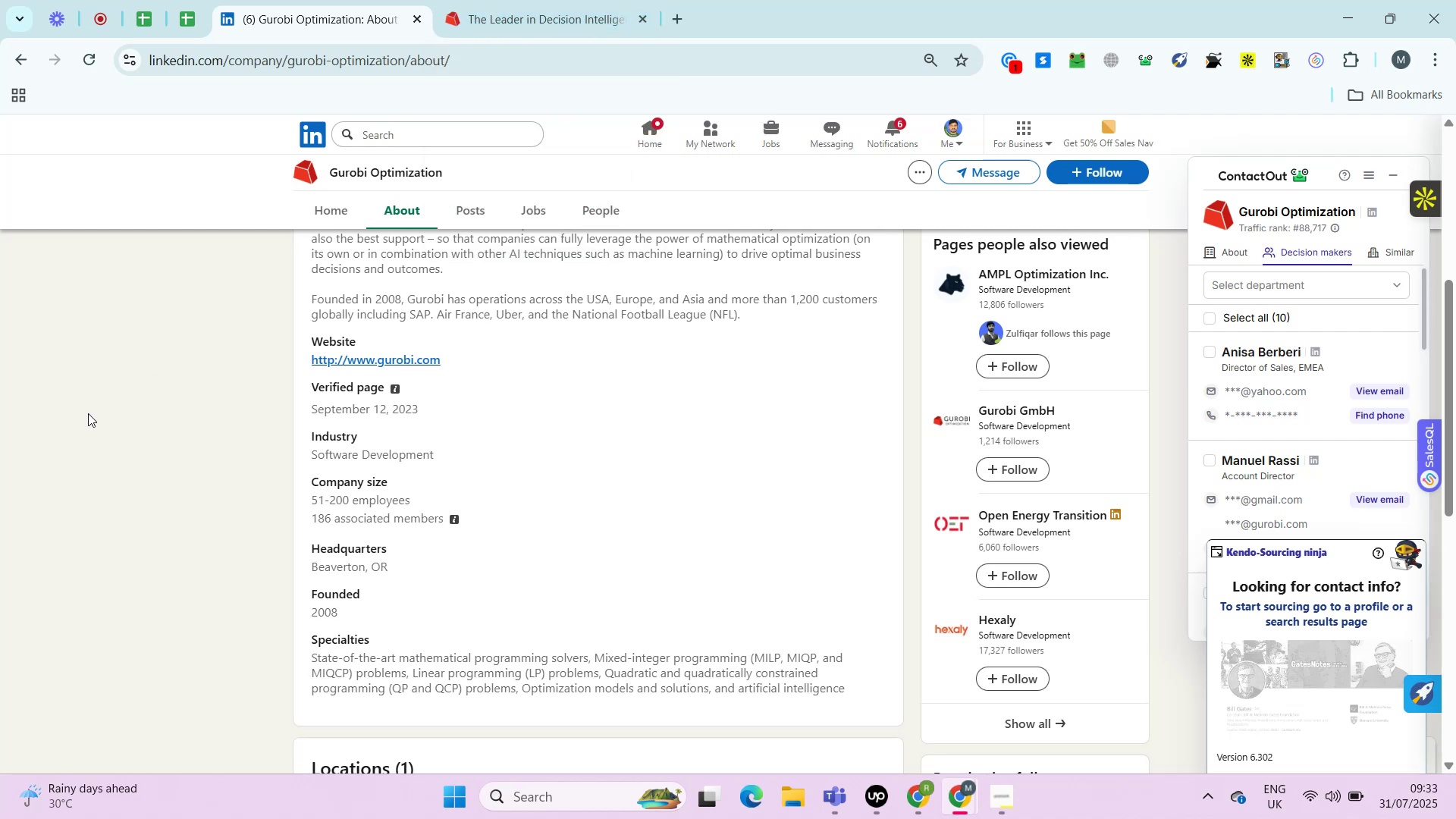 
hold_key(key=AltRight, duration=0.43)
 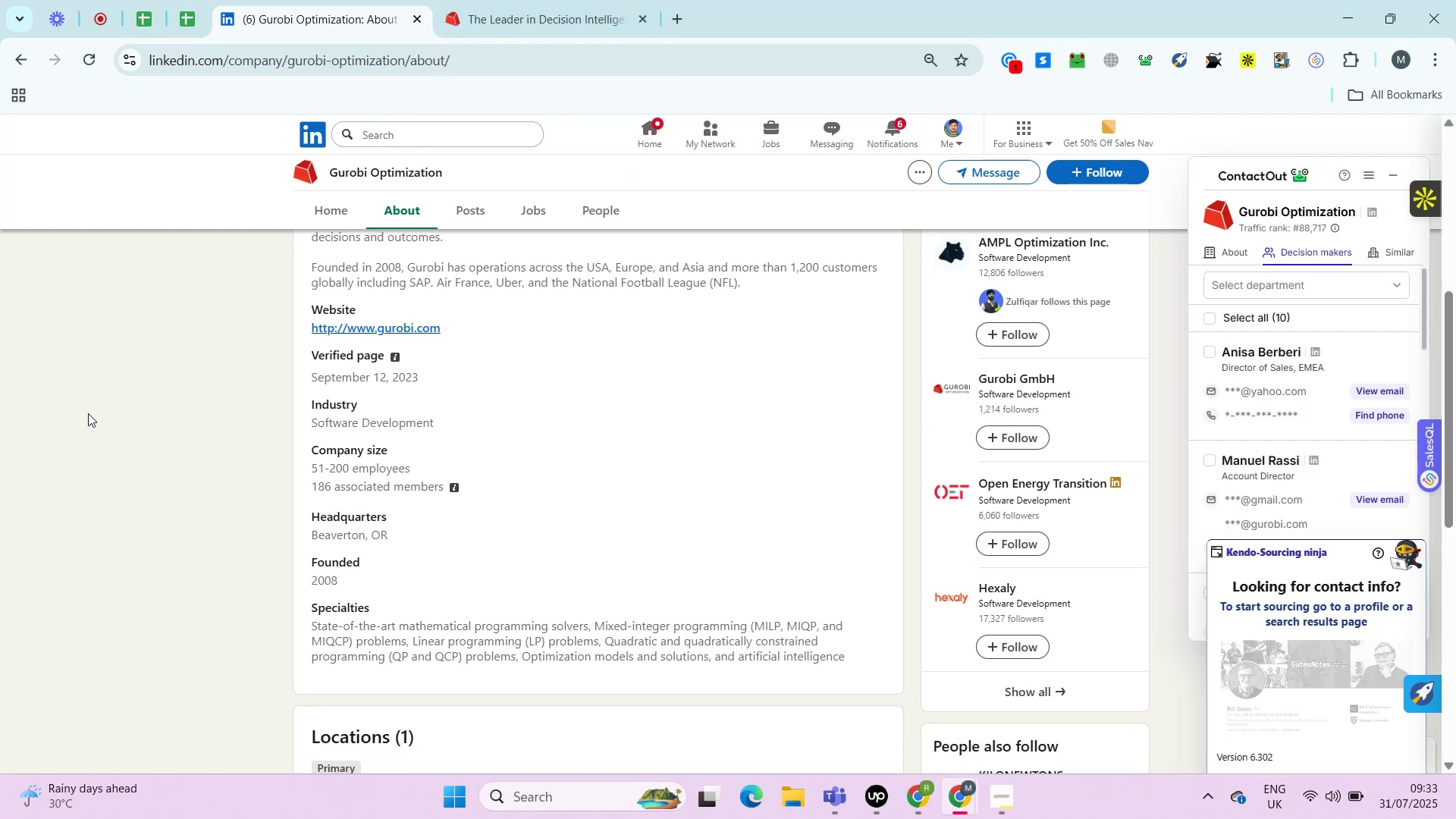 
key(Alt+Control+ControlRight)
 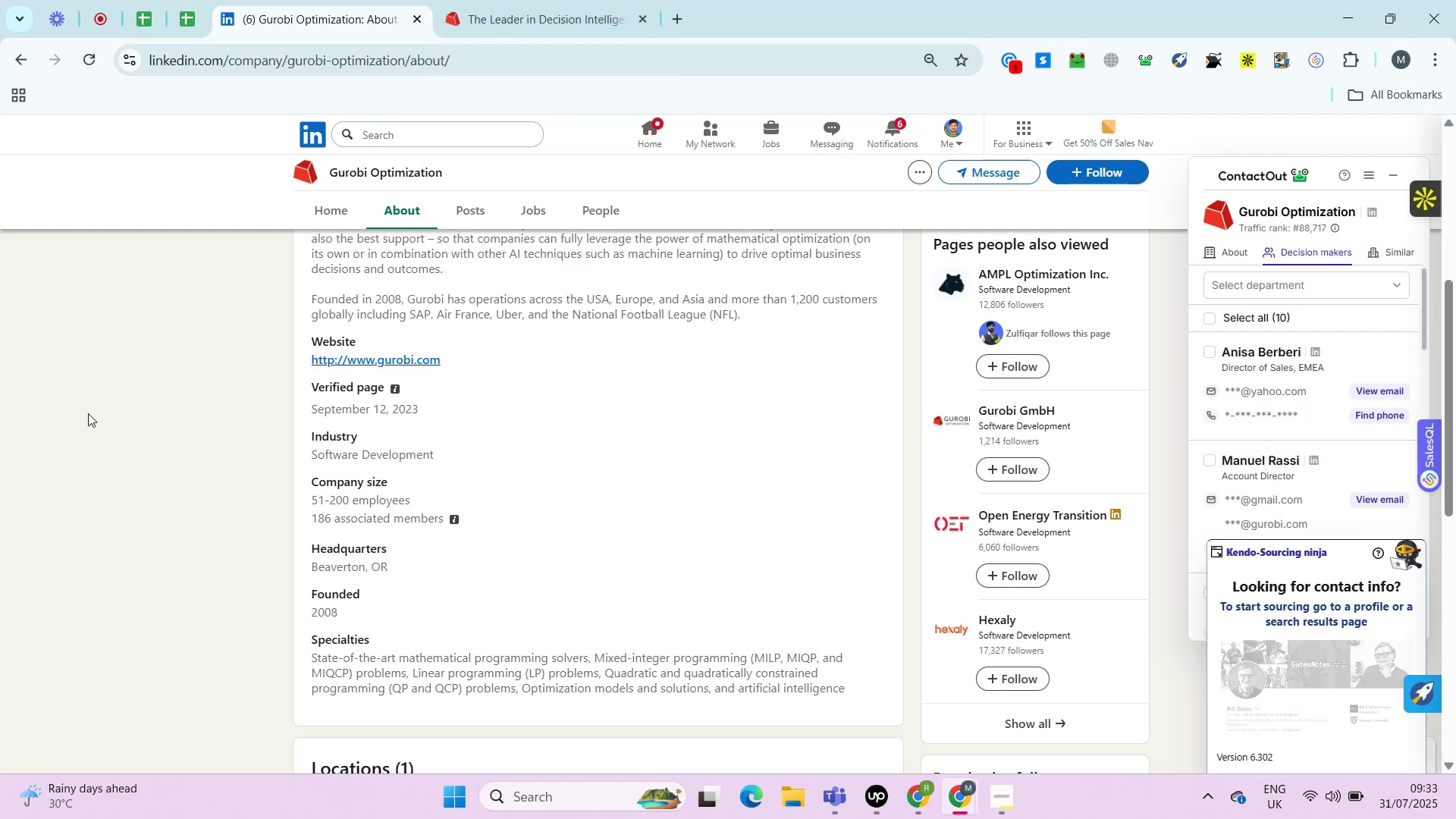 
key(Control+ControlRight)
 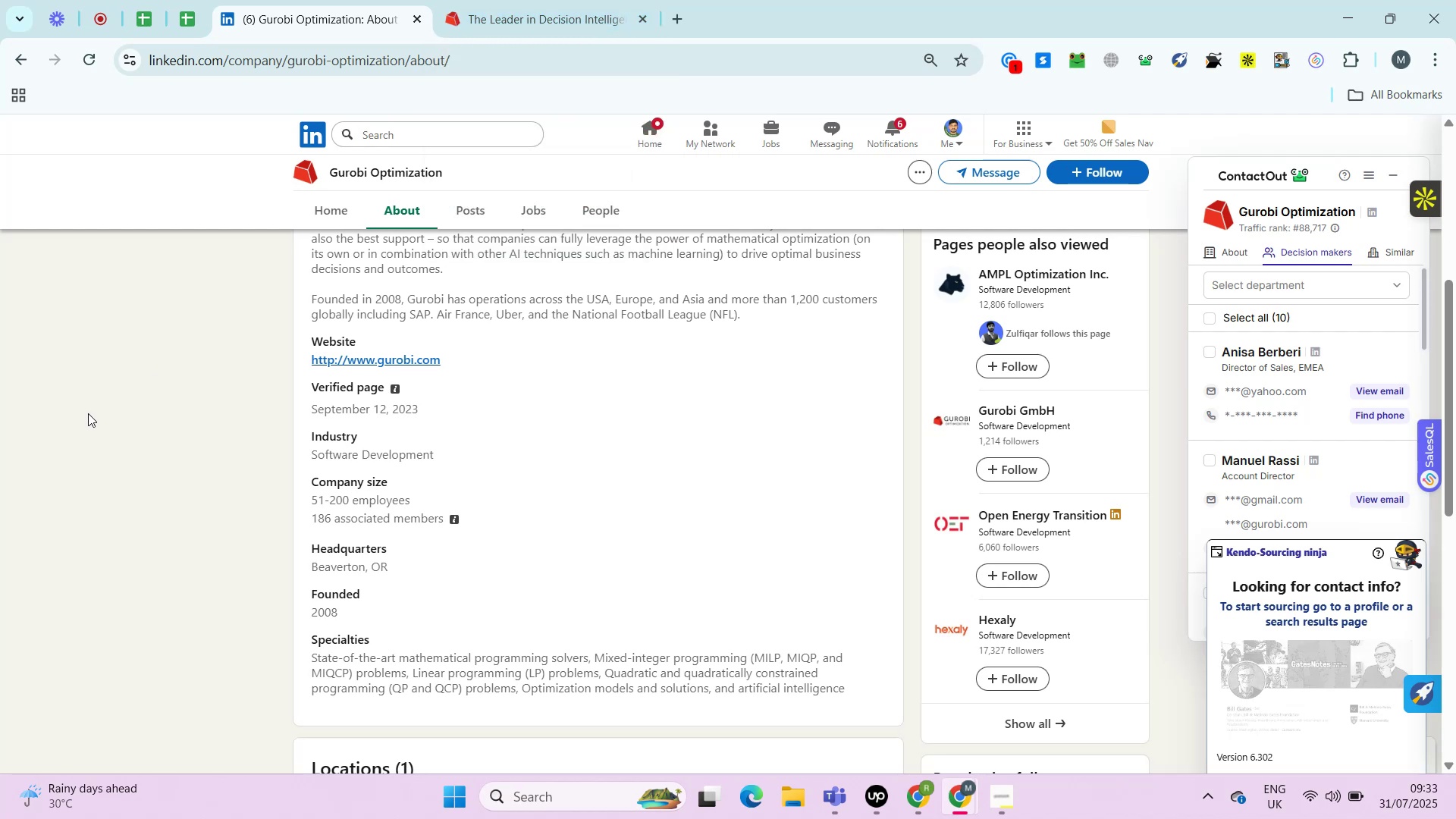 
key(Alt+Control+AltRight)
 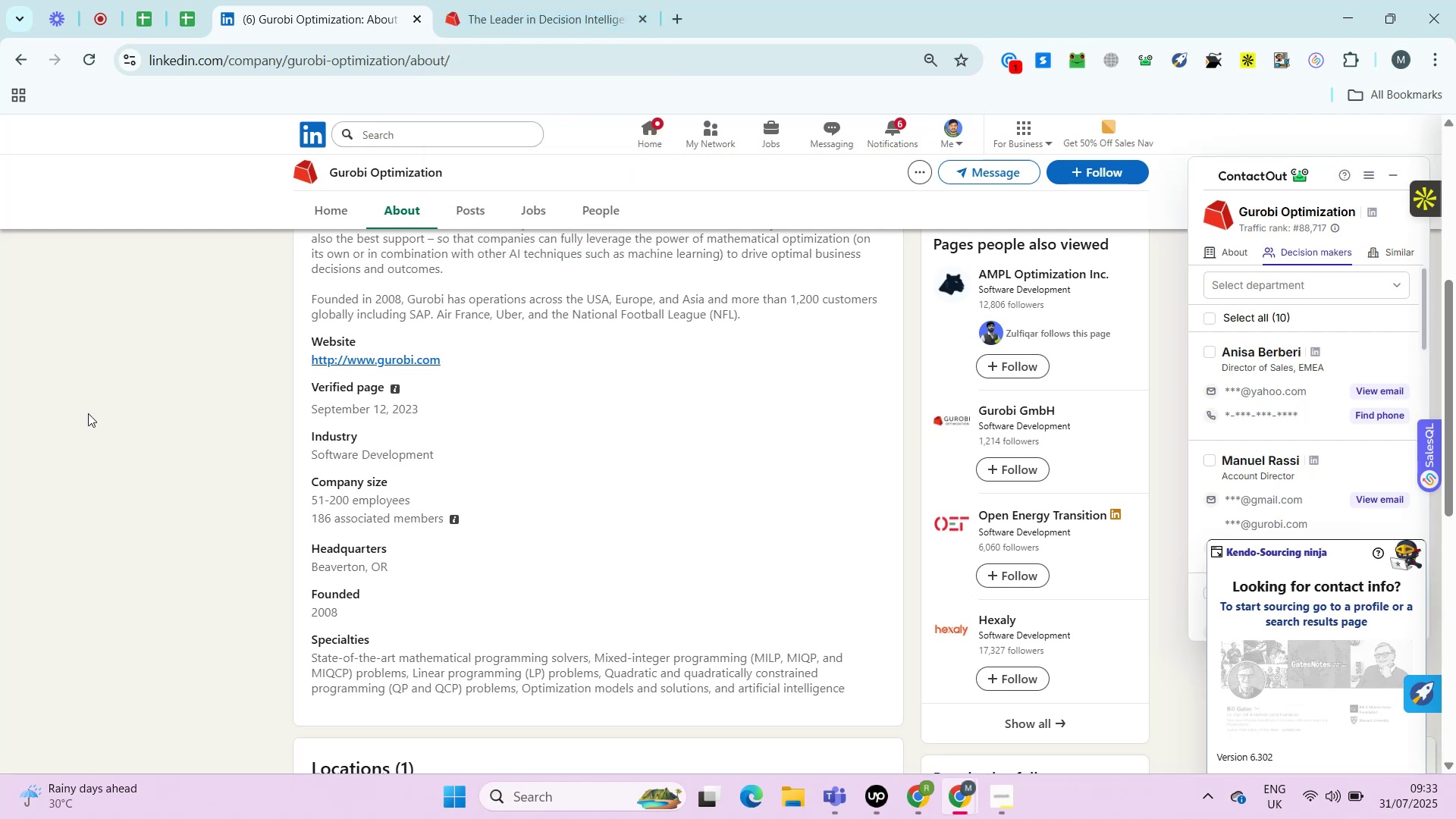 
key(Control+ControlRight)
 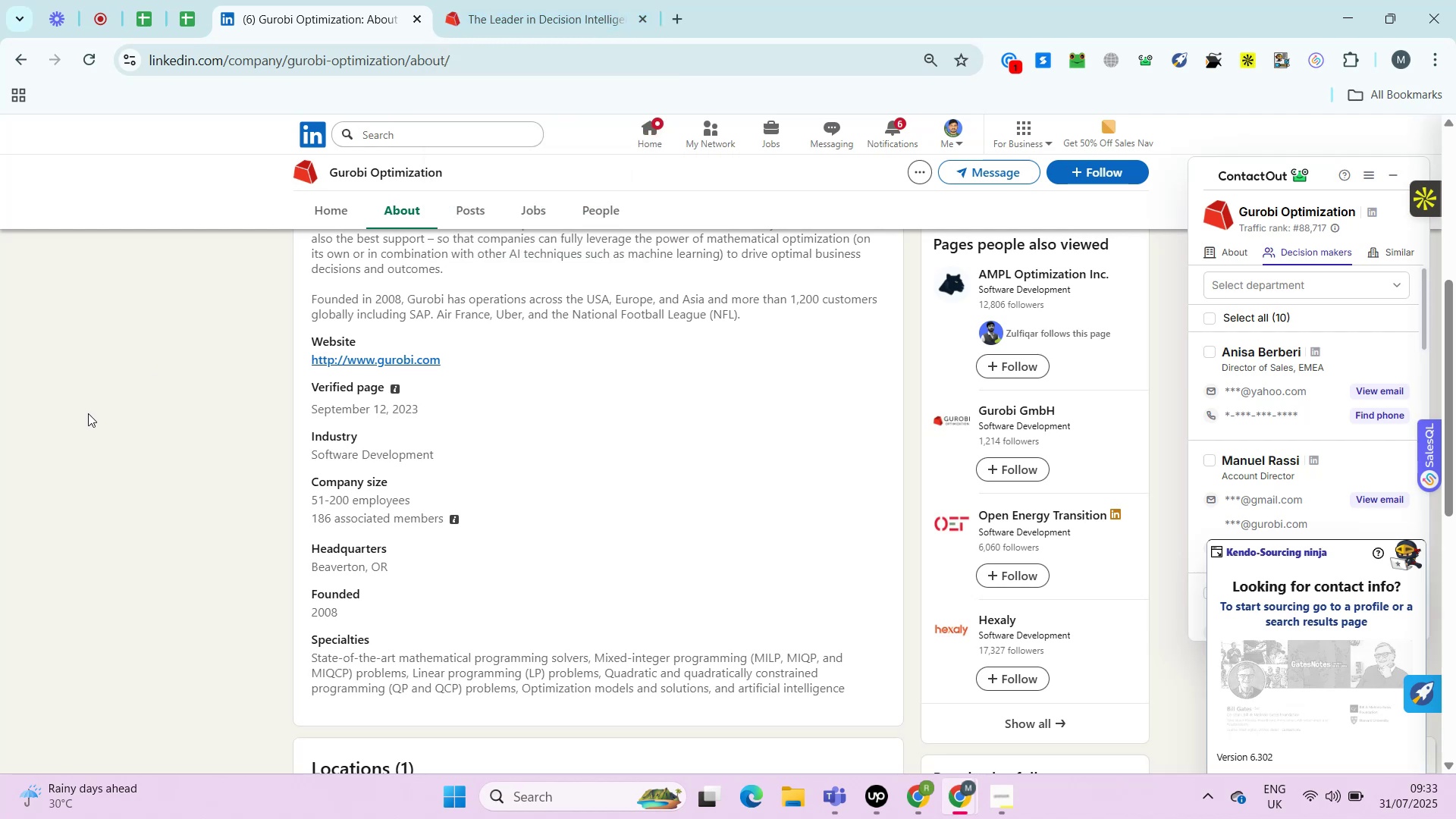 
key(Alt+Control+AltRight)
 